 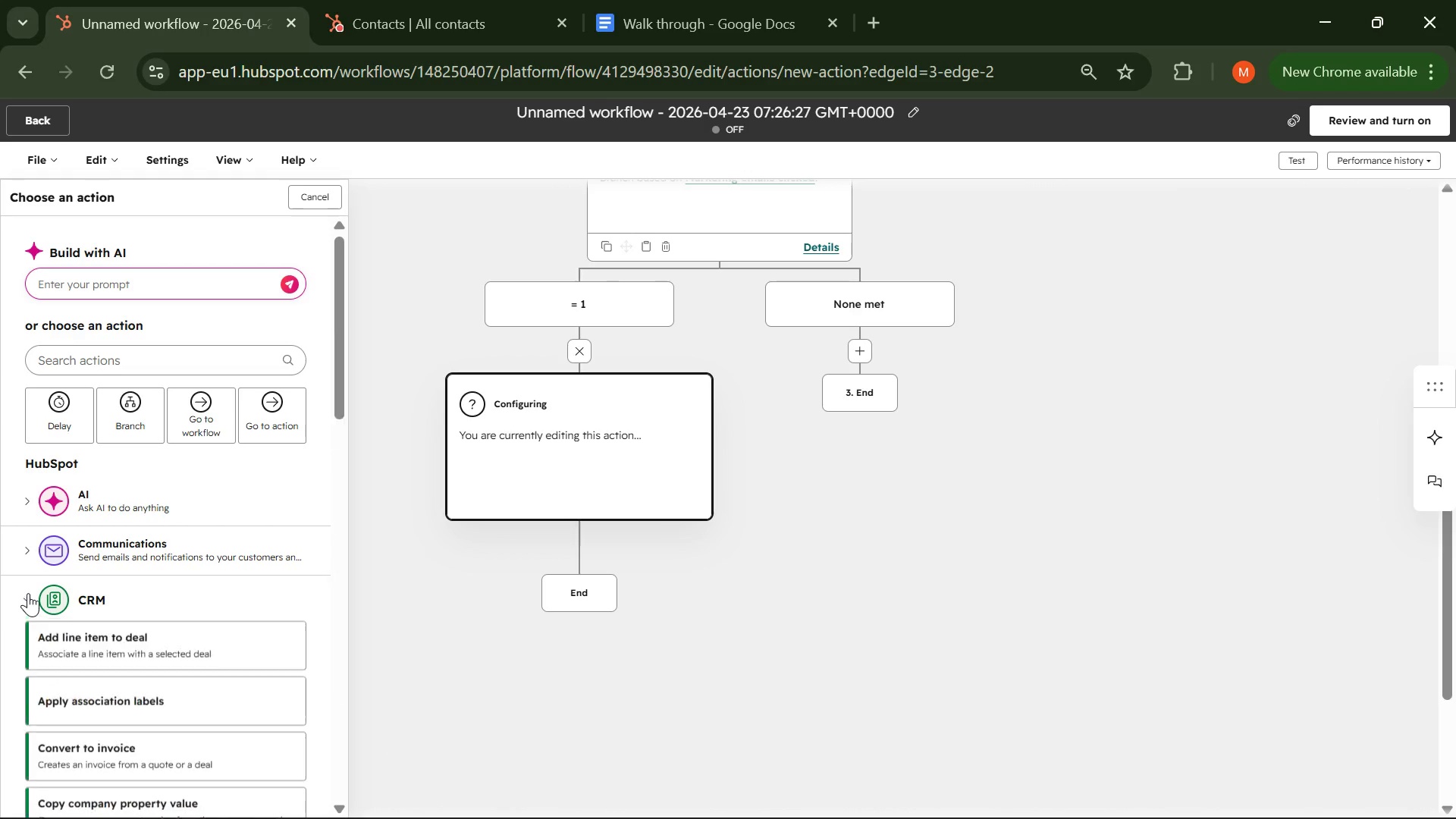 
scroll: coordinate [162, 526], scroll_direction: down, amount: 4.0
 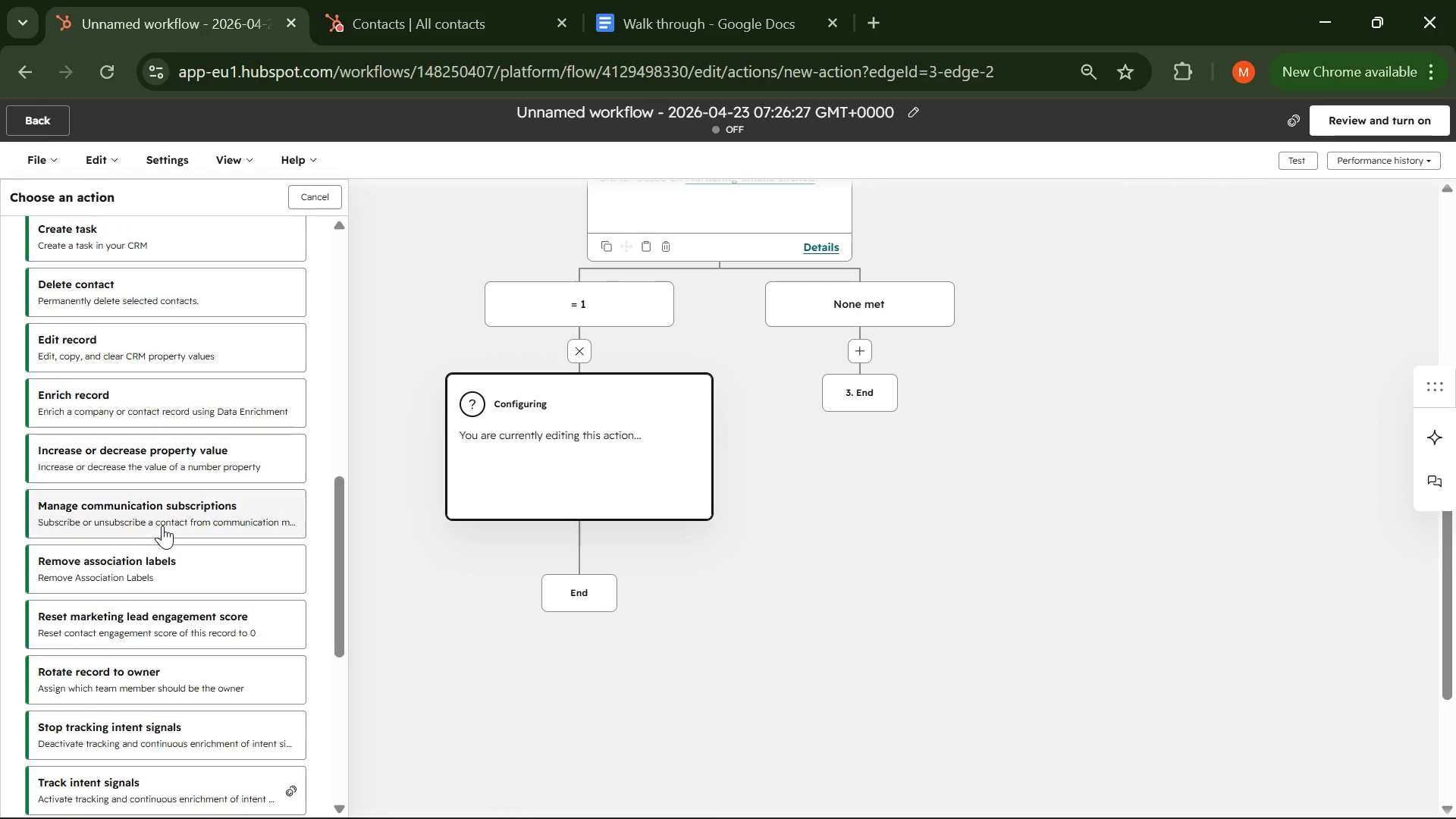 
scroll: coordinate [165, 526], scroll_direction: up, amount: 3.0
 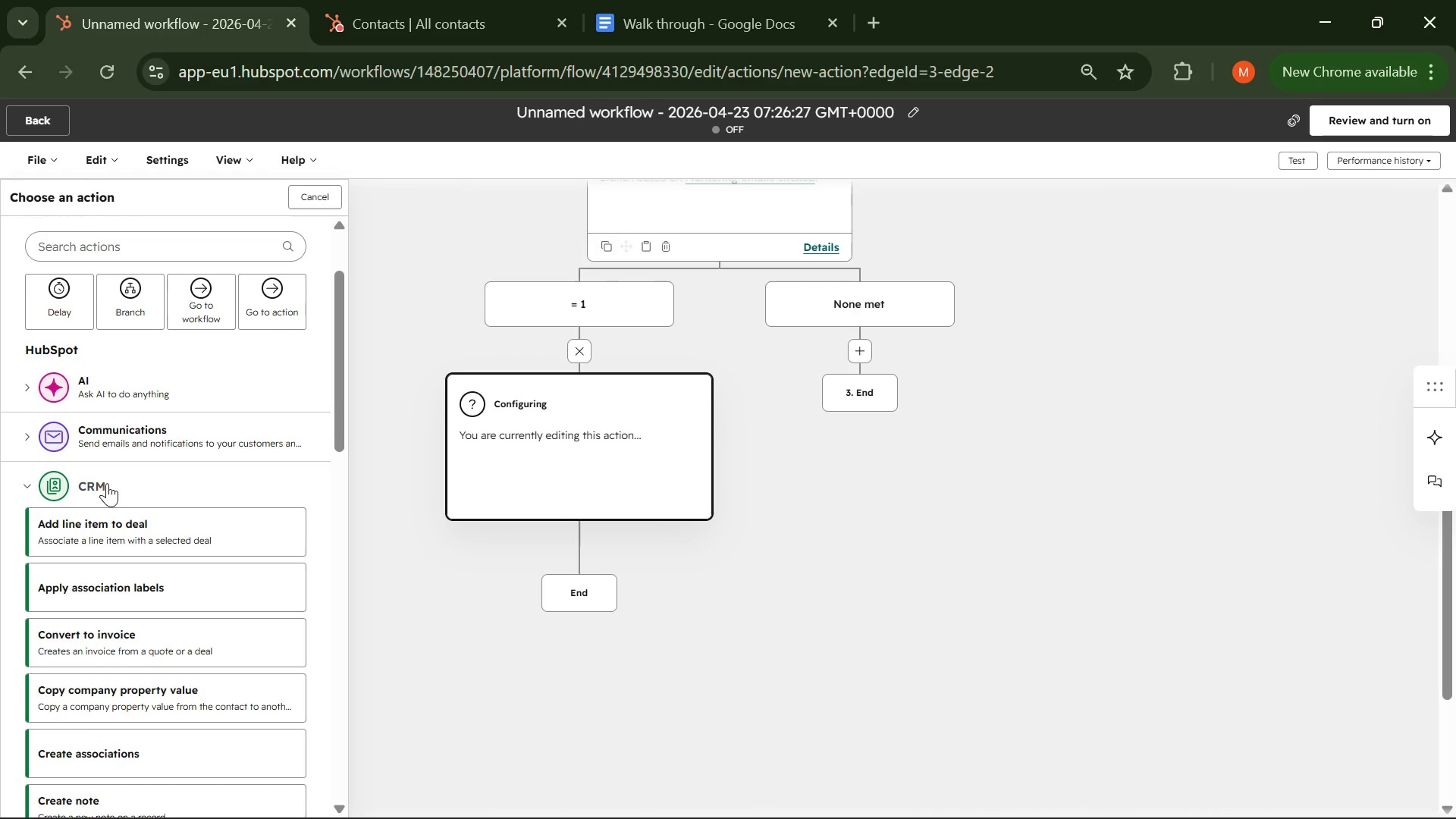 
left_click([93, 485])
 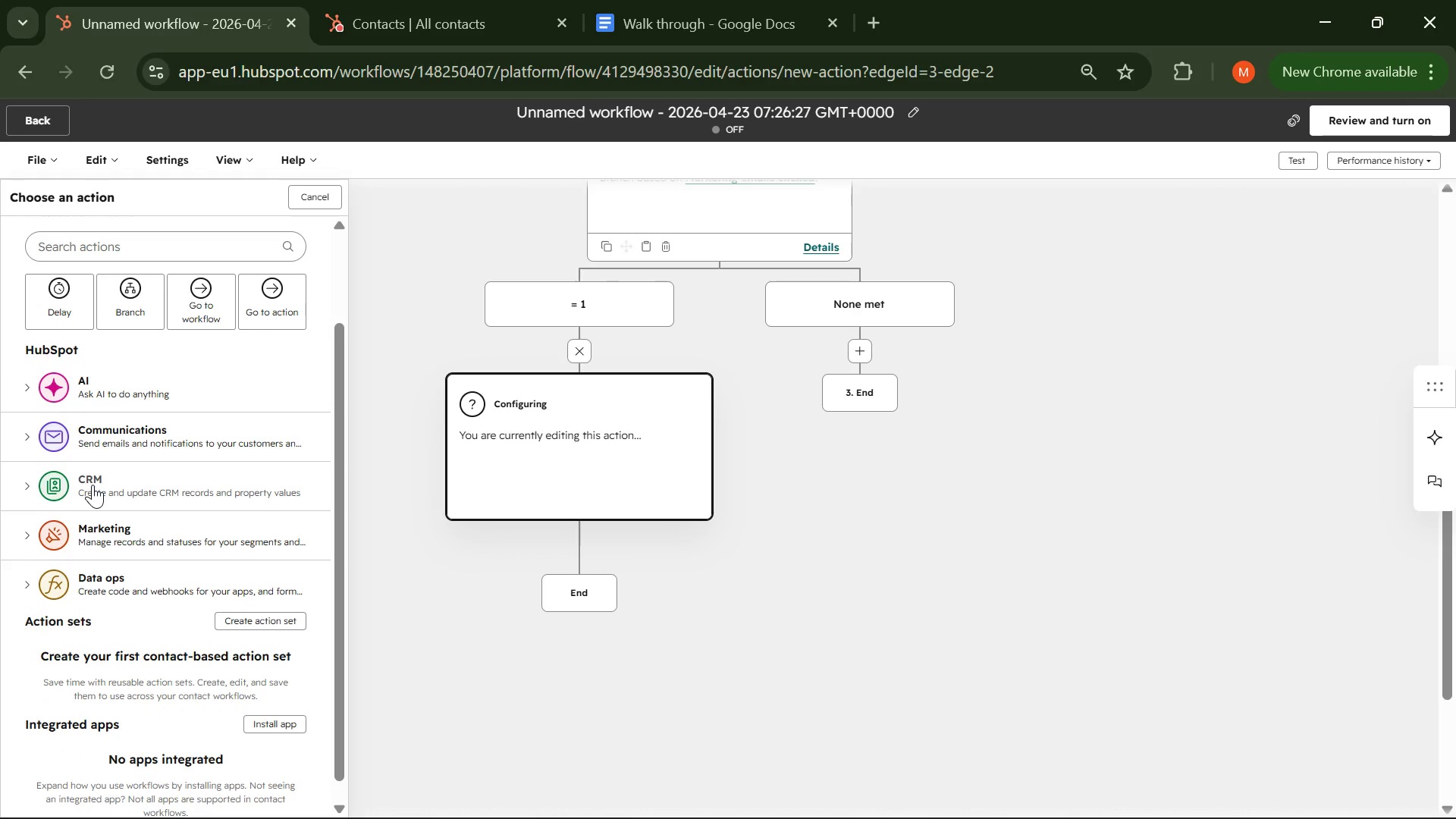 
left_click([93, 485])
 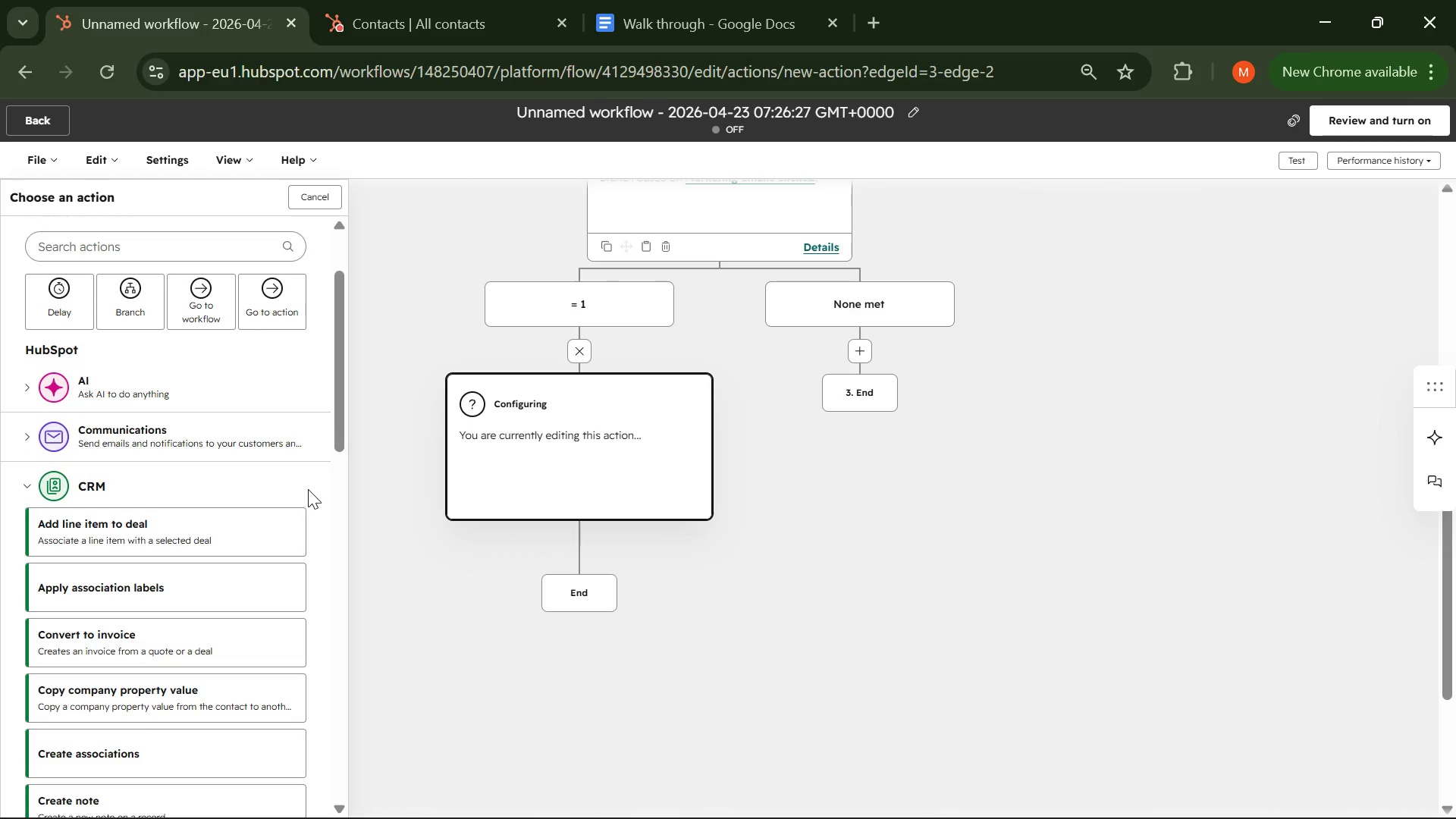 
wait(5.39)
 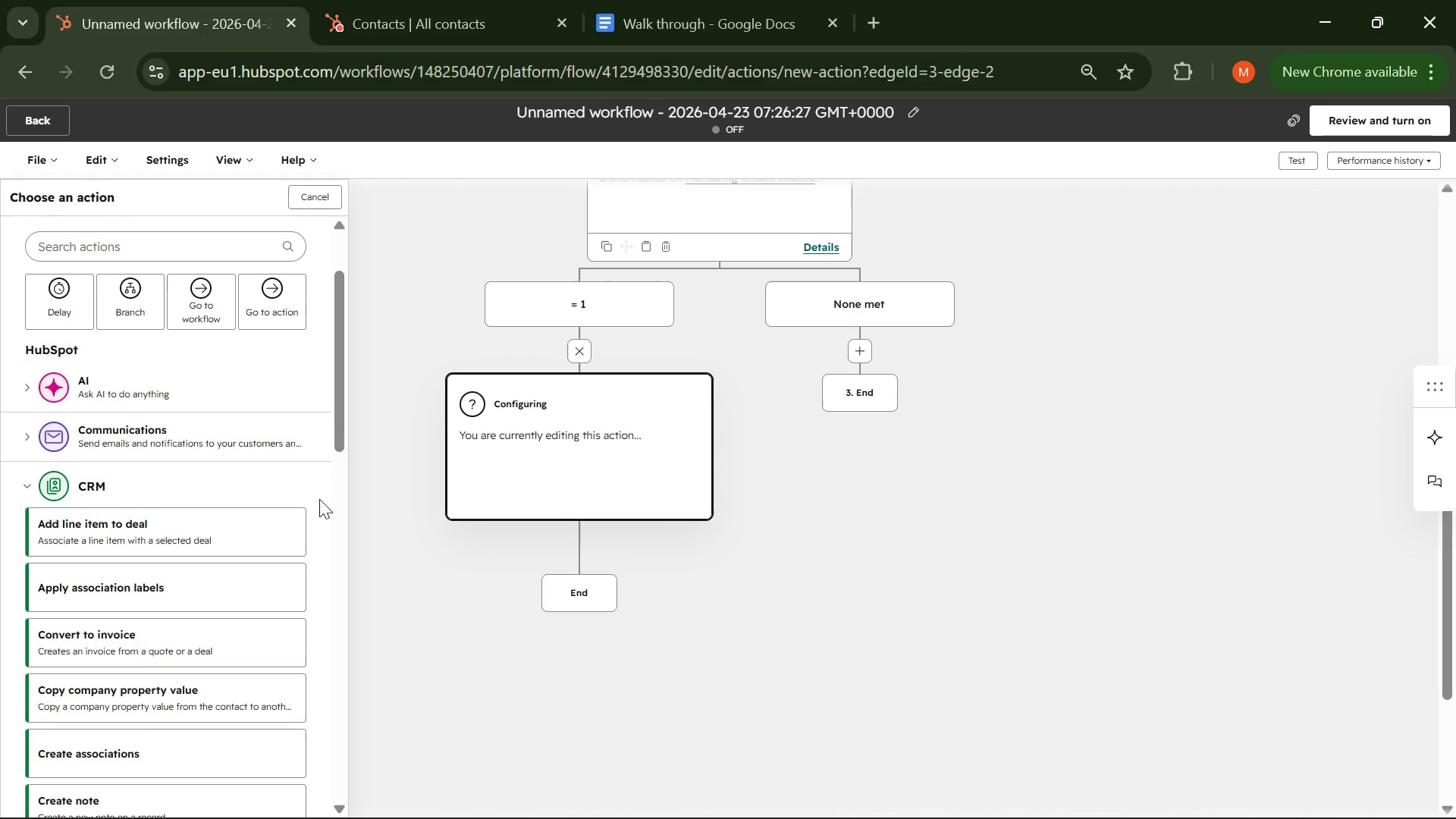 
scroll: coordinate [272, 517], scroll_direction: down, amount: 3.0
 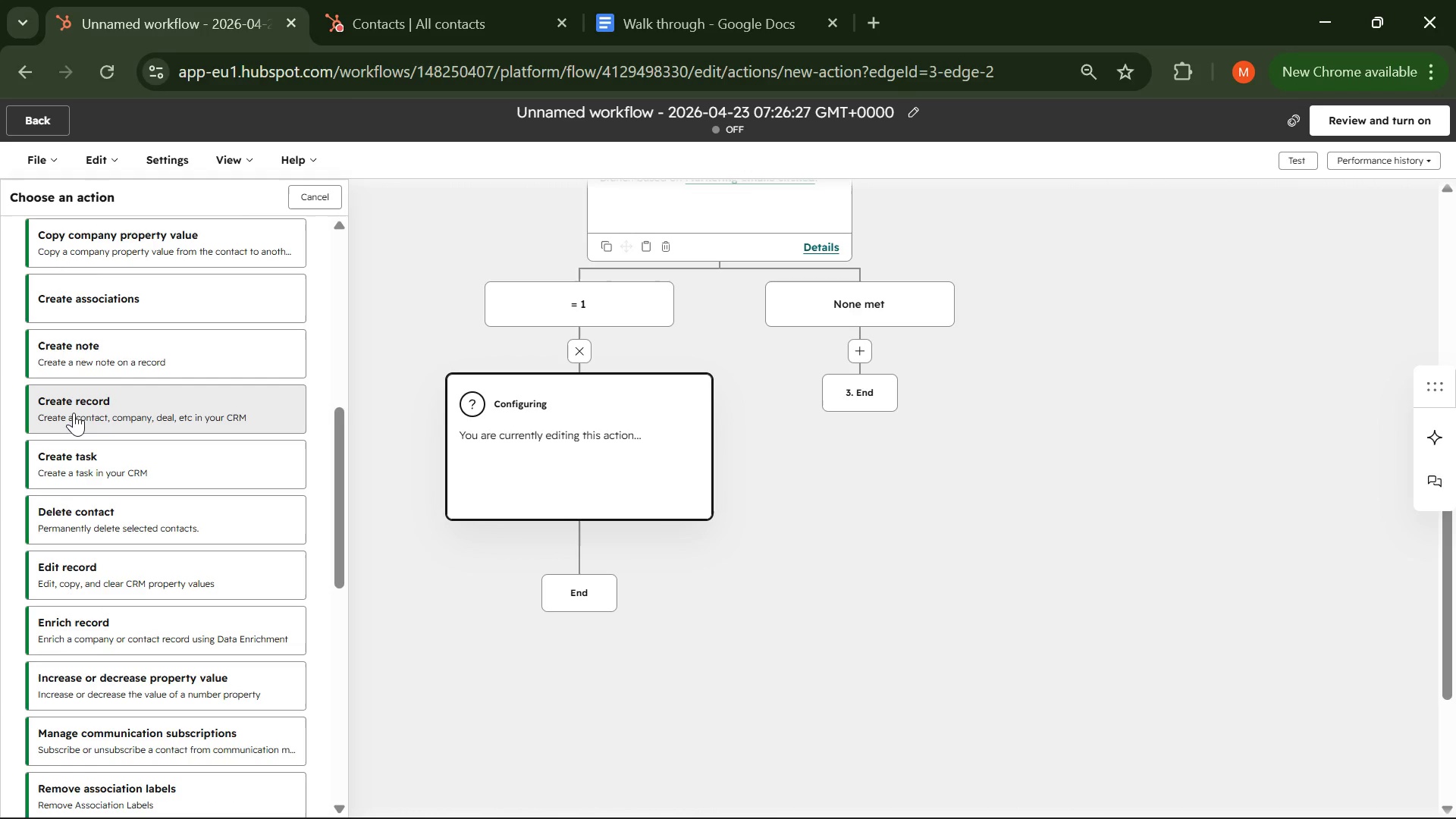 
left_click([74, 413])
 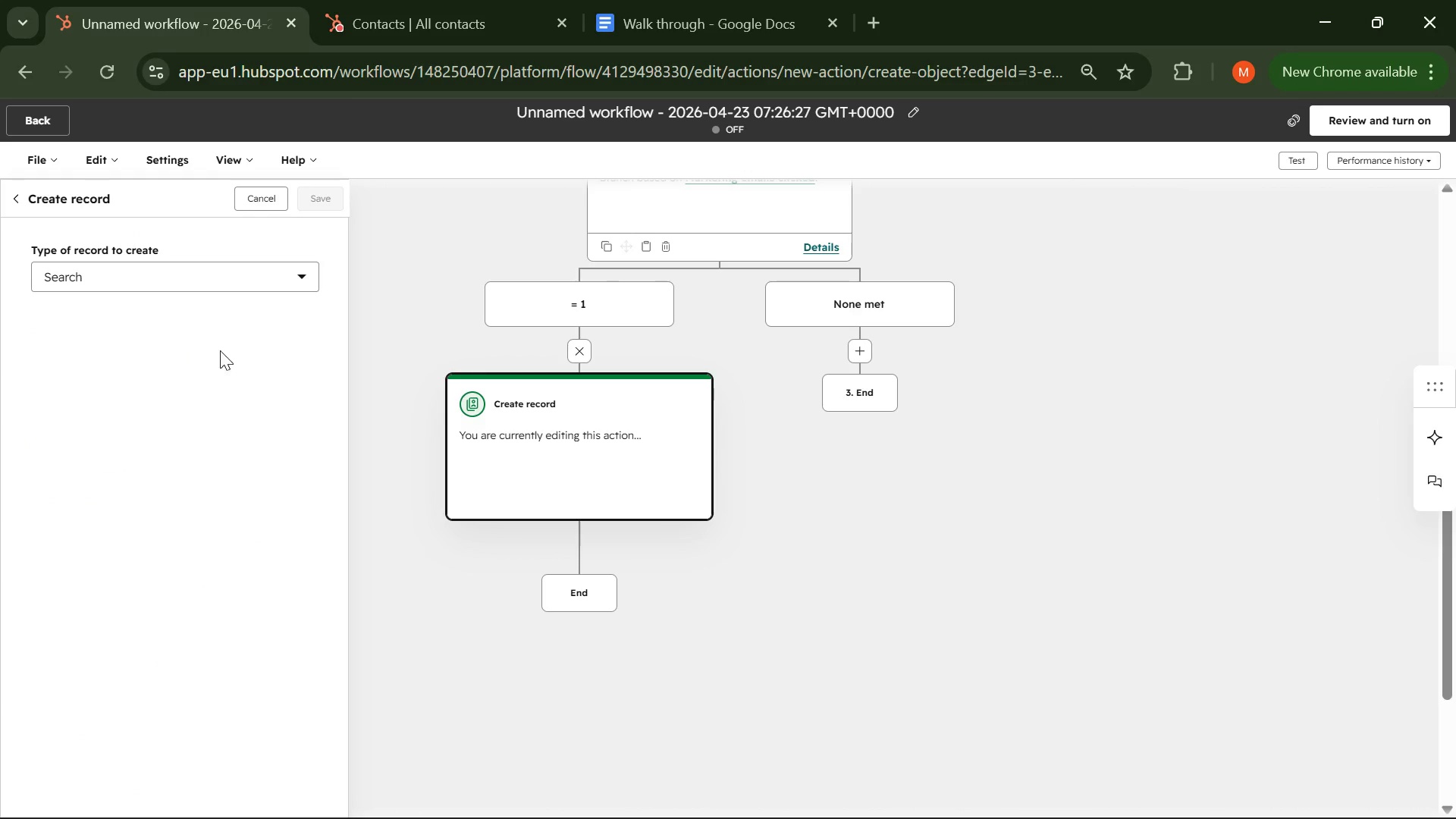 
left_click([308, 282])
 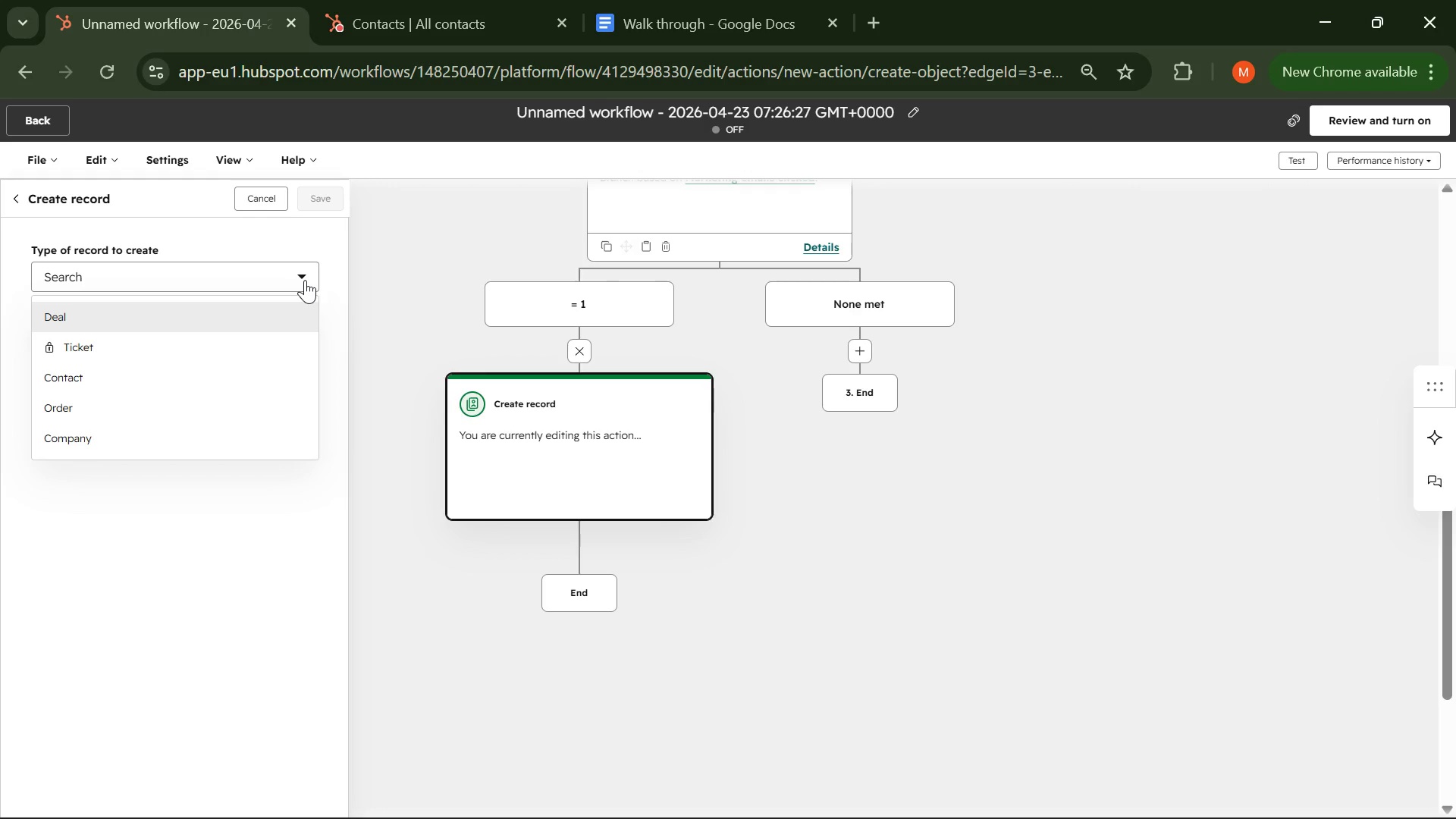 
left_click([303, 277])
 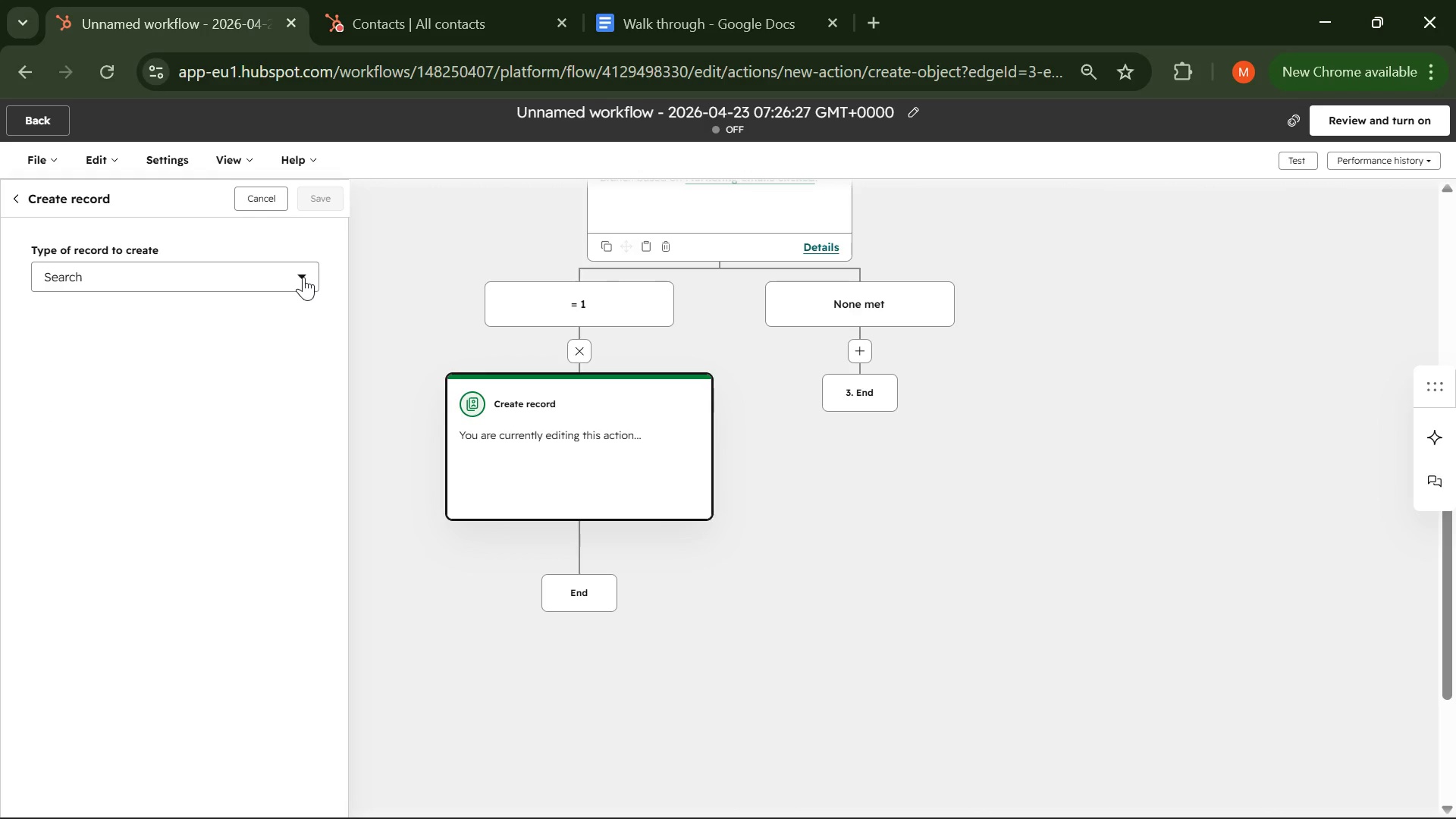 
left_click([303, 277])
 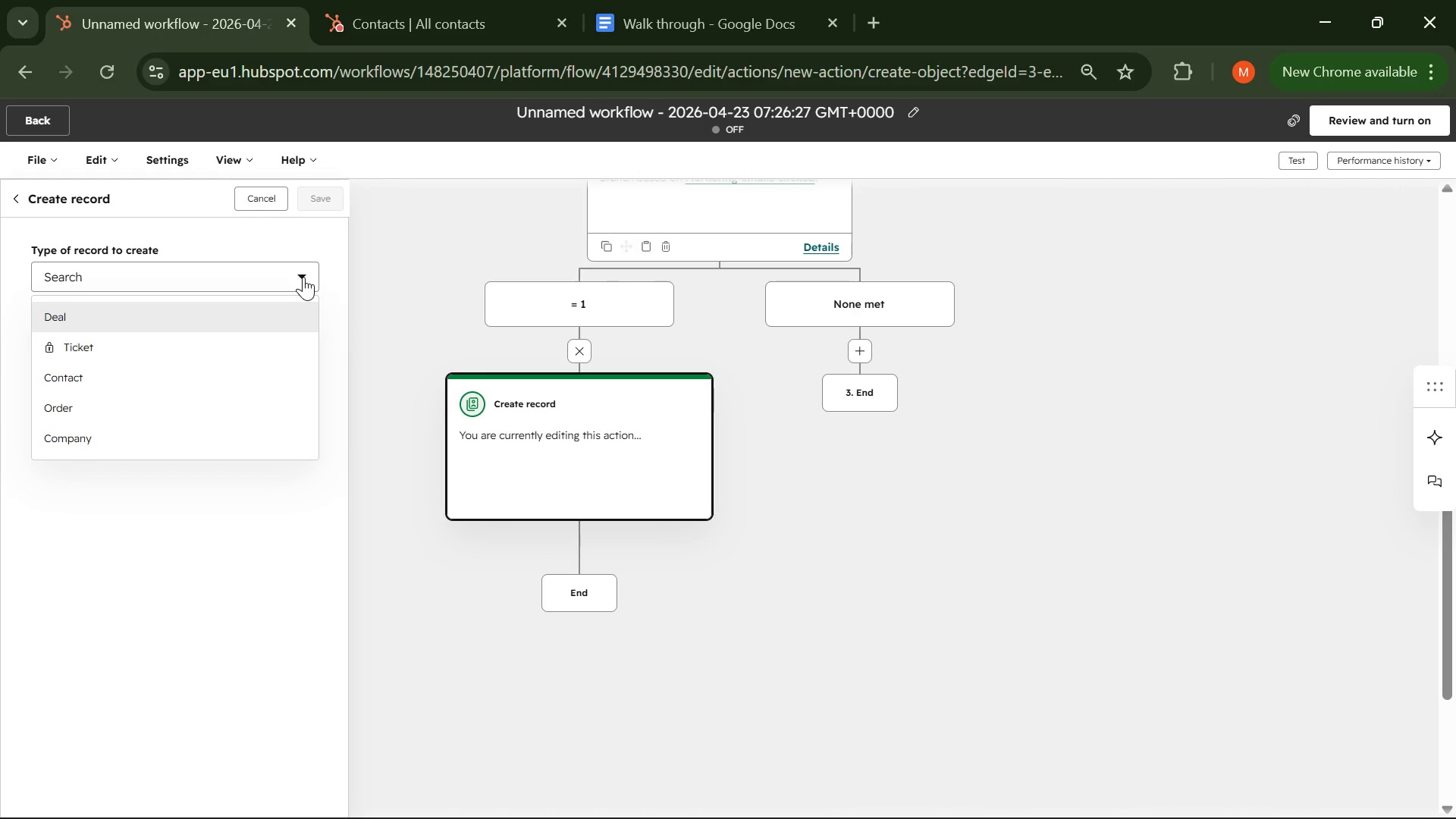 
wait(34.72)
 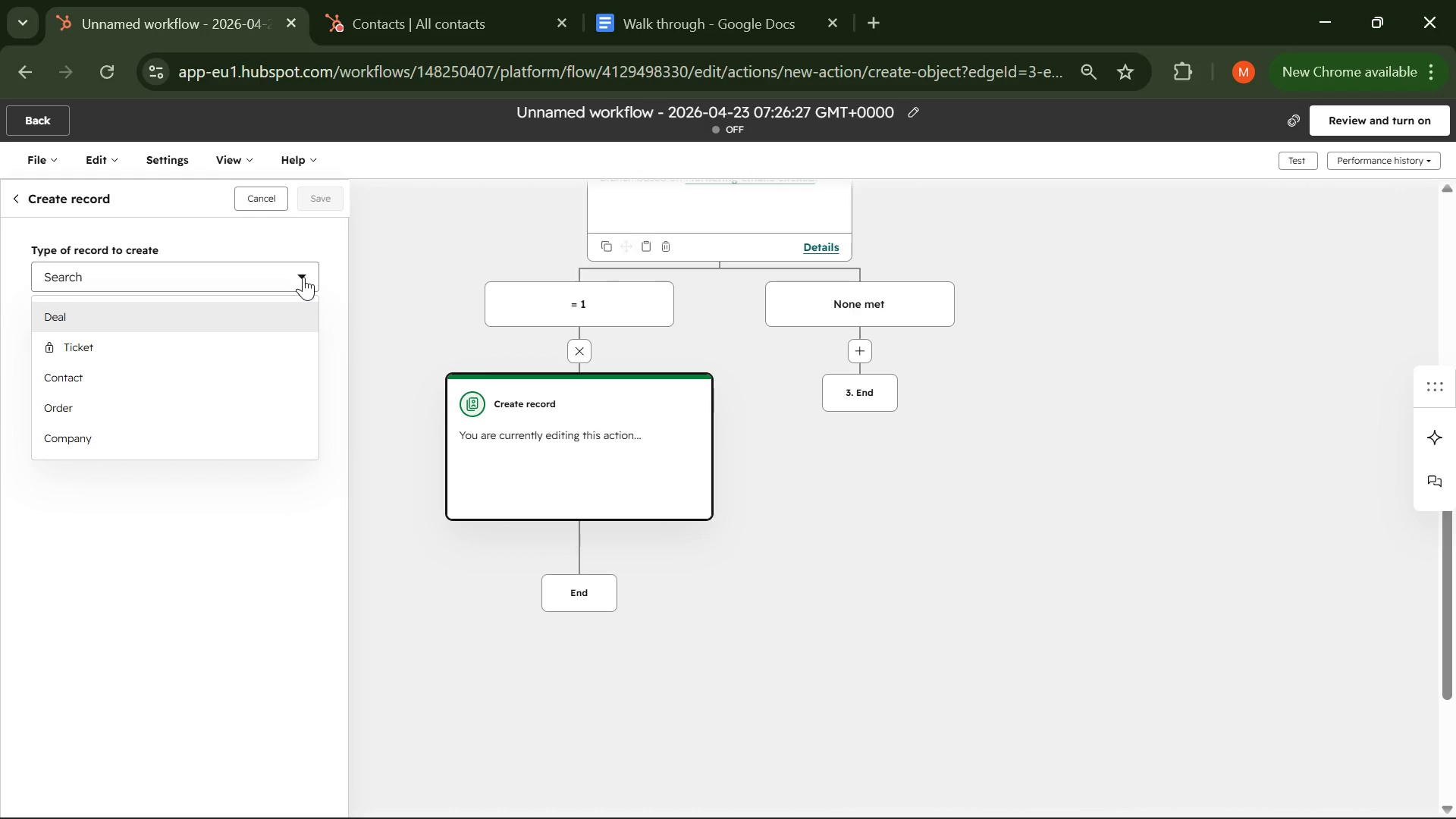 
left_click([69, 317])
 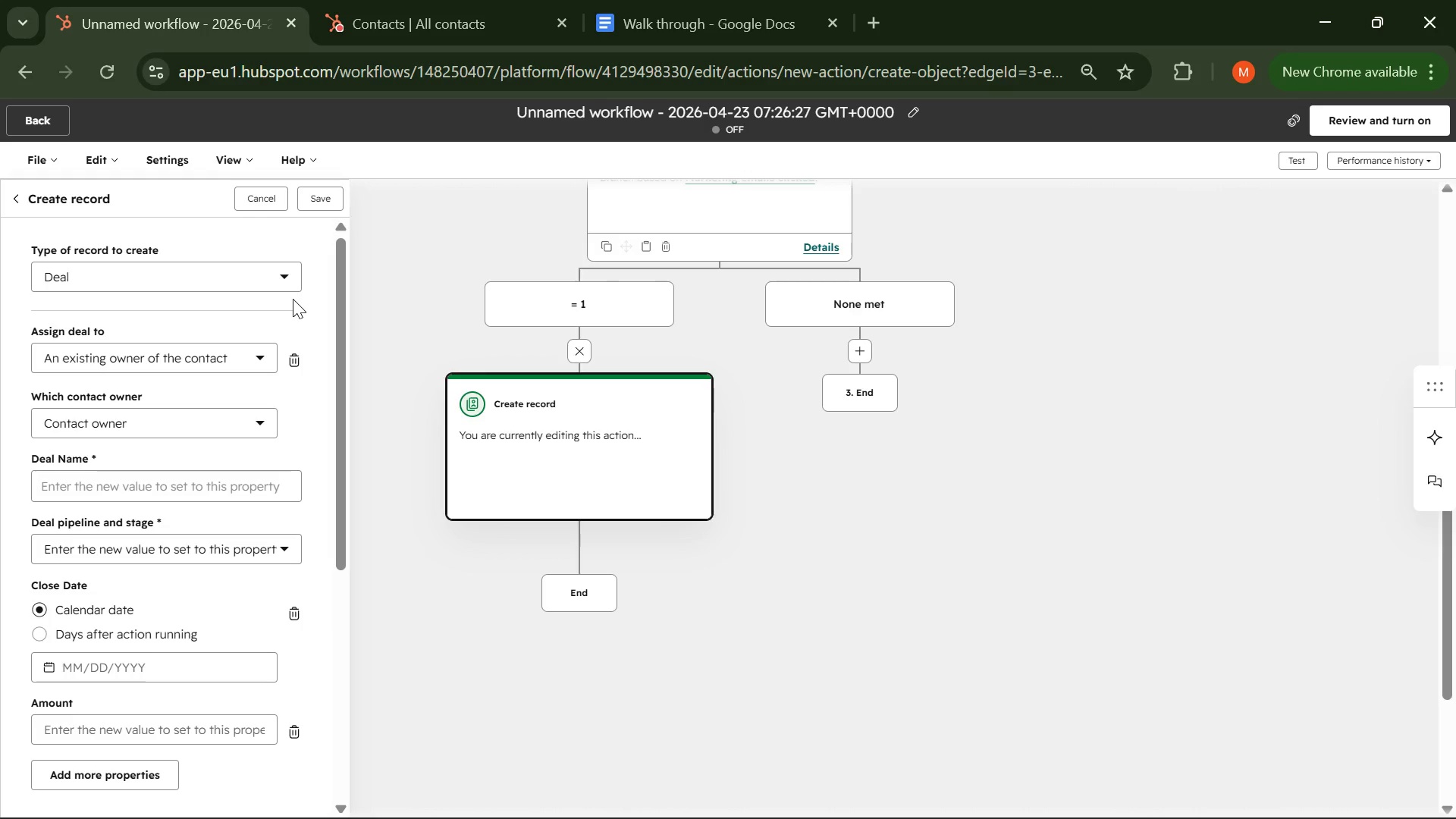 
scroll: coordinate [293, 300], scroll_direction: down, amount: 1.0
 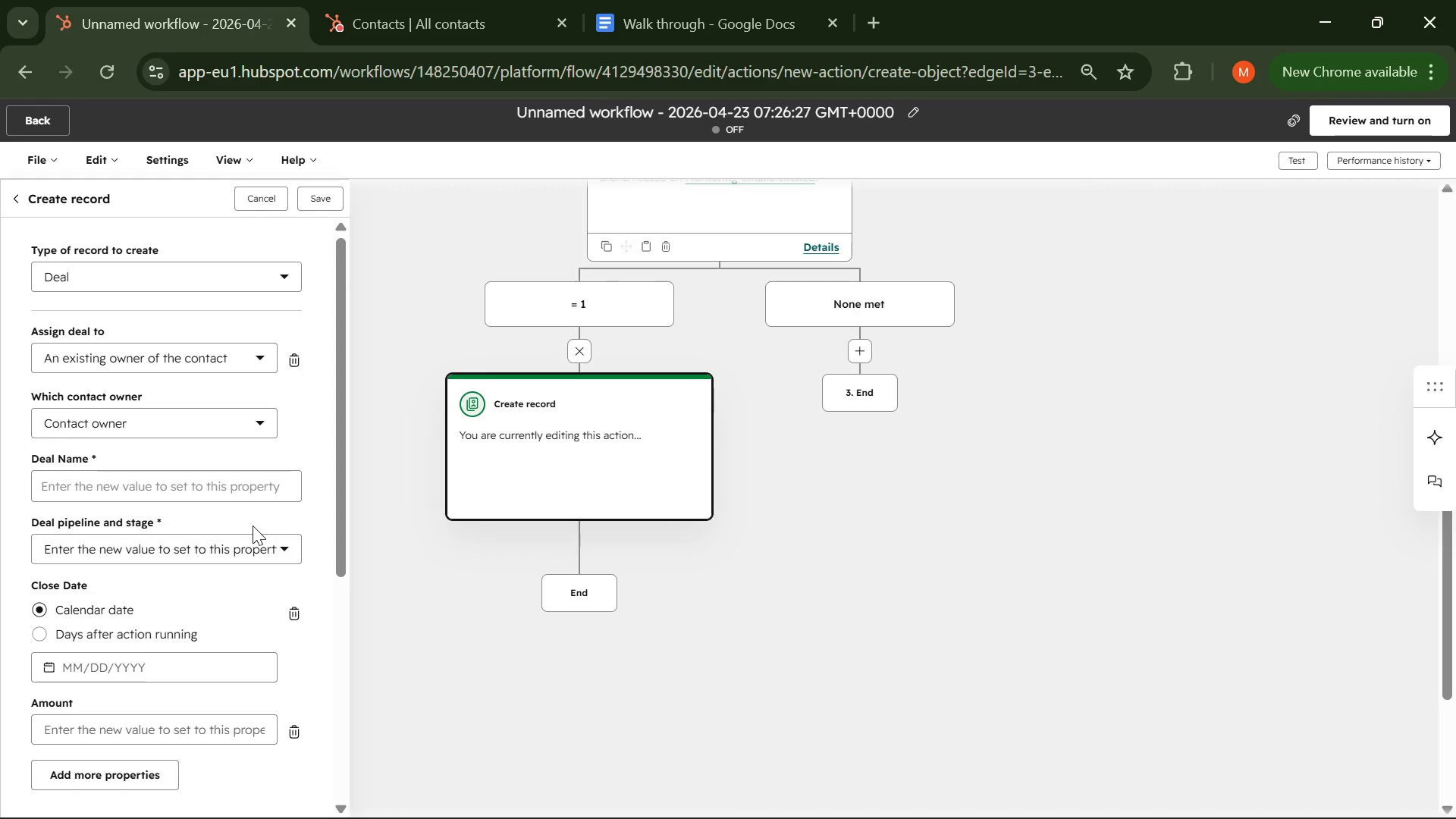 
wait(36.17)
 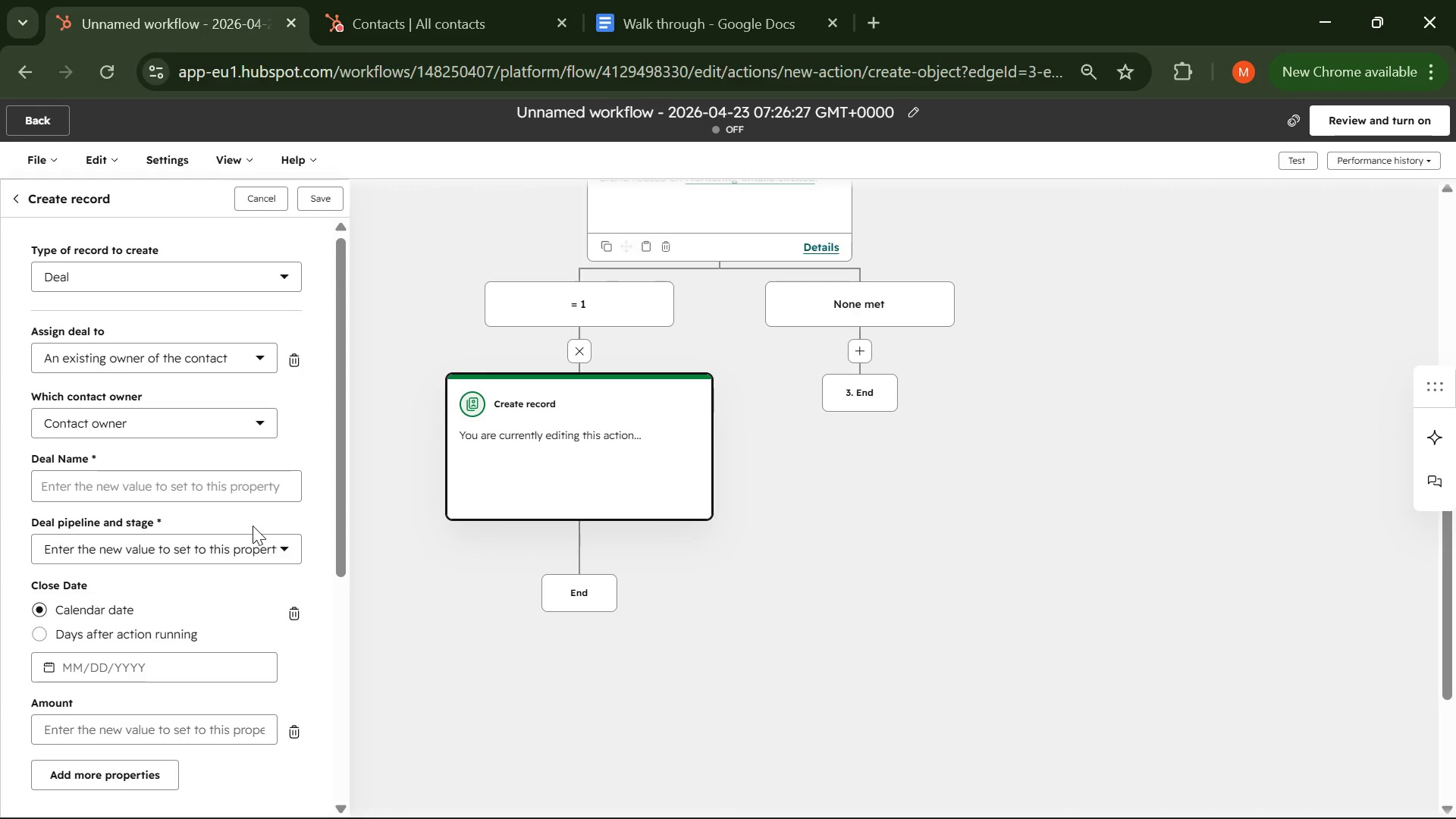 
left_click([169, 361])
 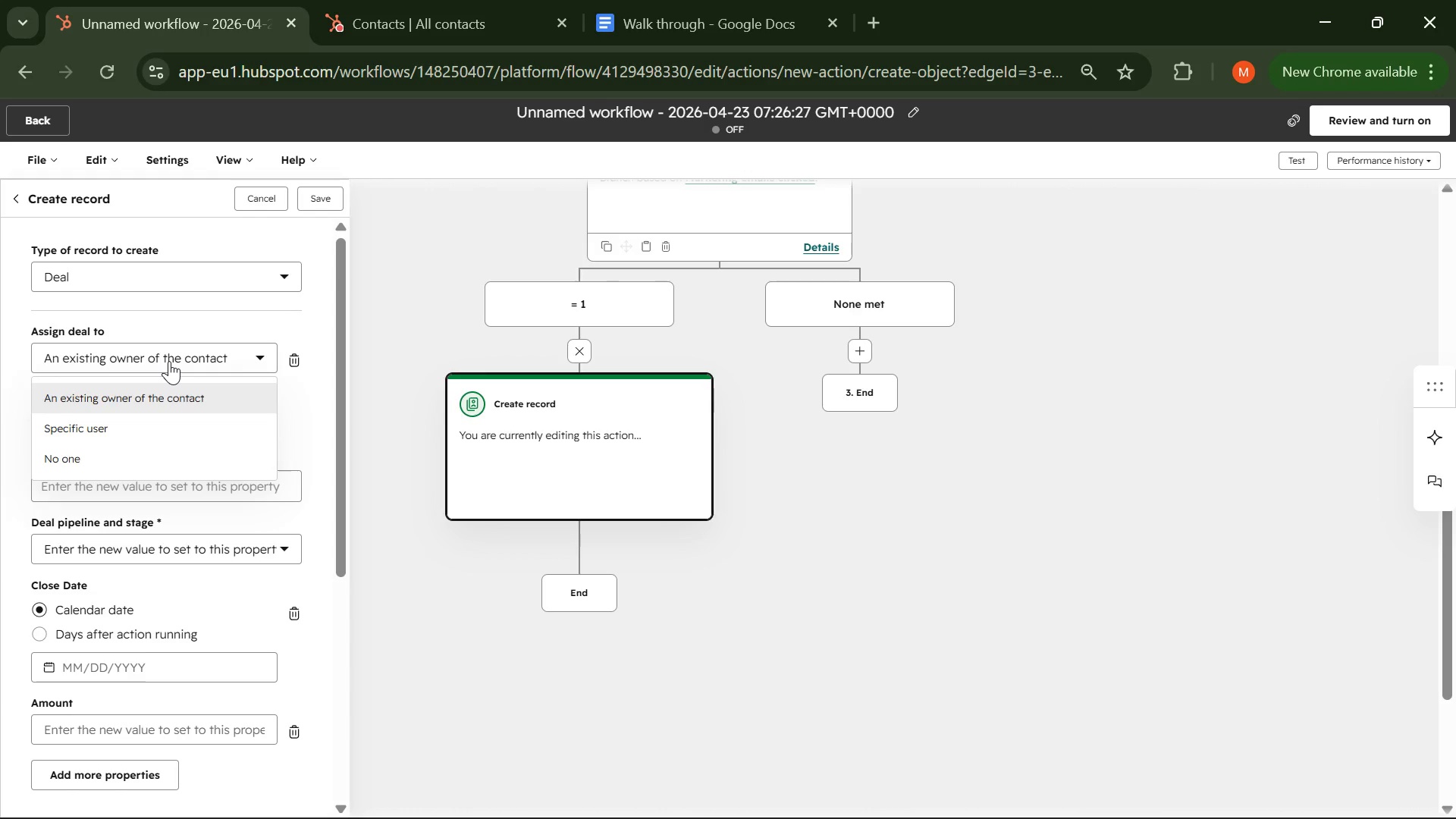 
left_click([169, 361])
 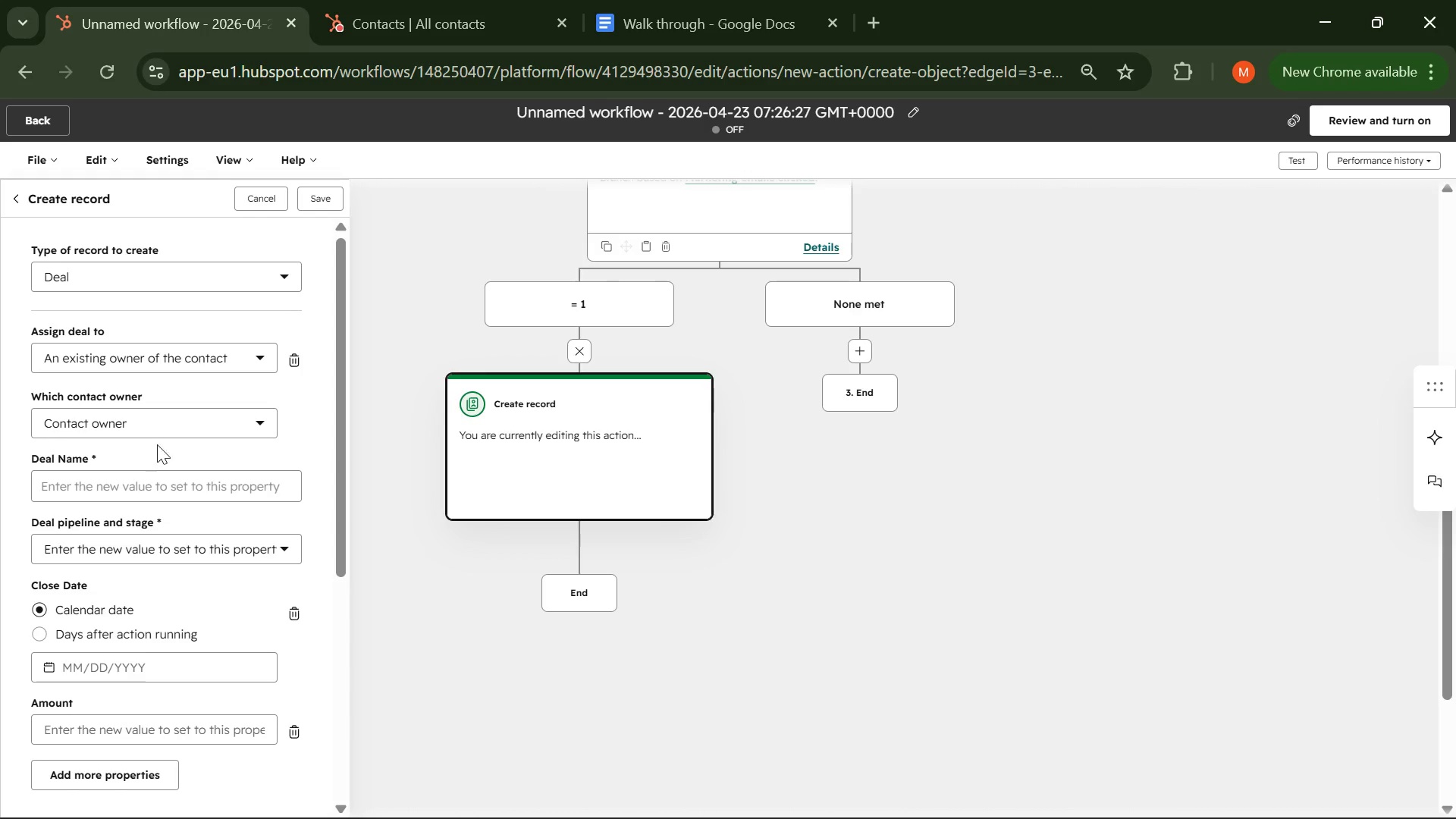 
left_click([142, 495])
 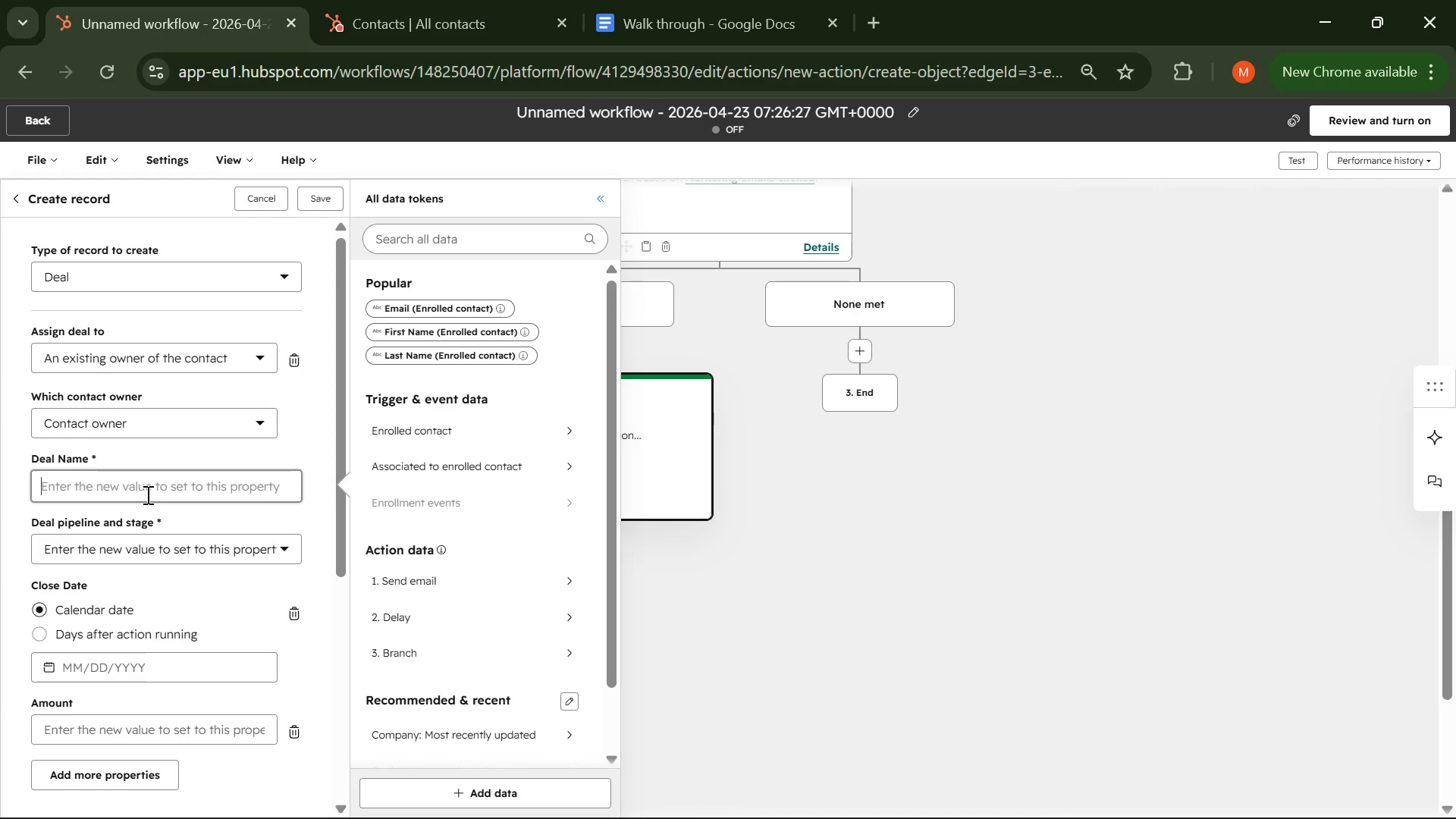 
type(Mainte)
 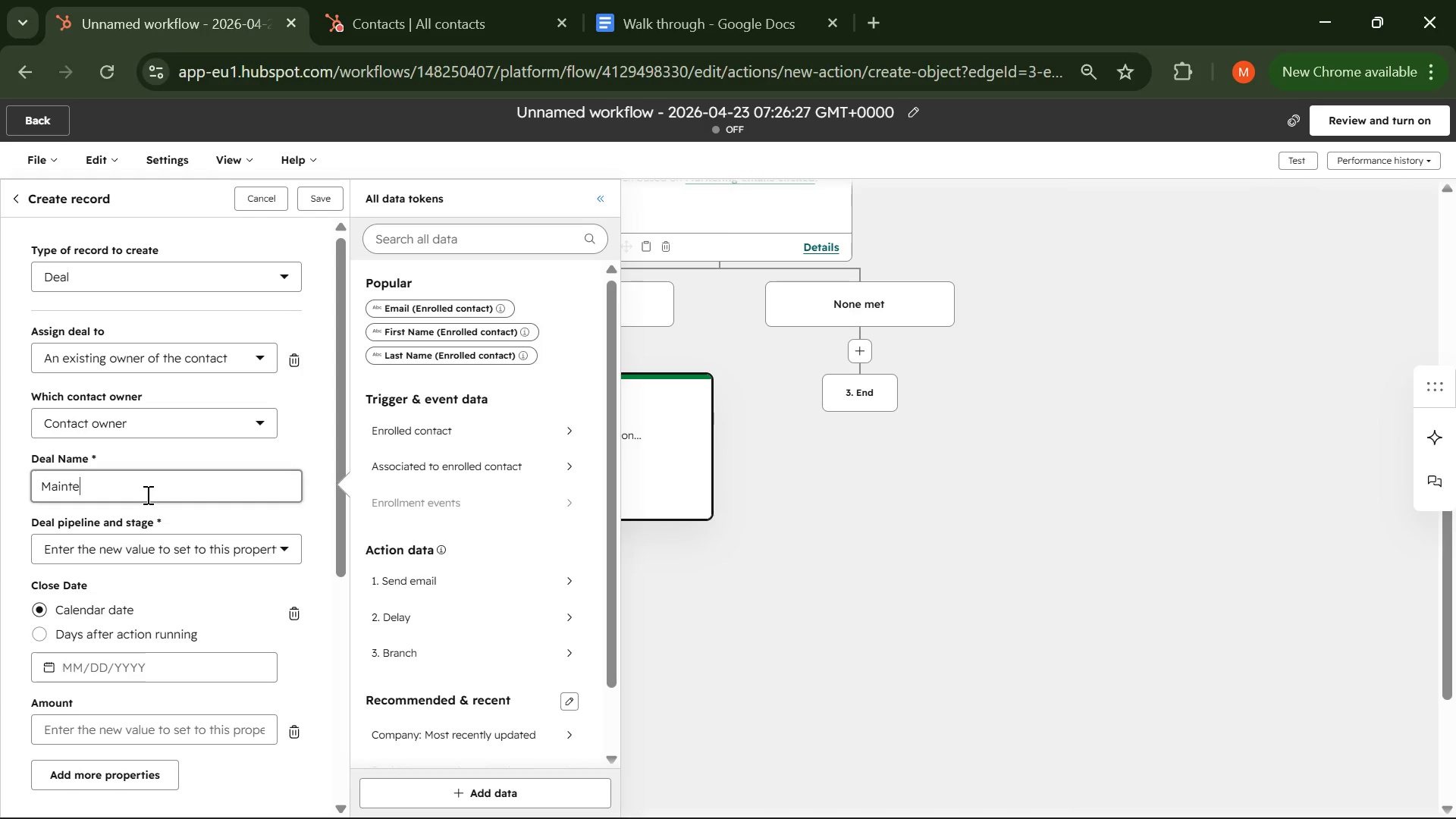 
wait(5.86)
 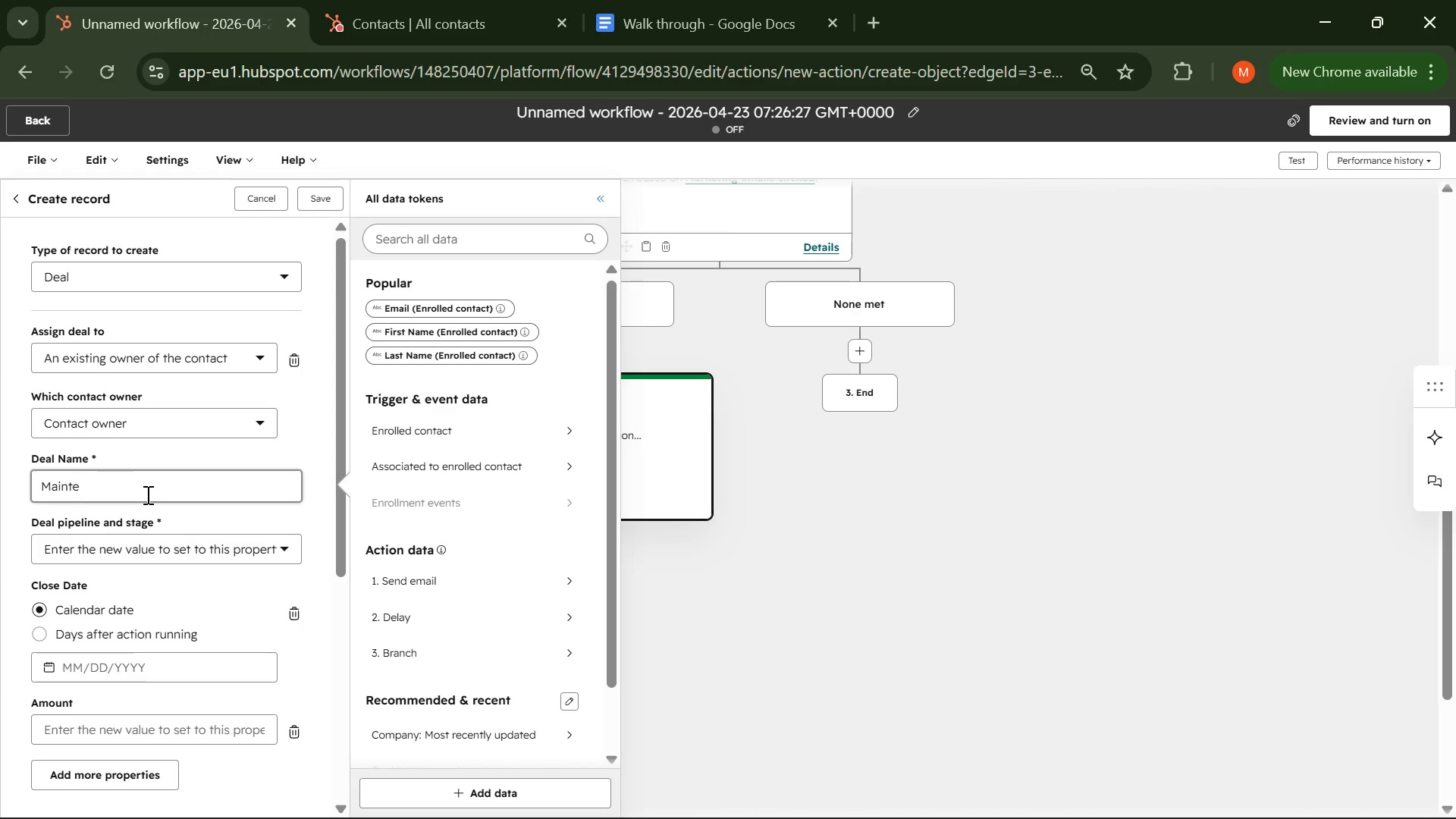 
type(nance )
 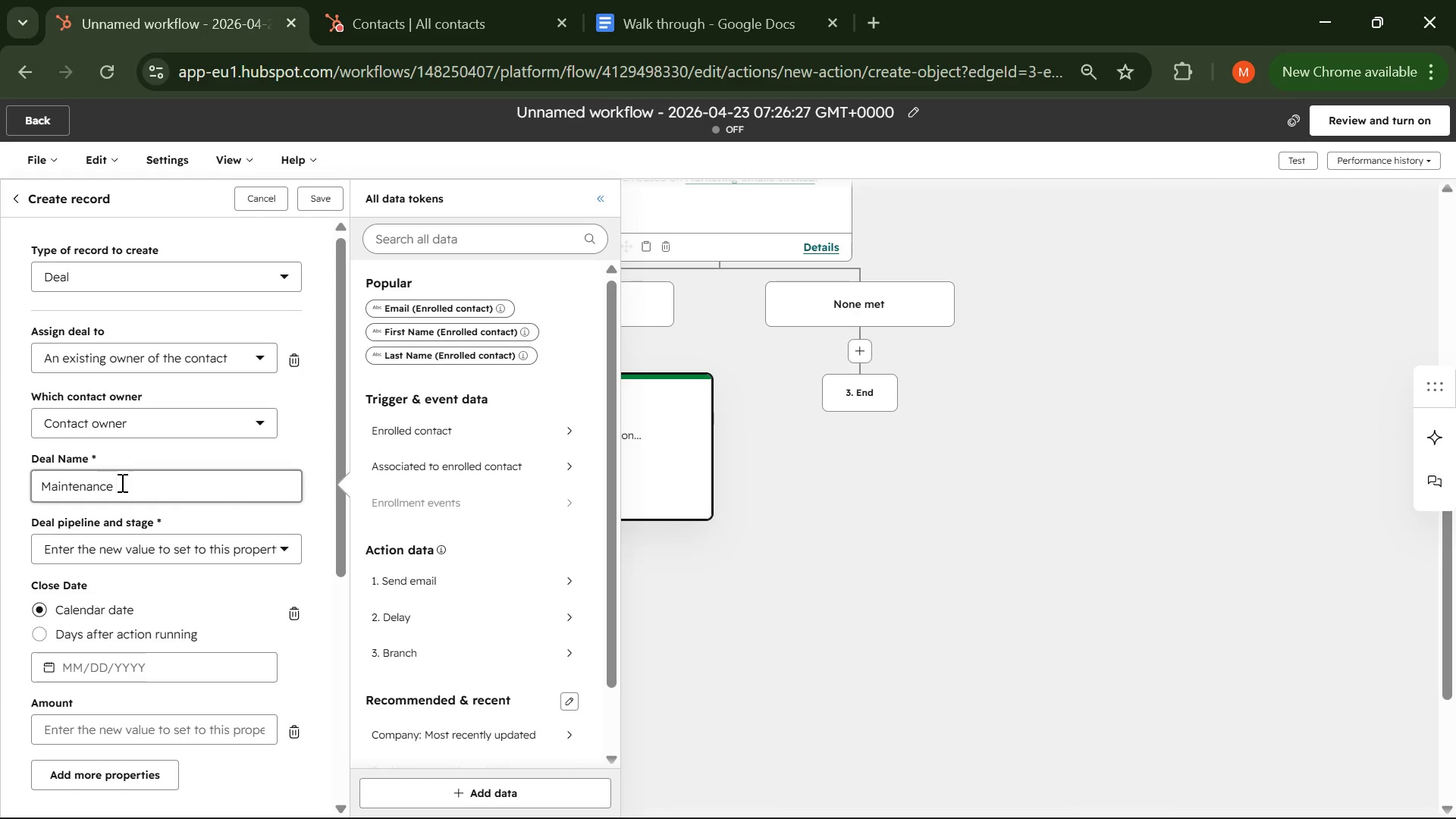 
key(Space)
 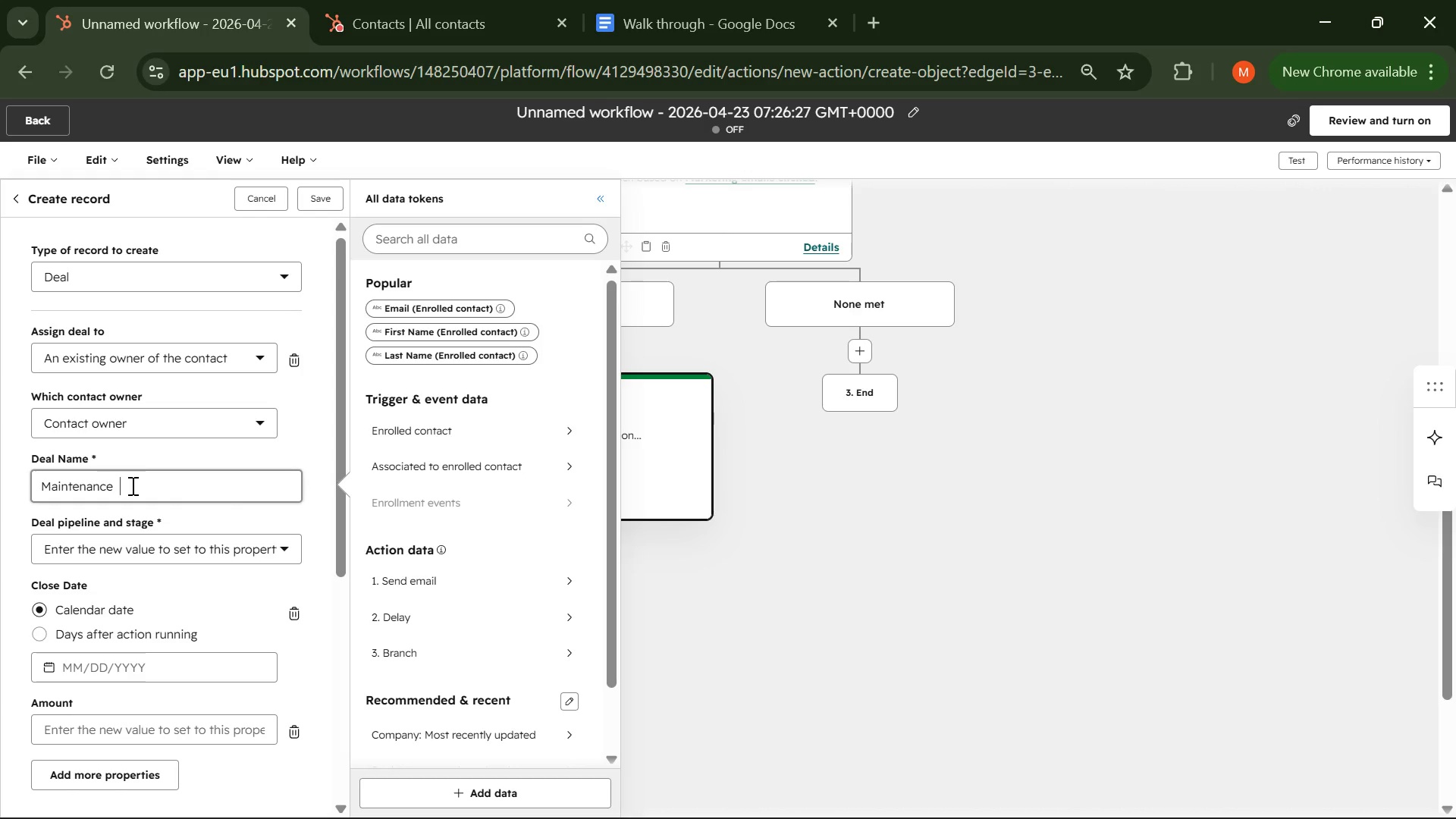 
type(Lead - Reminder CLick)
 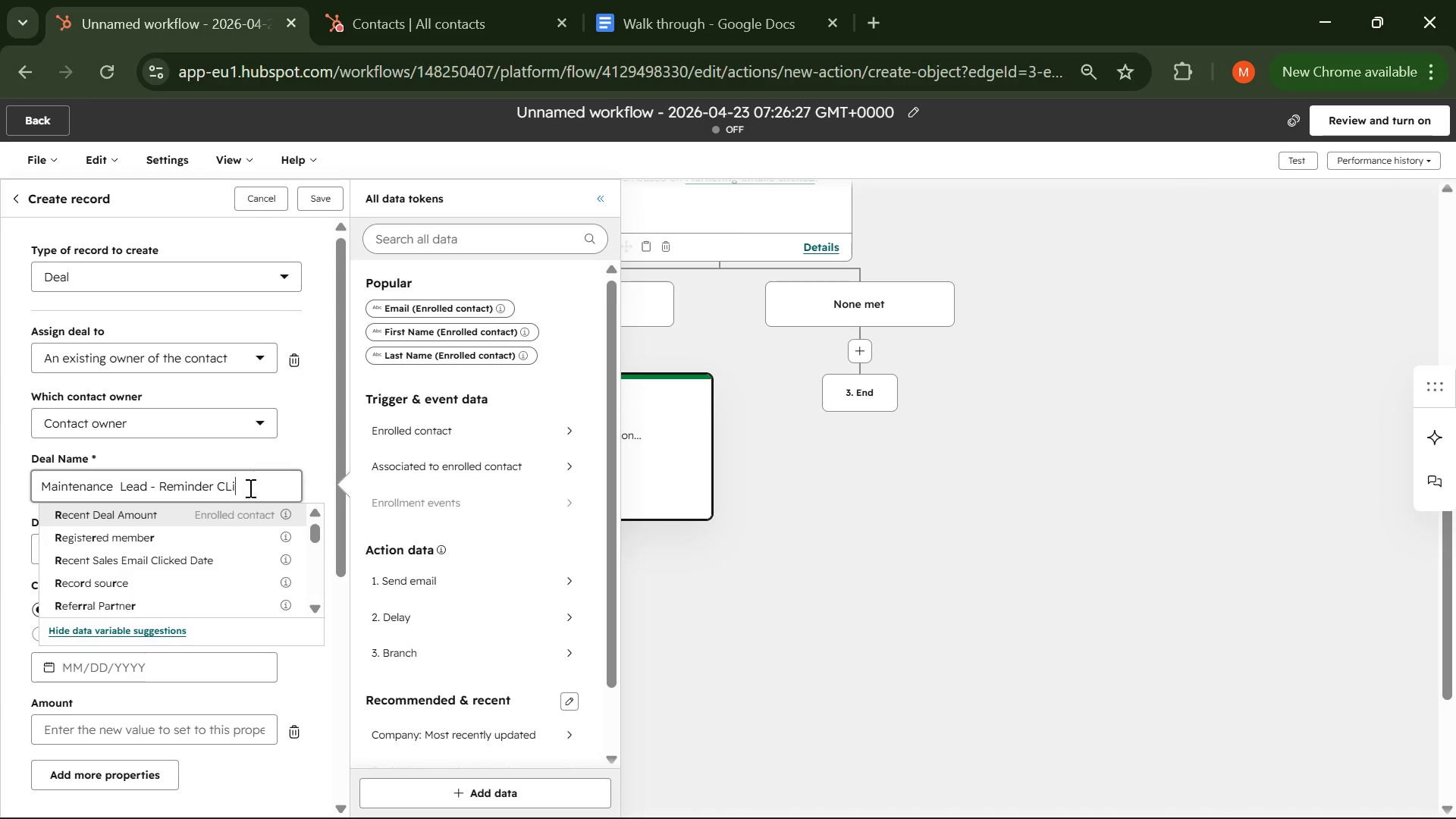 
key(Backspace)
key(Backspace)
key(Backspace)
key(Backspace)
type(lick)
 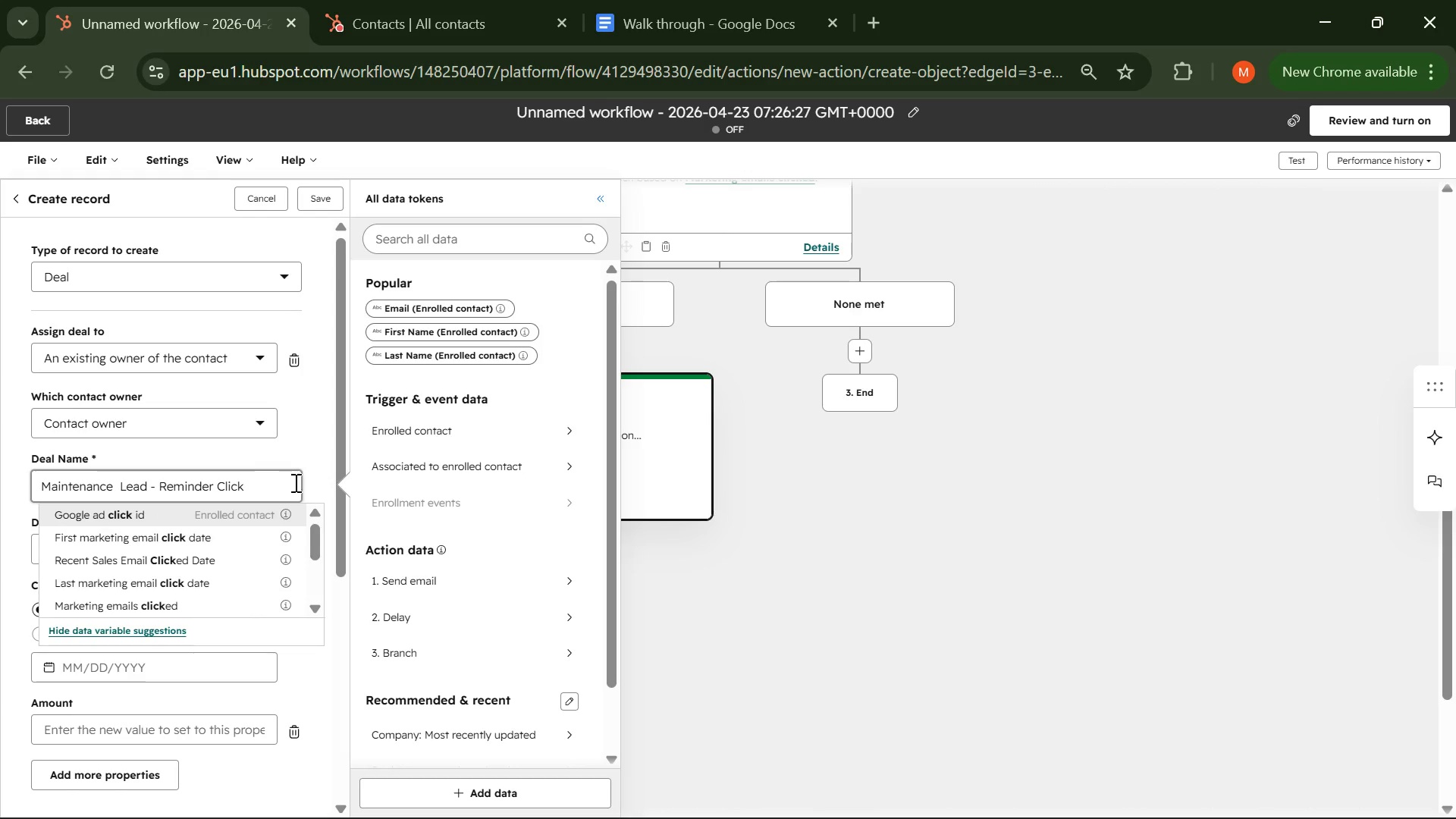 
left_click([302, 456])
 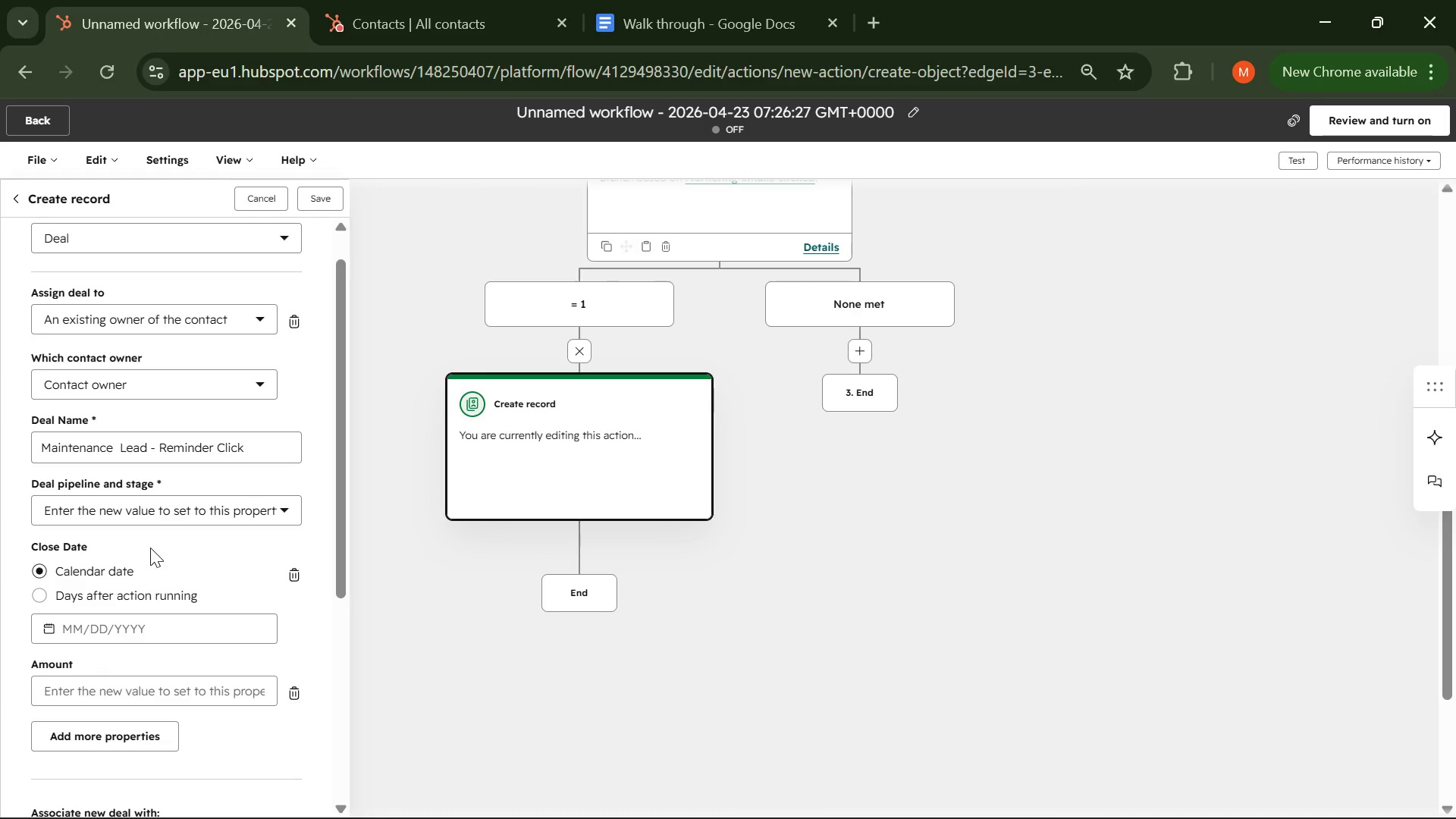 
wait(13.28)
 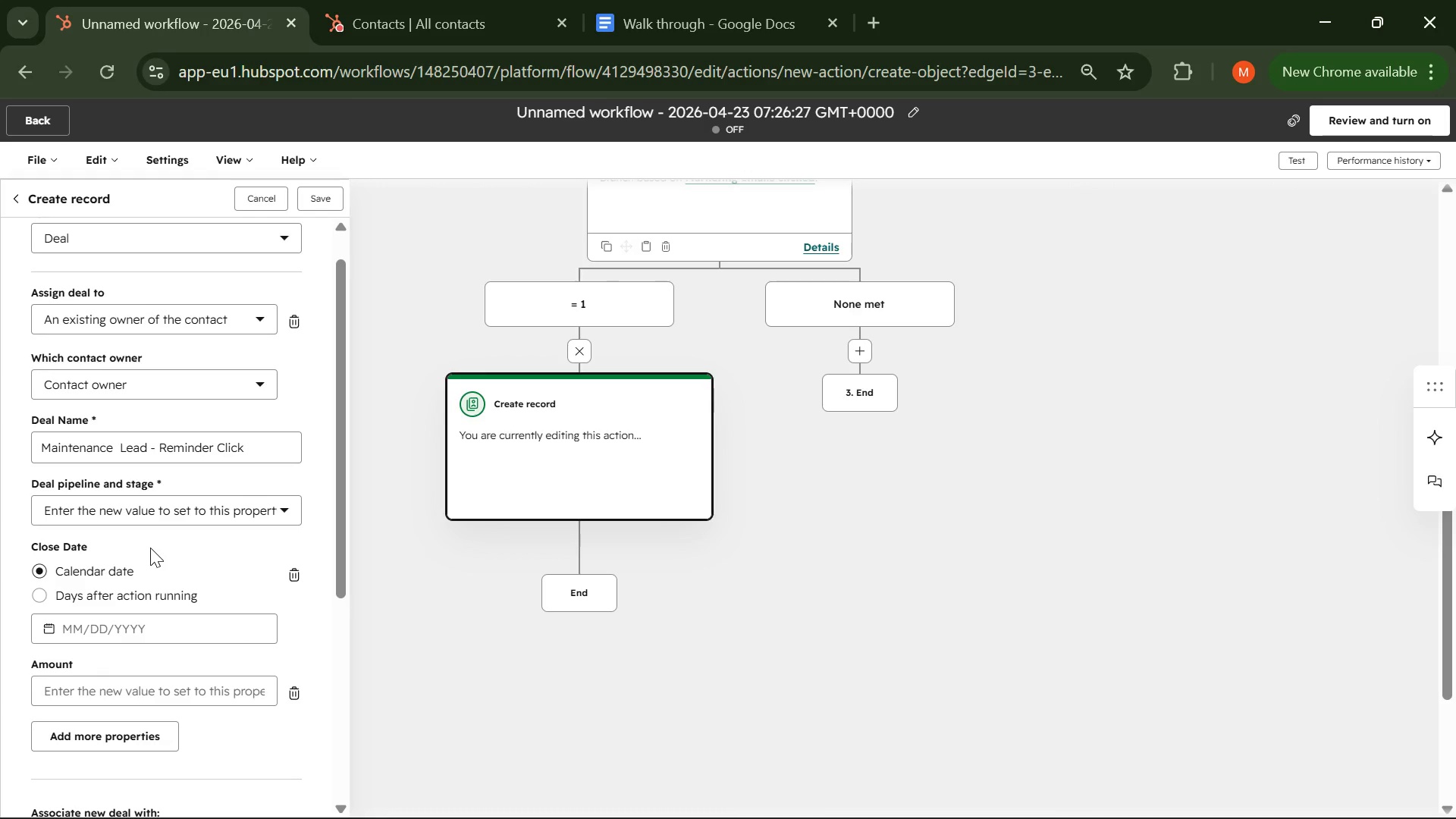 
left_click([271, 507])
 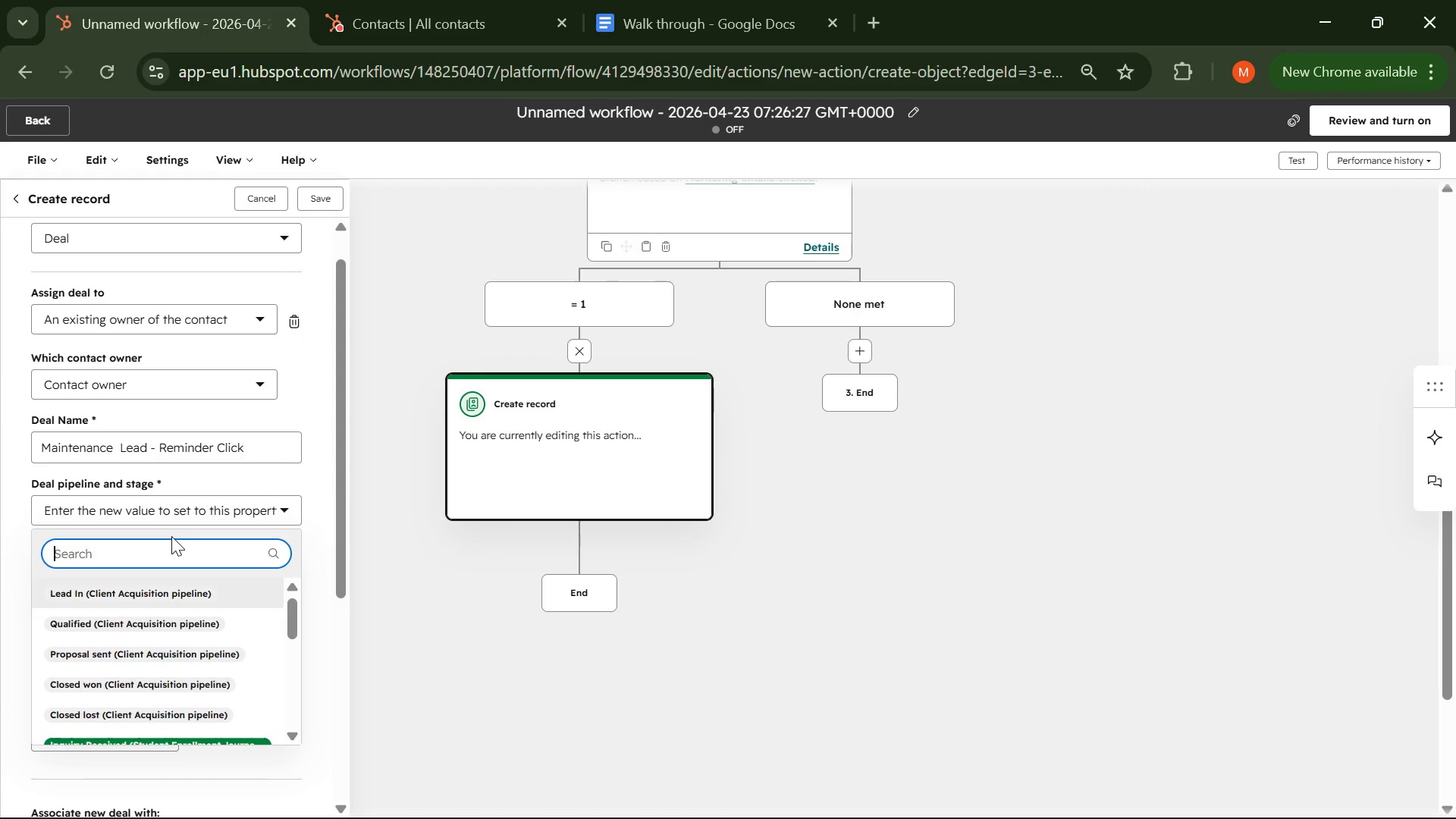 
wait(60.62)
 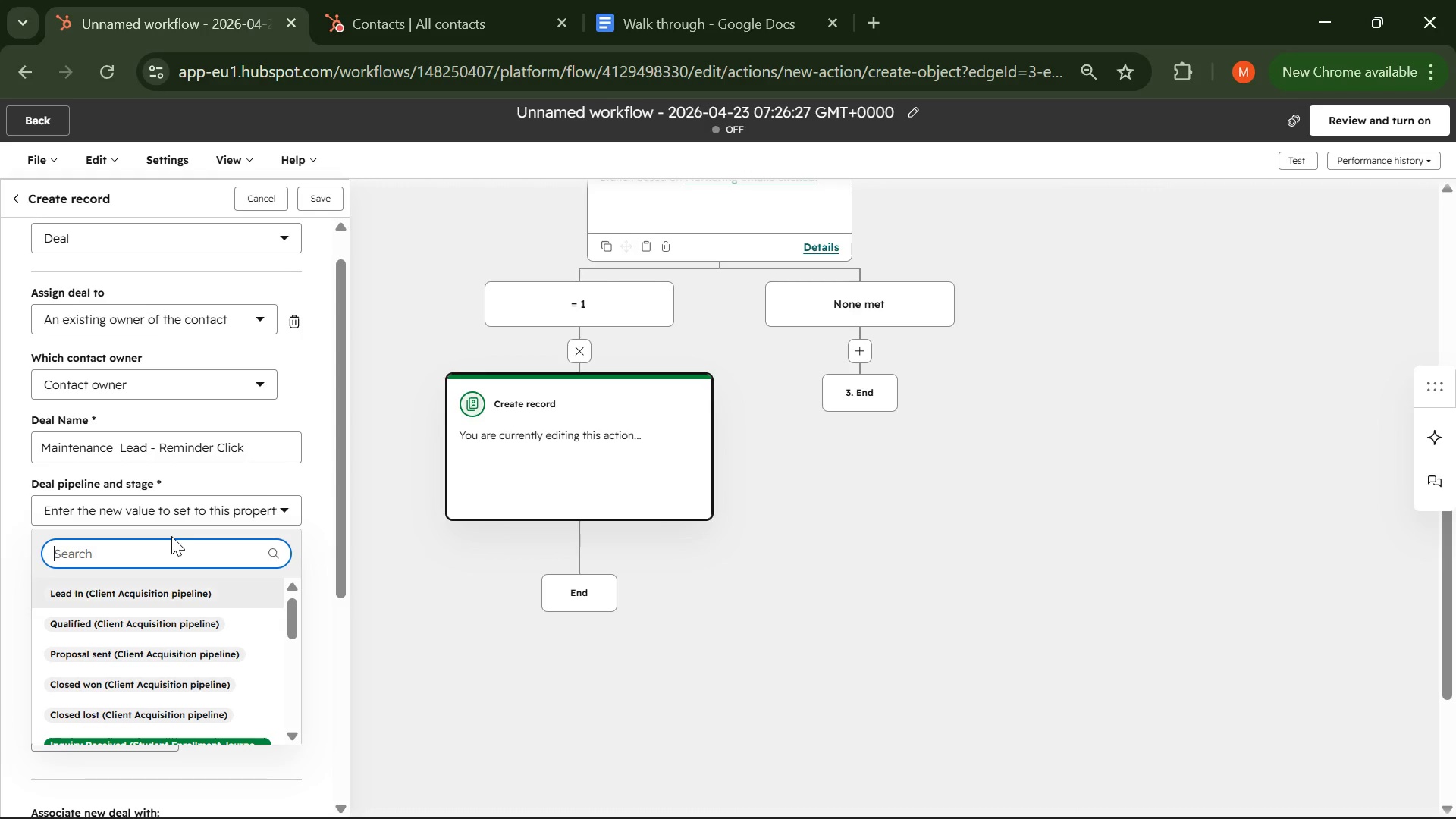 
left_click([253, 444])
 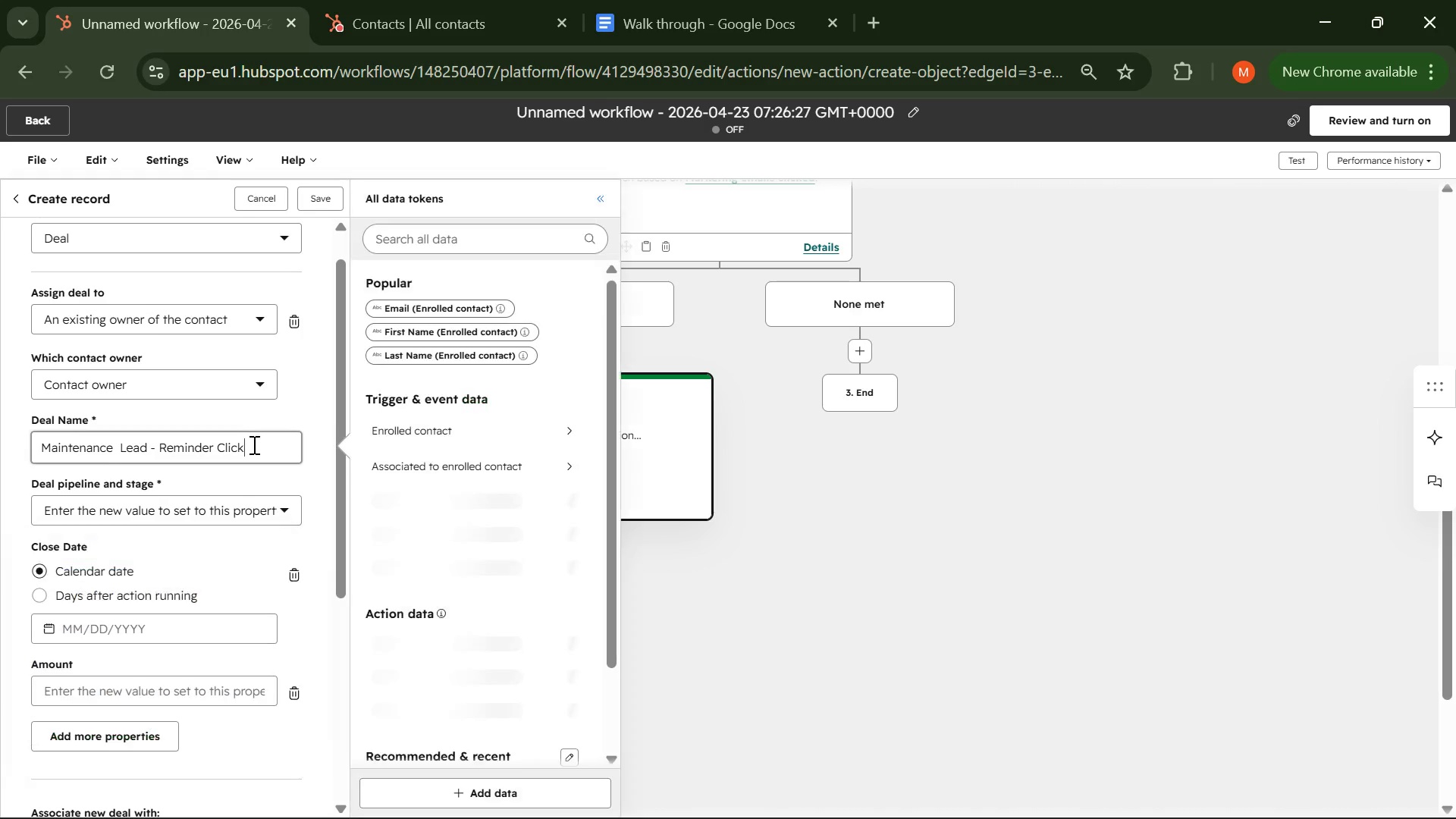 
left_click_drag(start_coordinate=[253, 444], to_coordinate=[8, 447])
 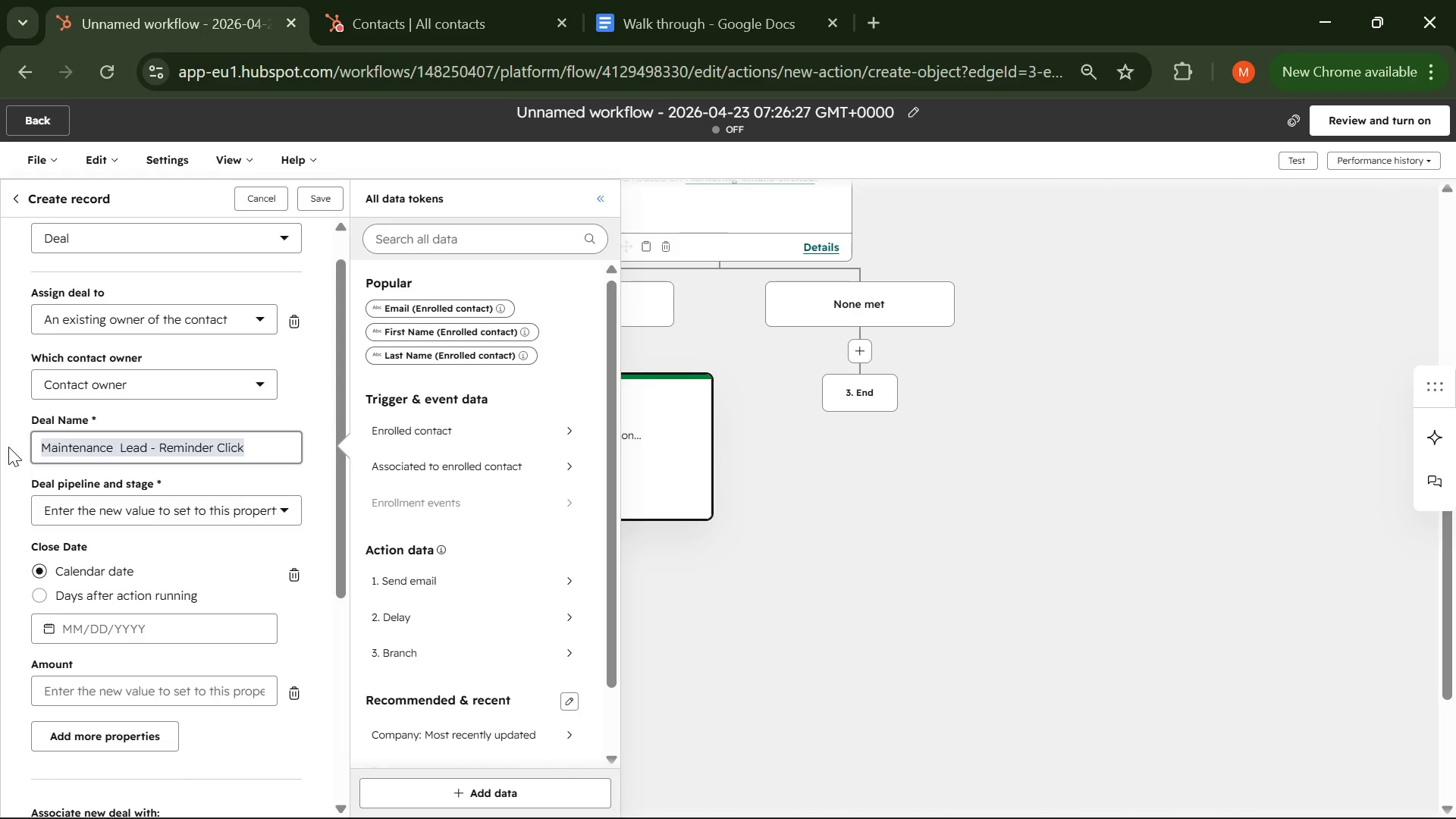 
key(Backspace)
 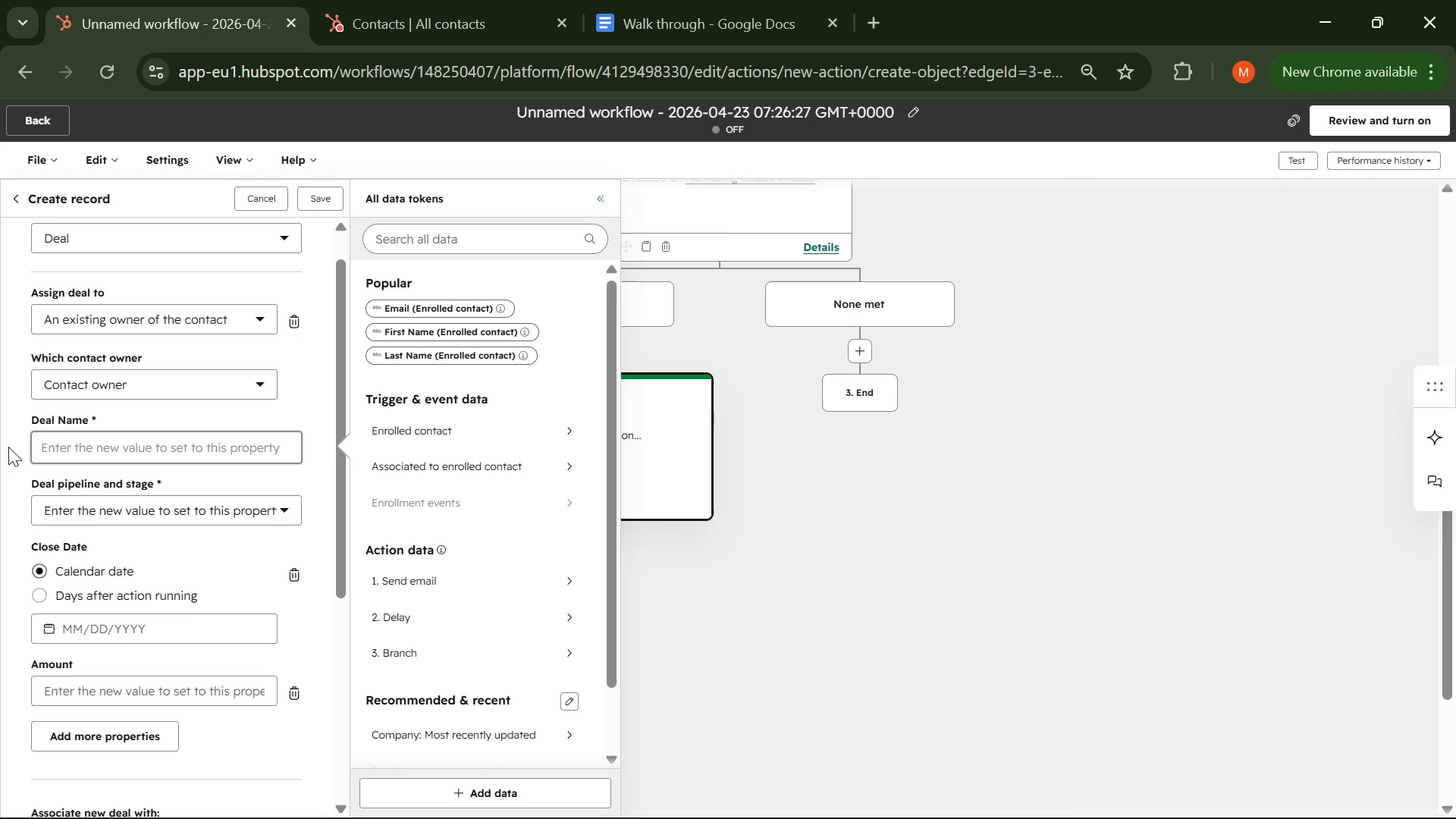 
key(Shift+BracketLeft)
 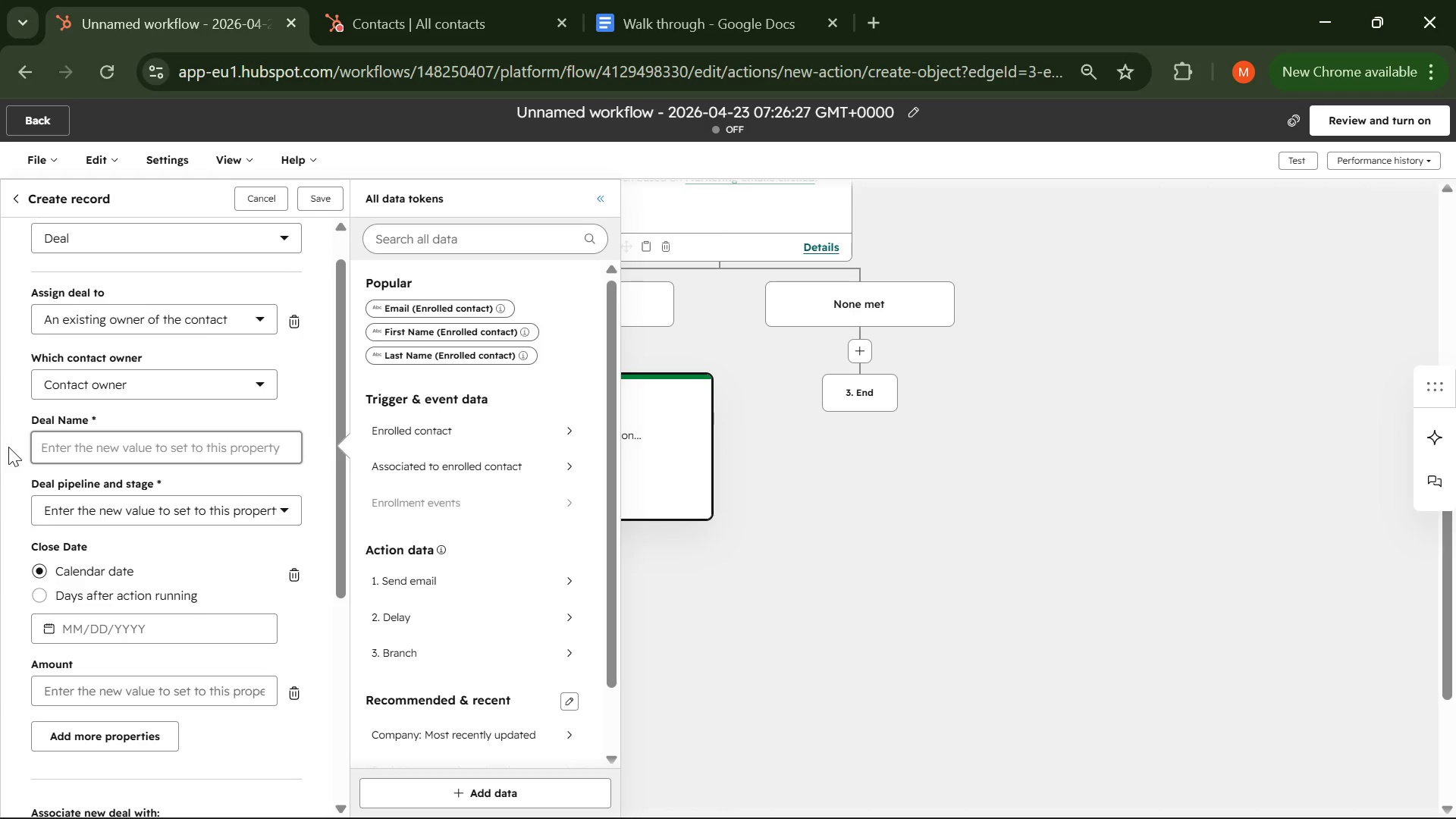 
key(Shift+BracketLeft)
 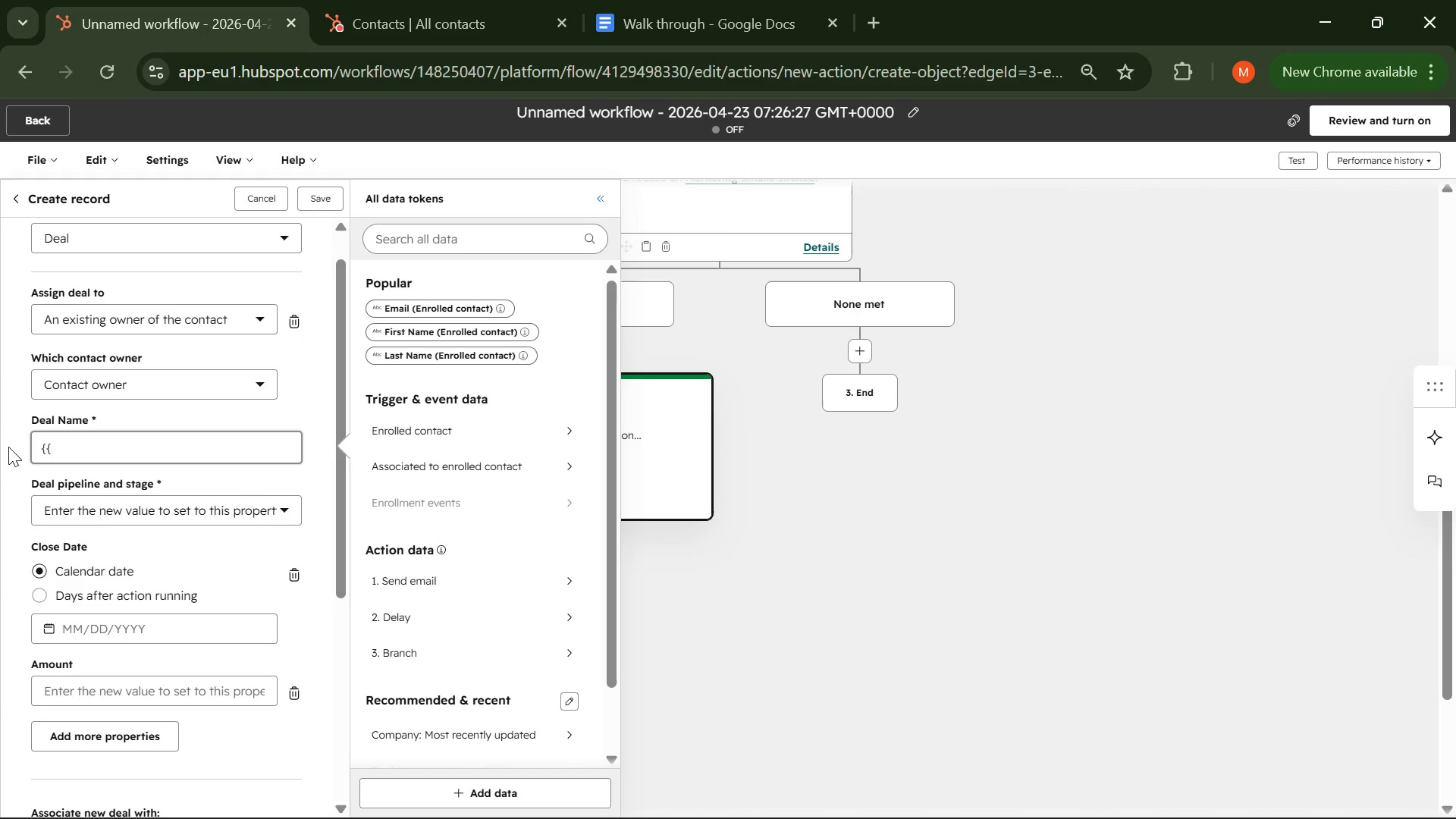 
key(Shift+BracketRight)
 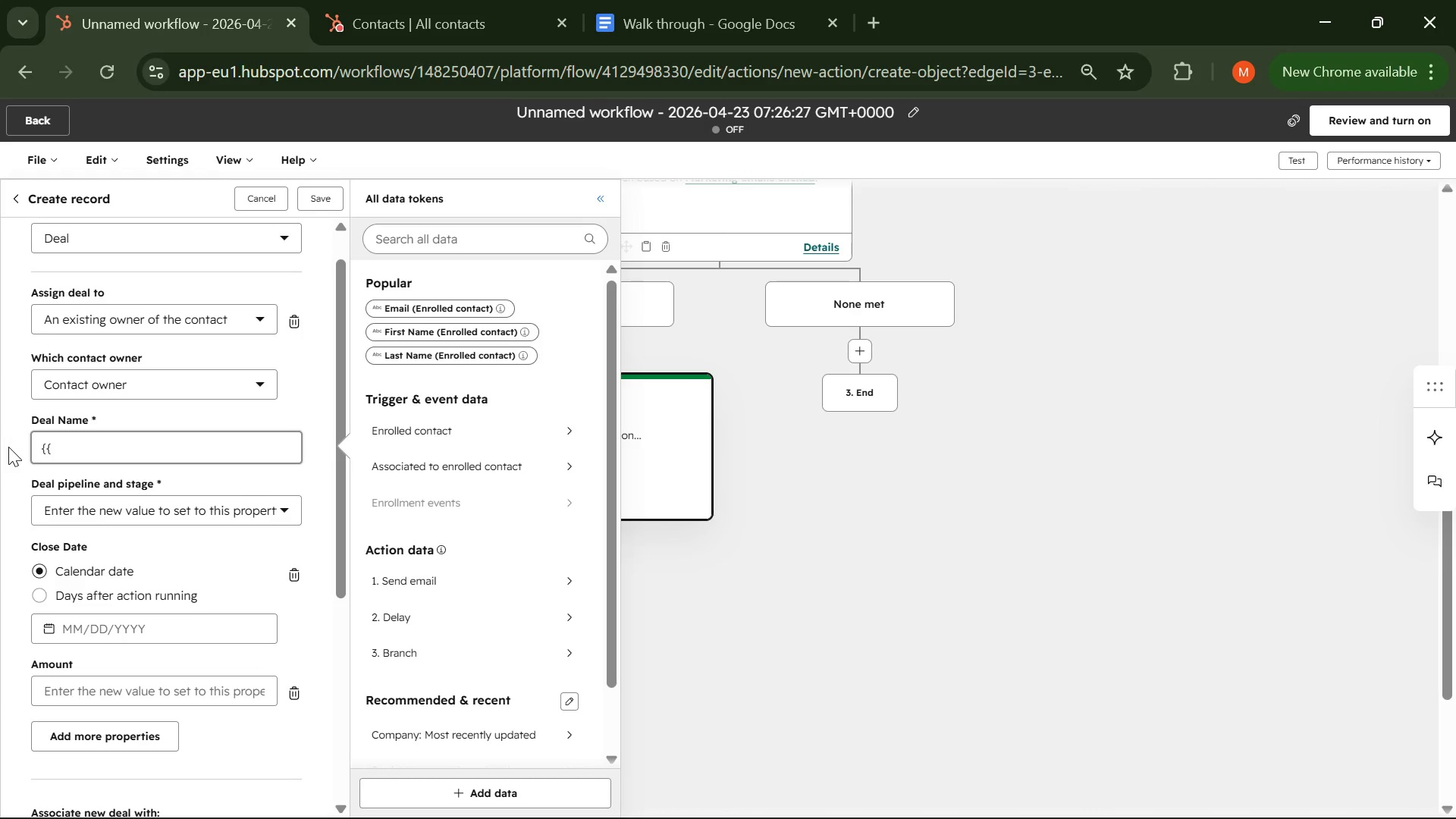 
key(Shift+BracketRight)
 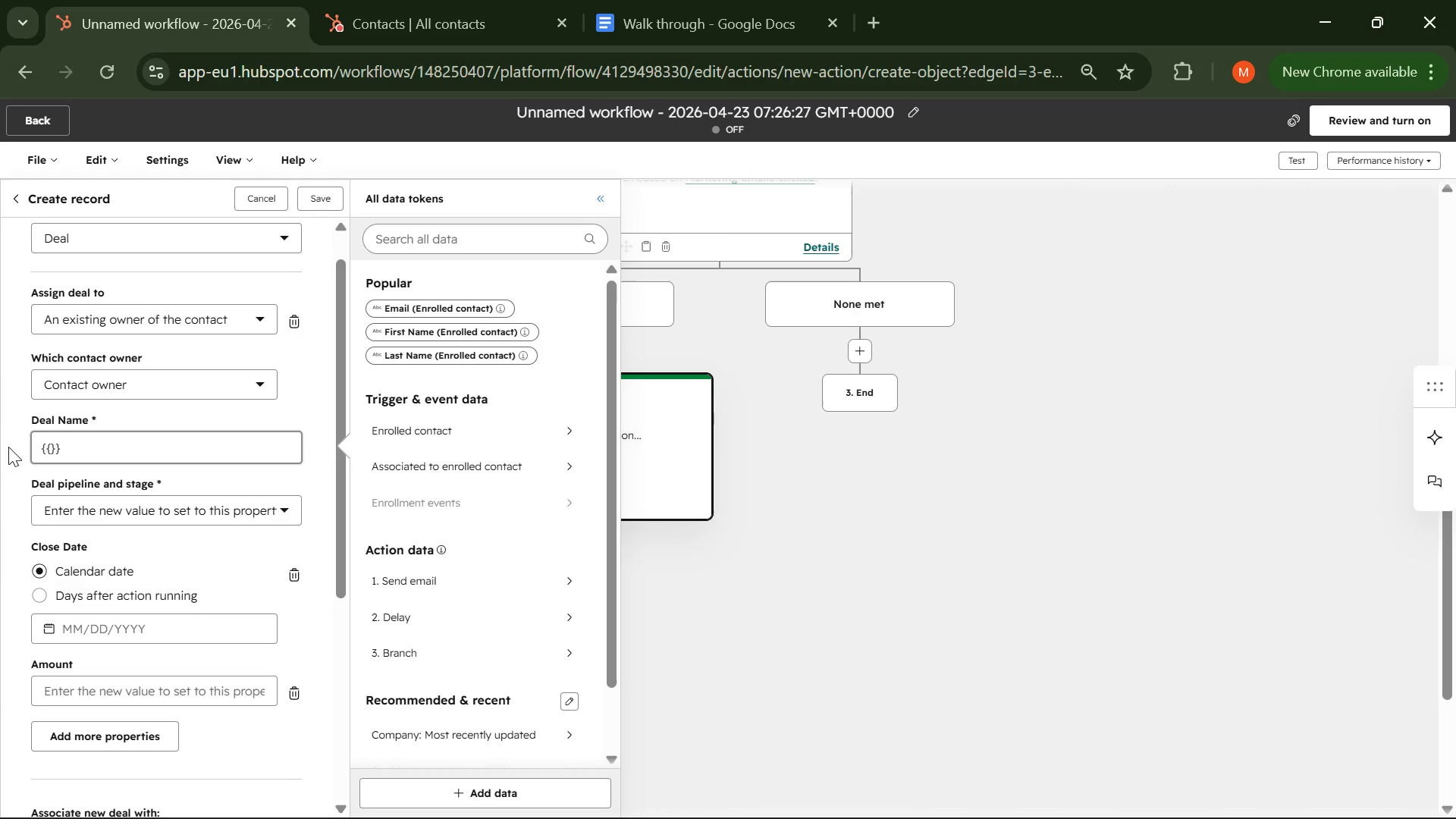 
key(ArrowLeft)
 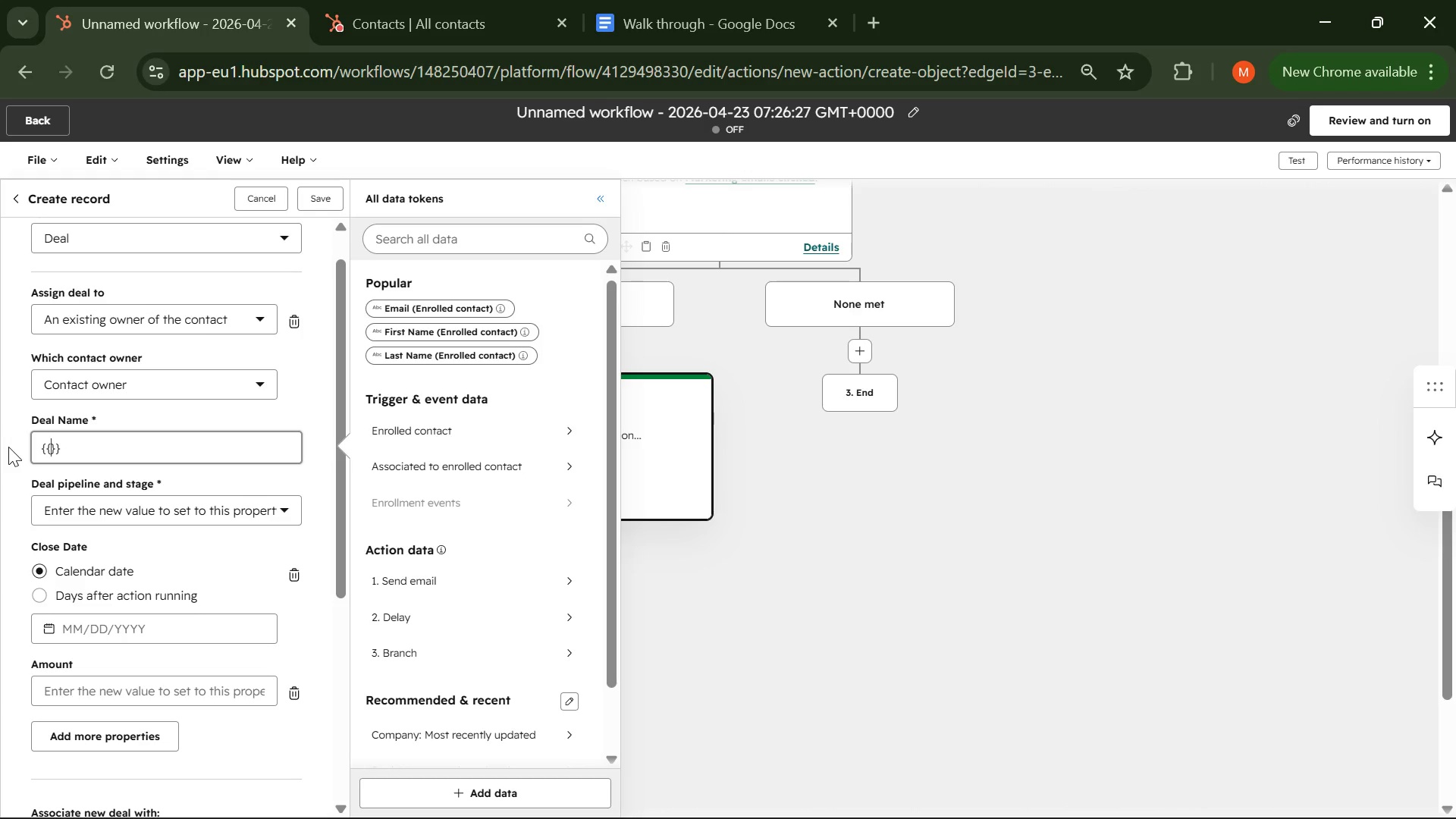 
key(ArrowLeft)
 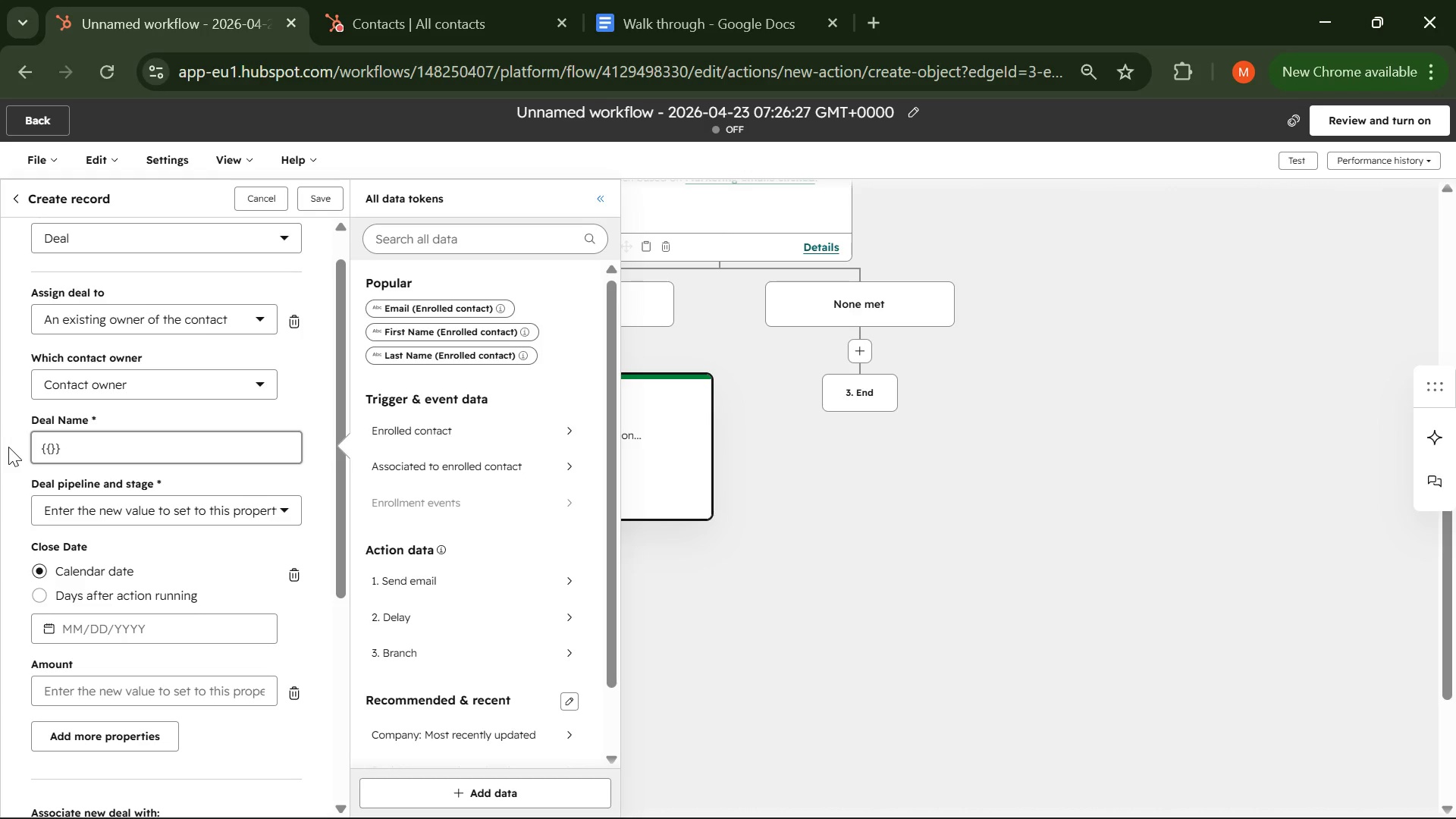 
type(Contat first )
 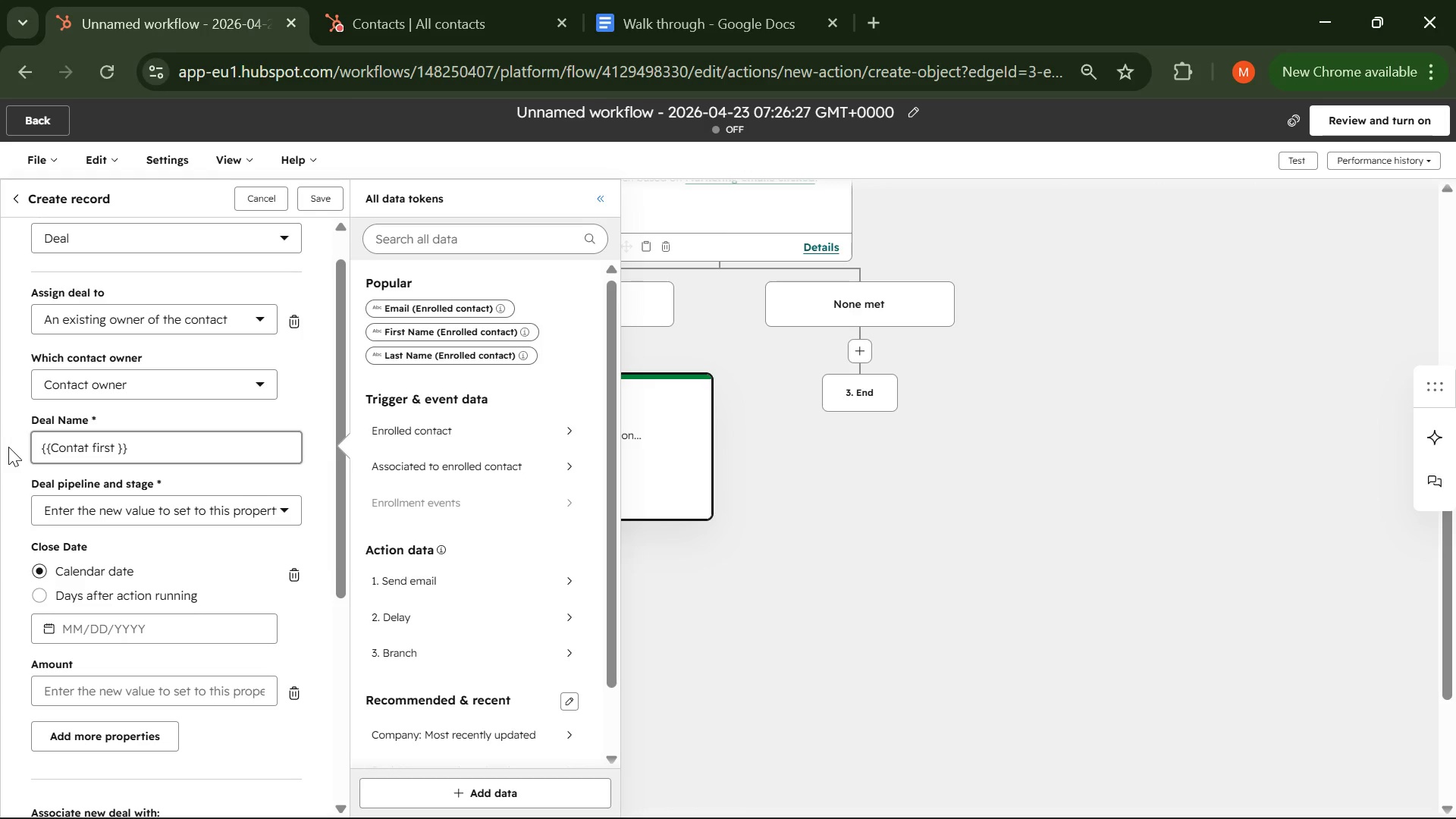 
key(Backspace)
type(name)
 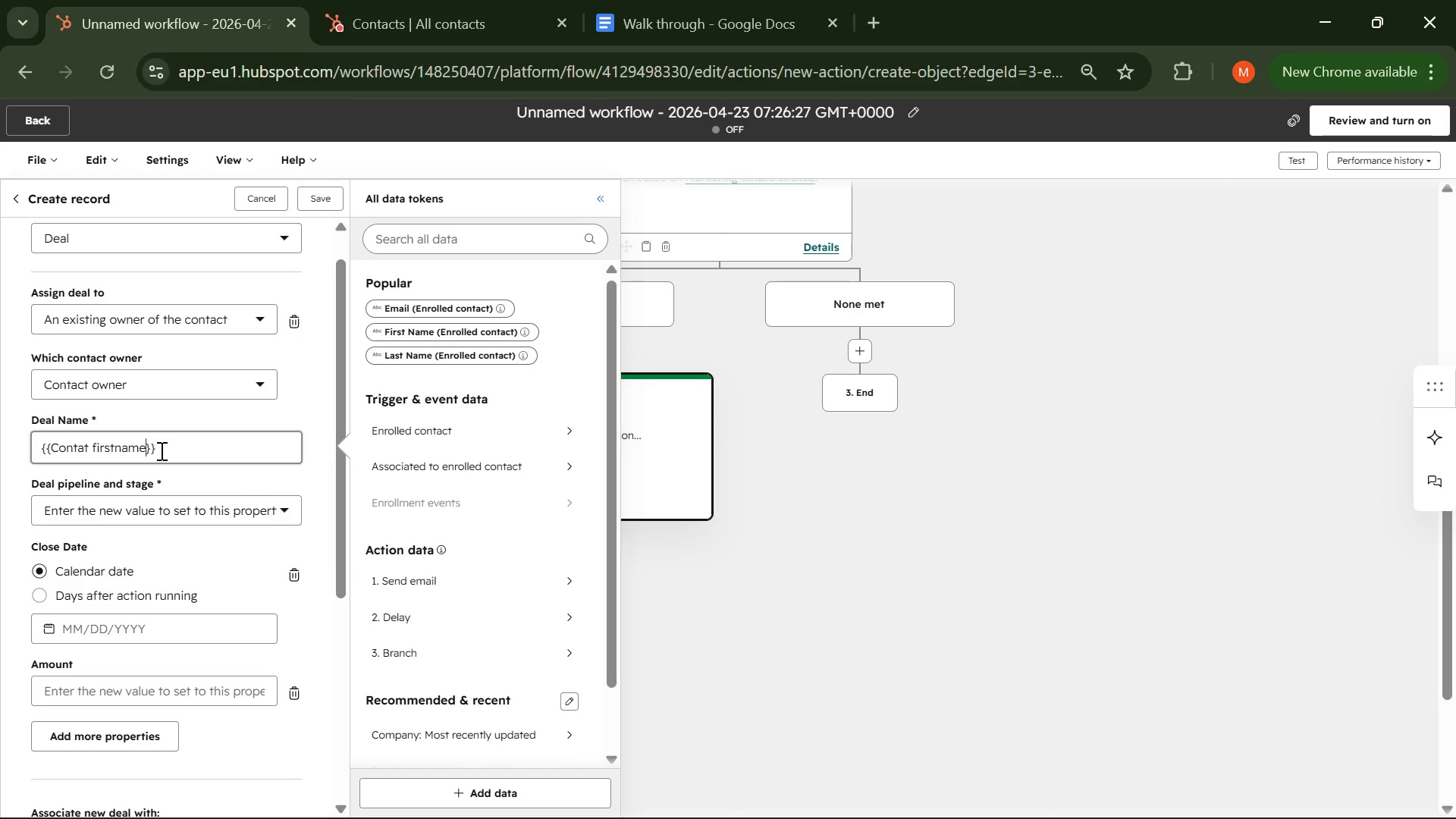 
key(ArrowRight)
 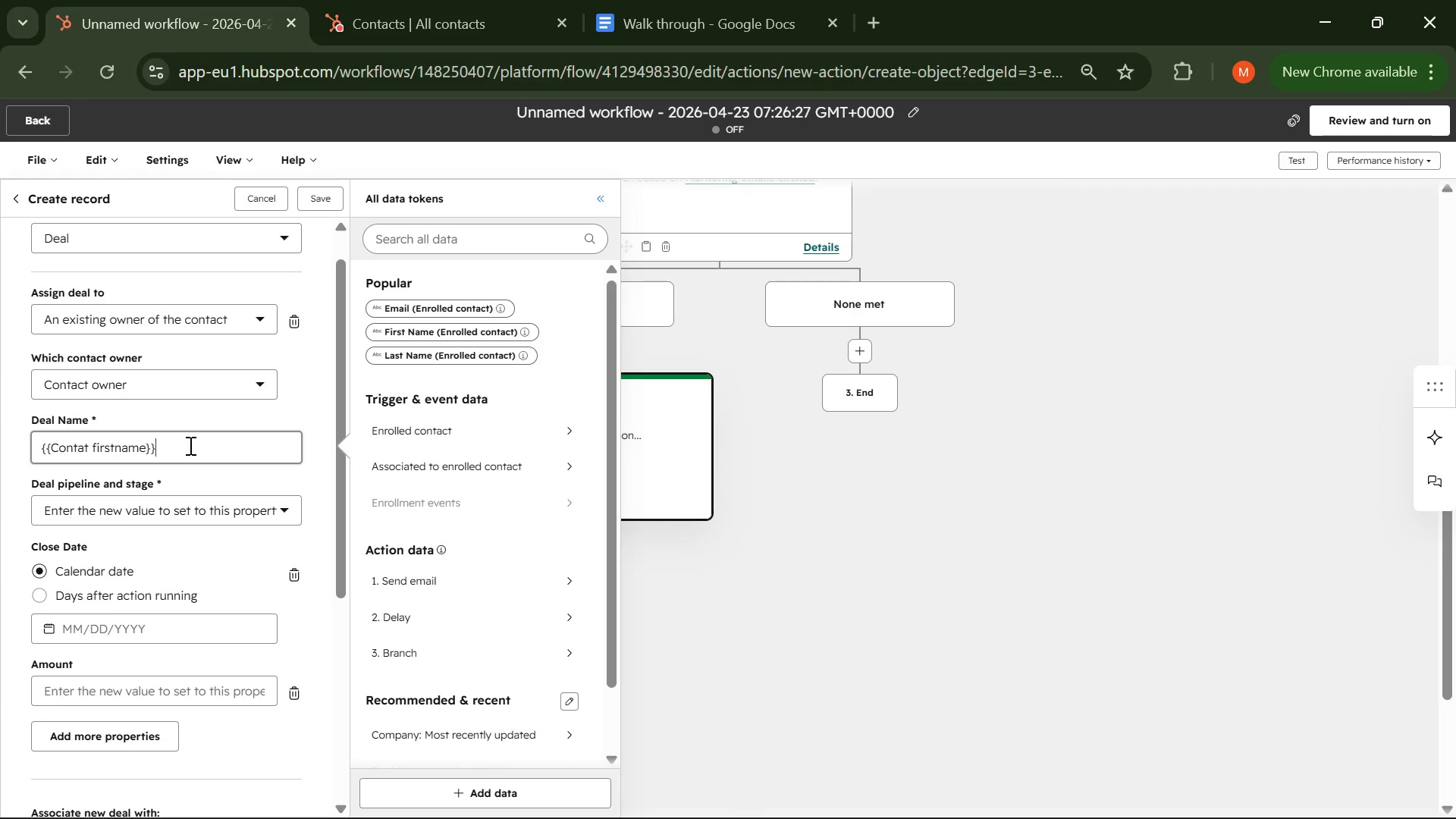 
key(ArrowRight)
 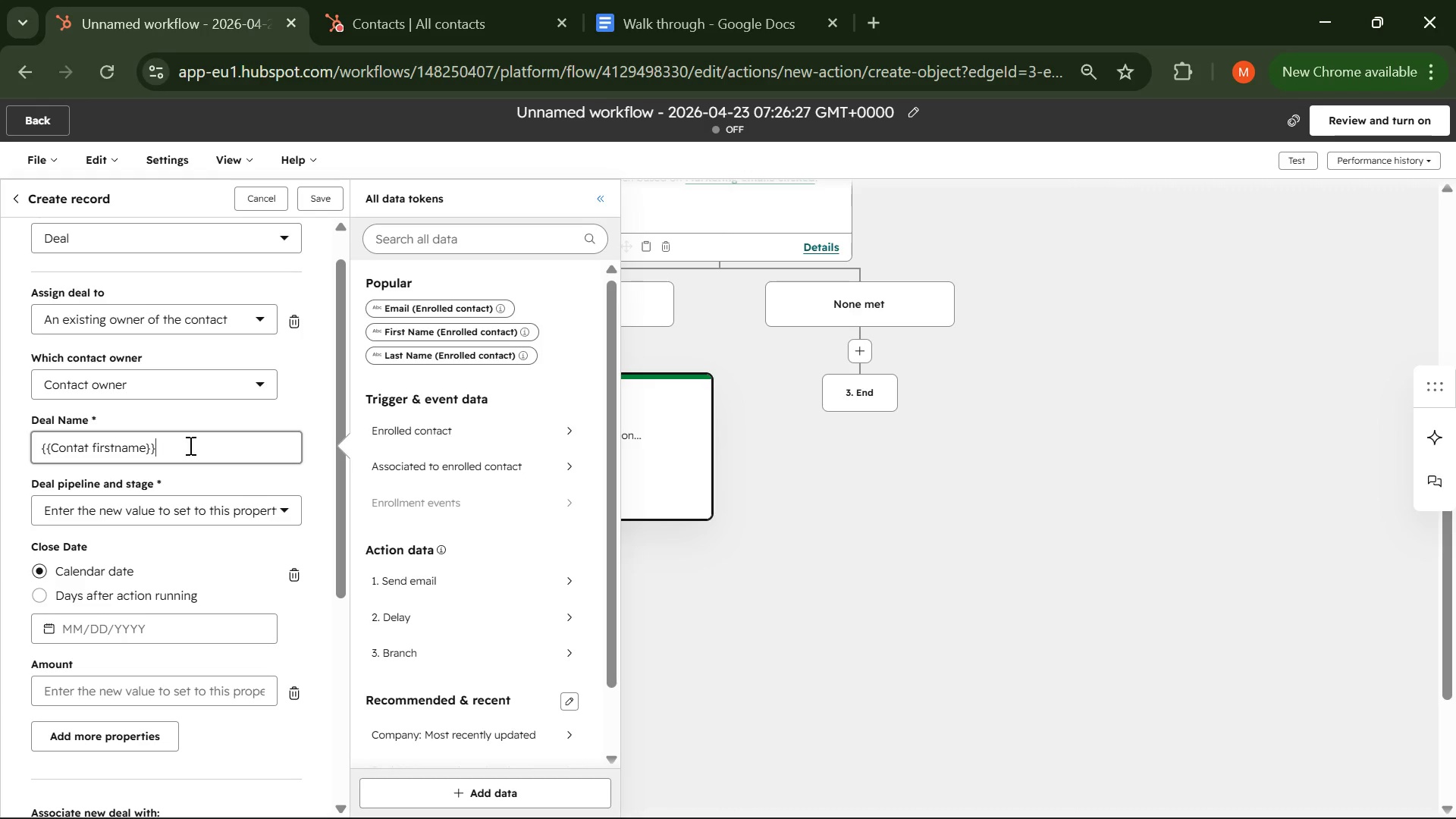 
key(Space)
 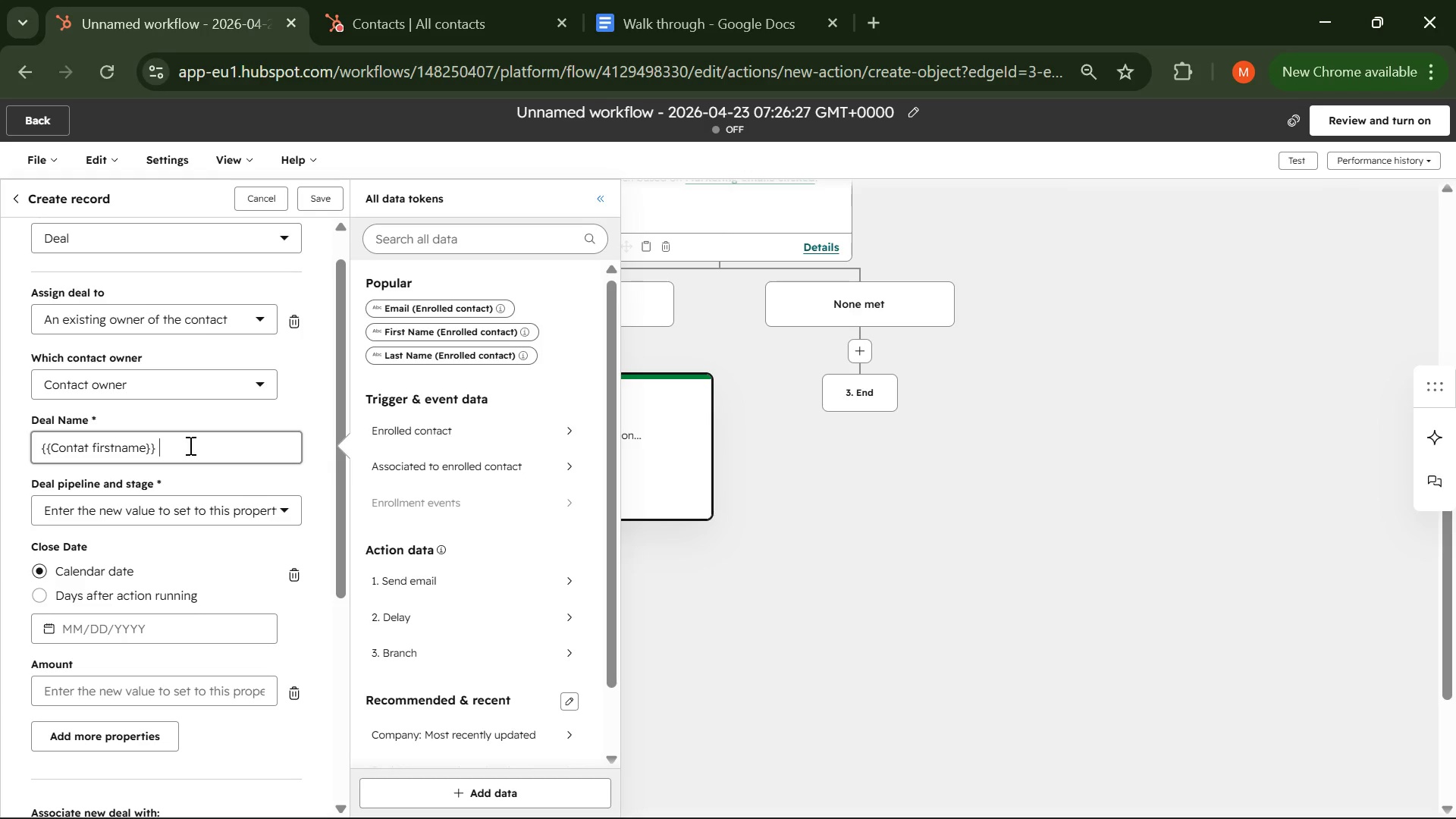 
key(Shift+BracketLeft)
 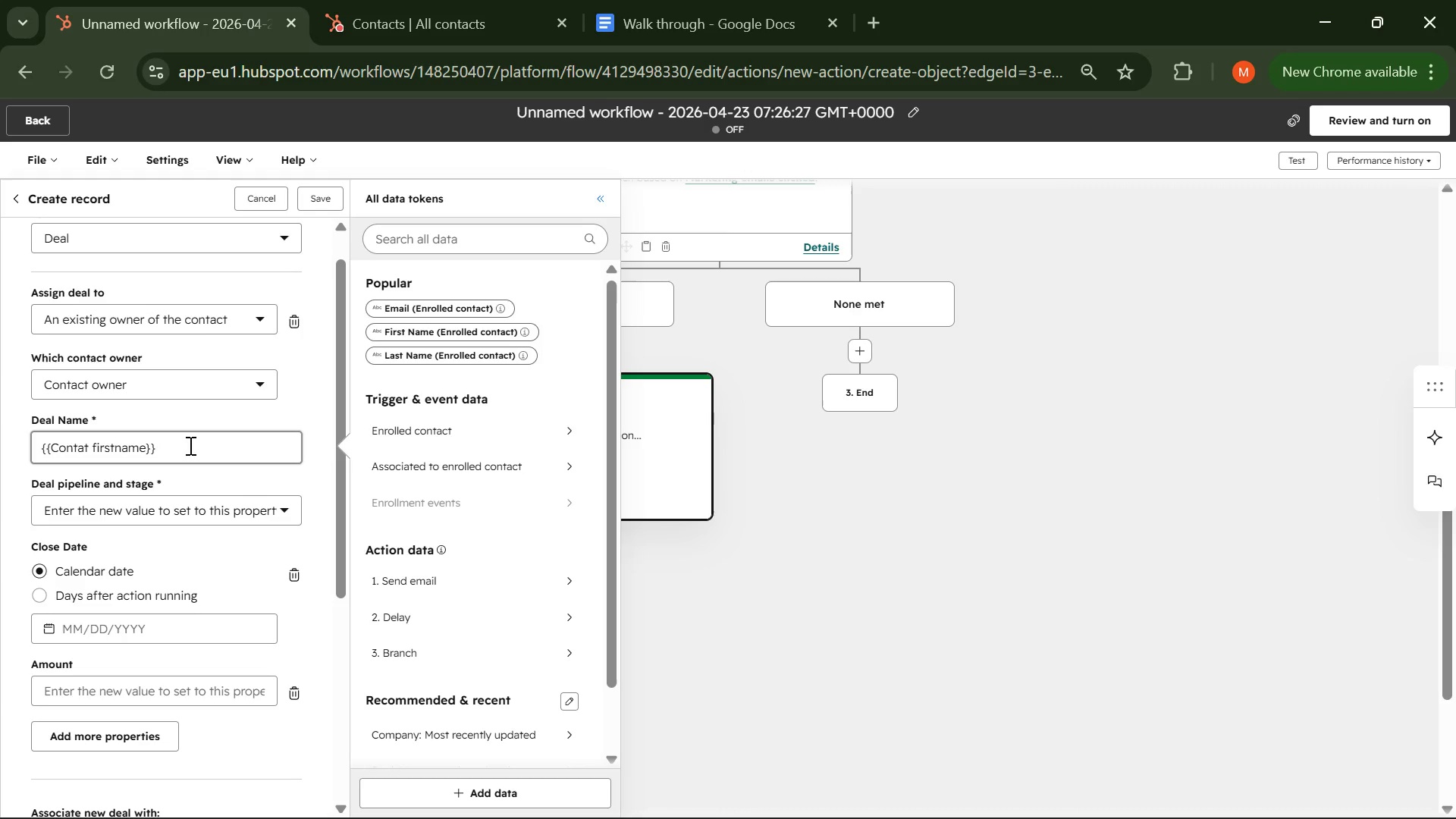 
key(Shift+BracketLeft)
 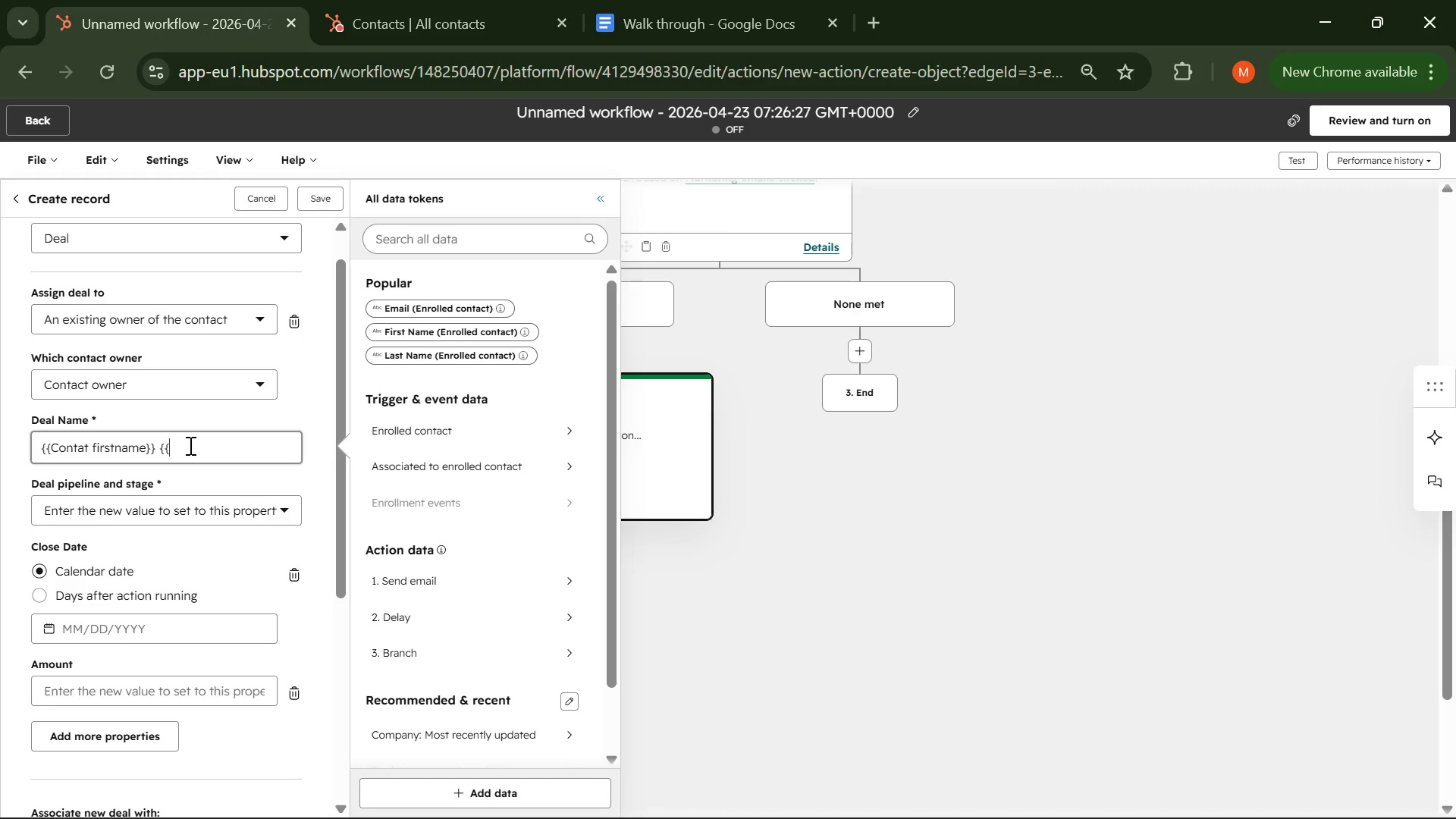 
key(Shift+BracketRight)
 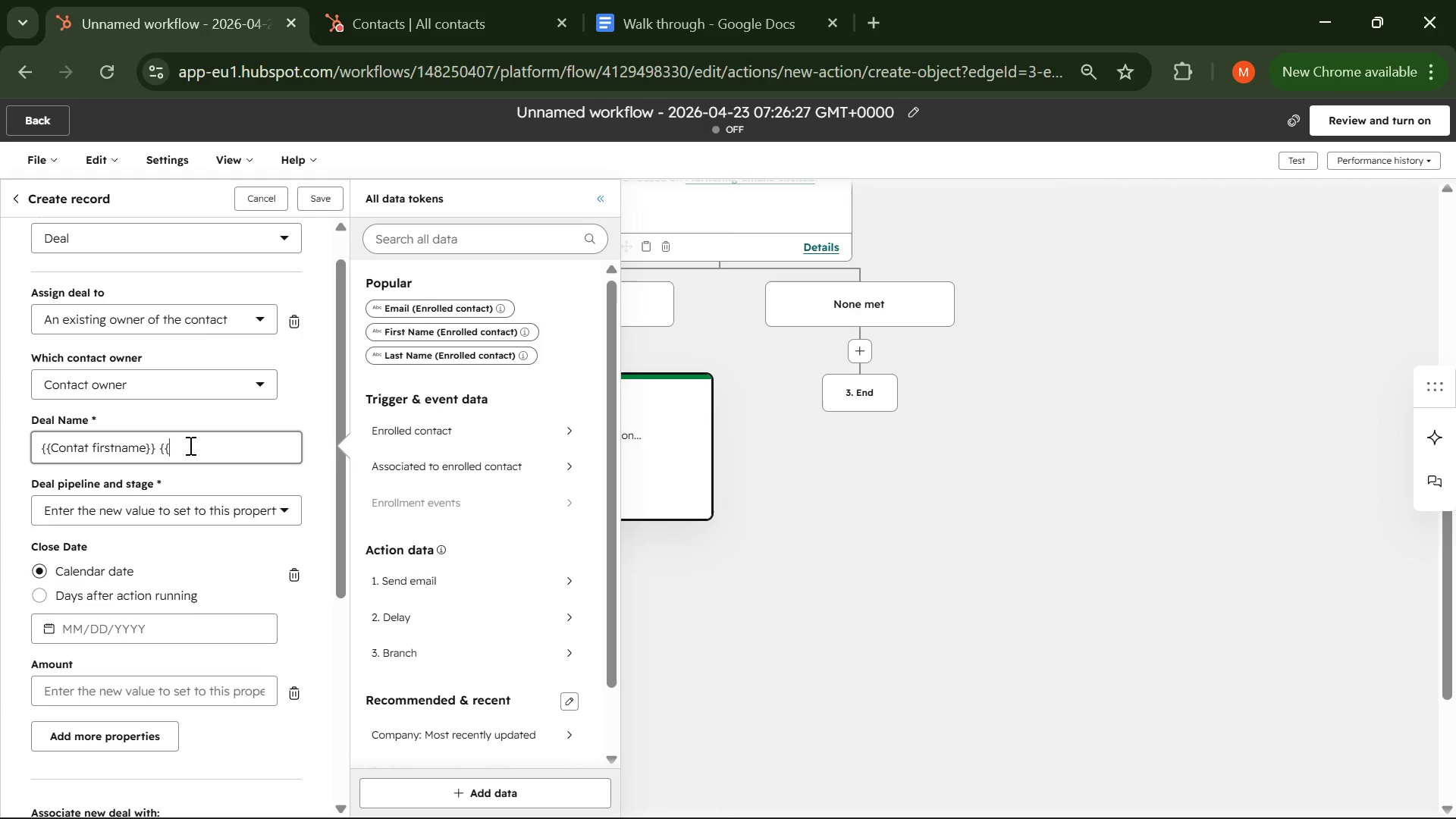 
key(Shift+BracketRight)
 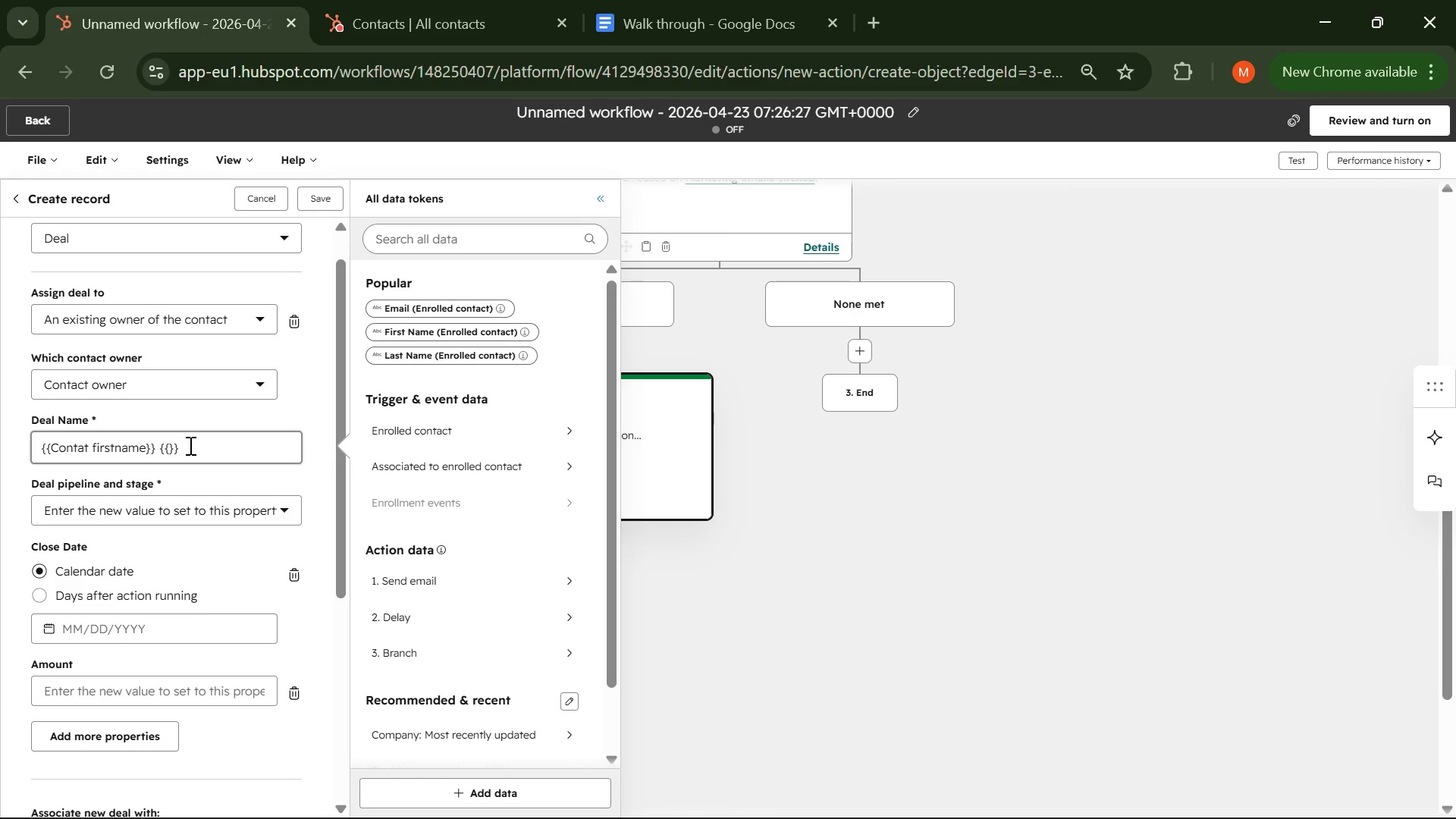 
key(ArrowLeft)
 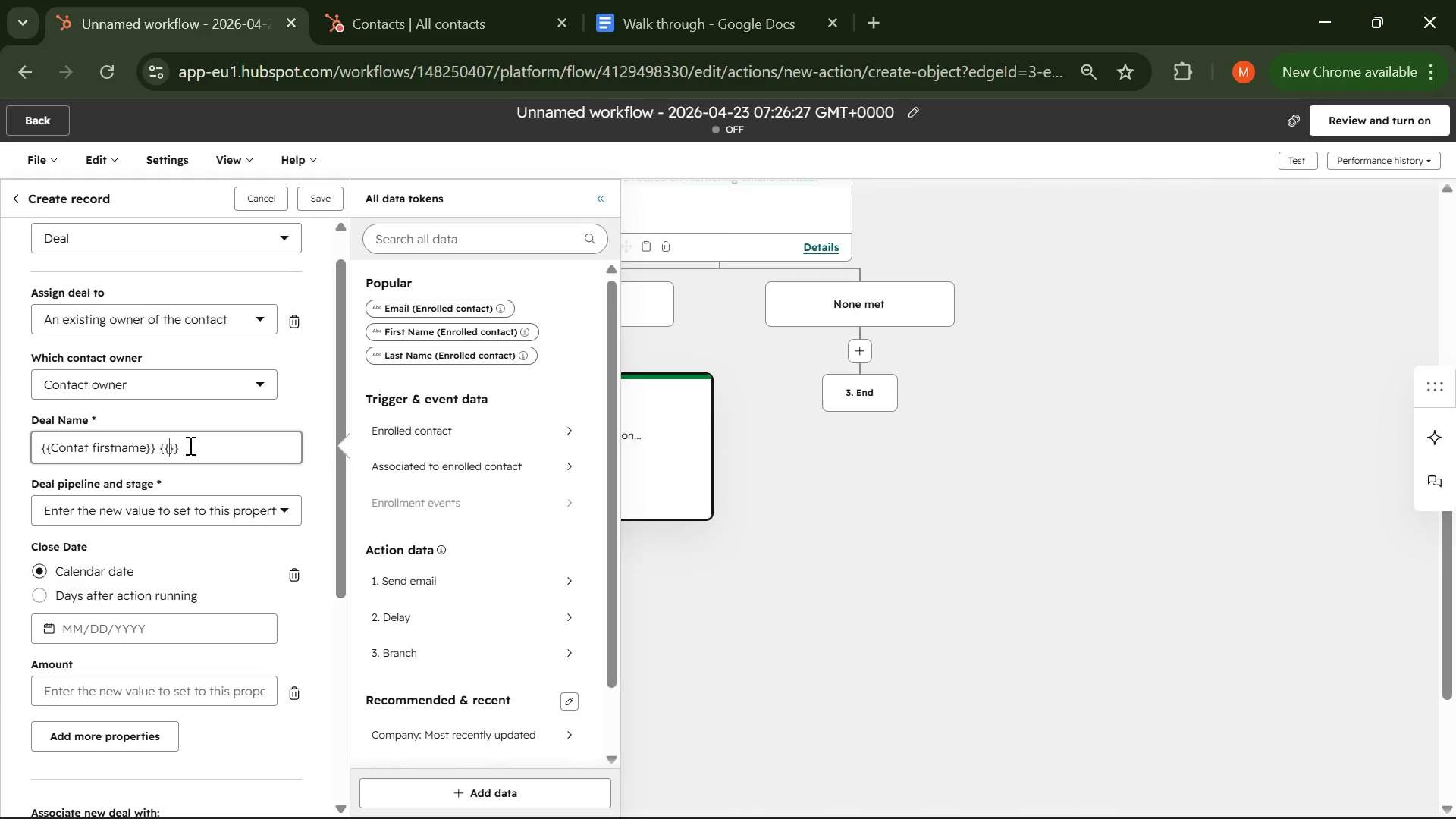 
key(ArrowLeft)
 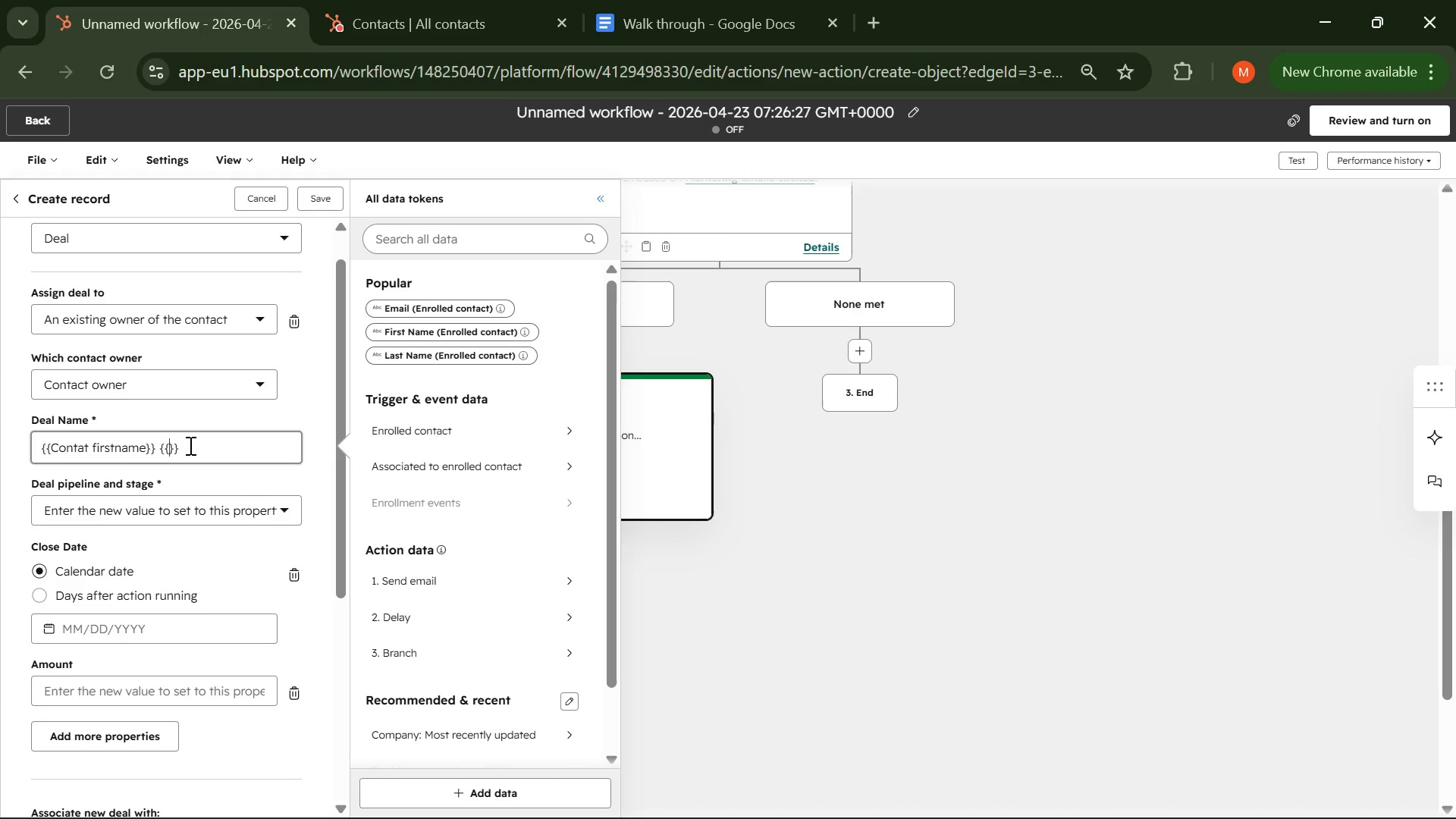 
type(contact last )
 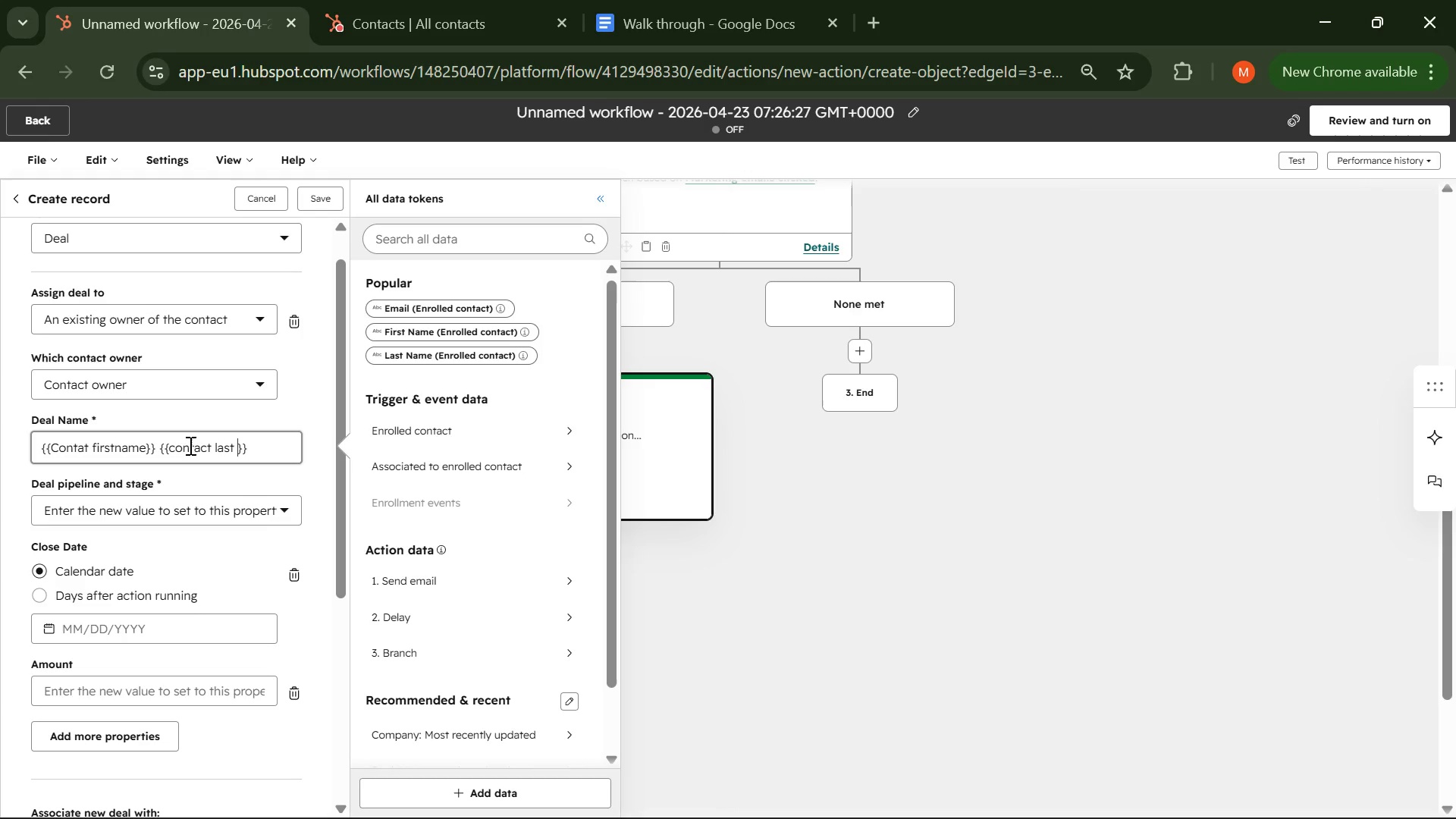 
key(Backspace)
type(name)
 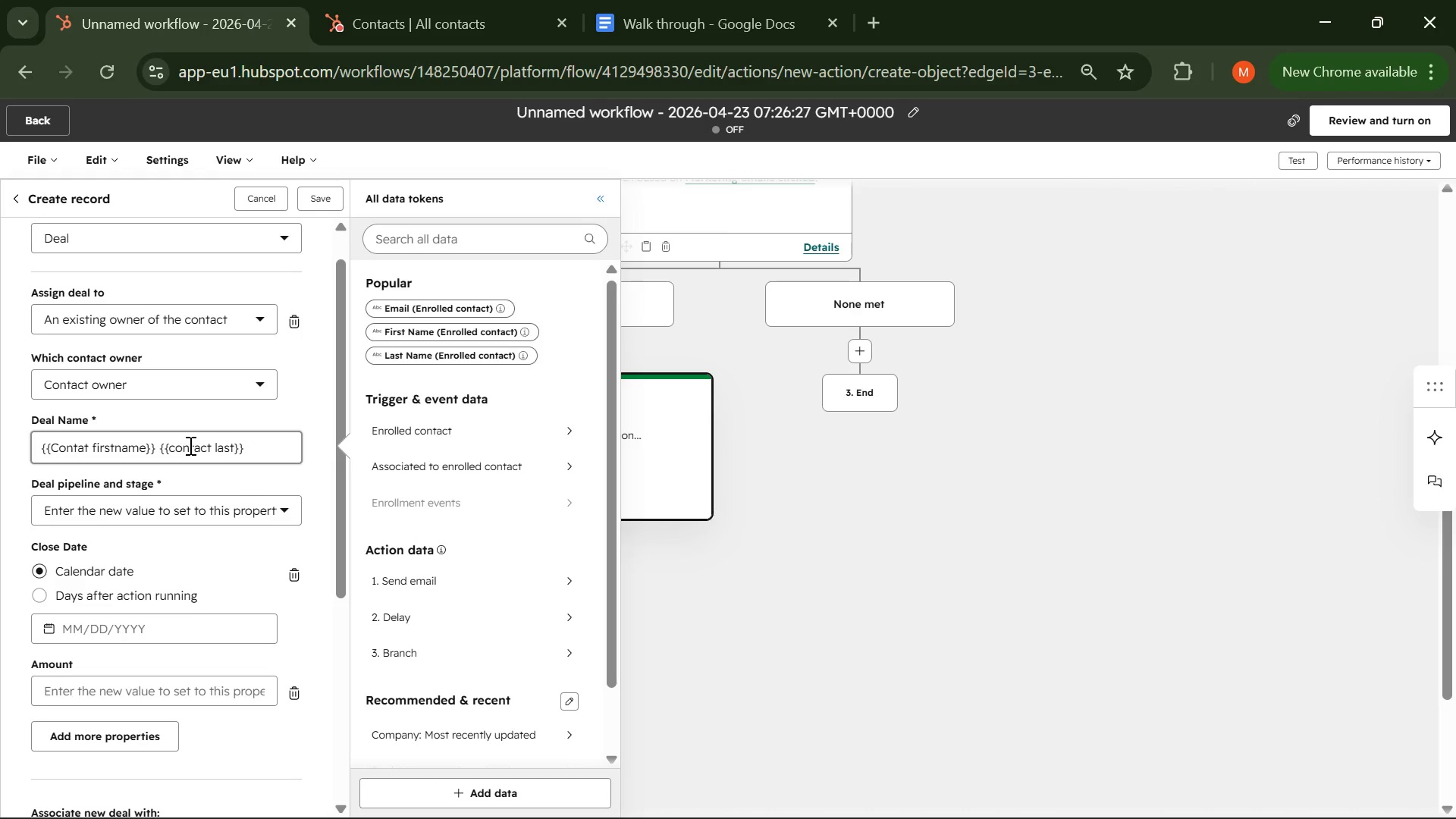 
key(ArrowLeft)
 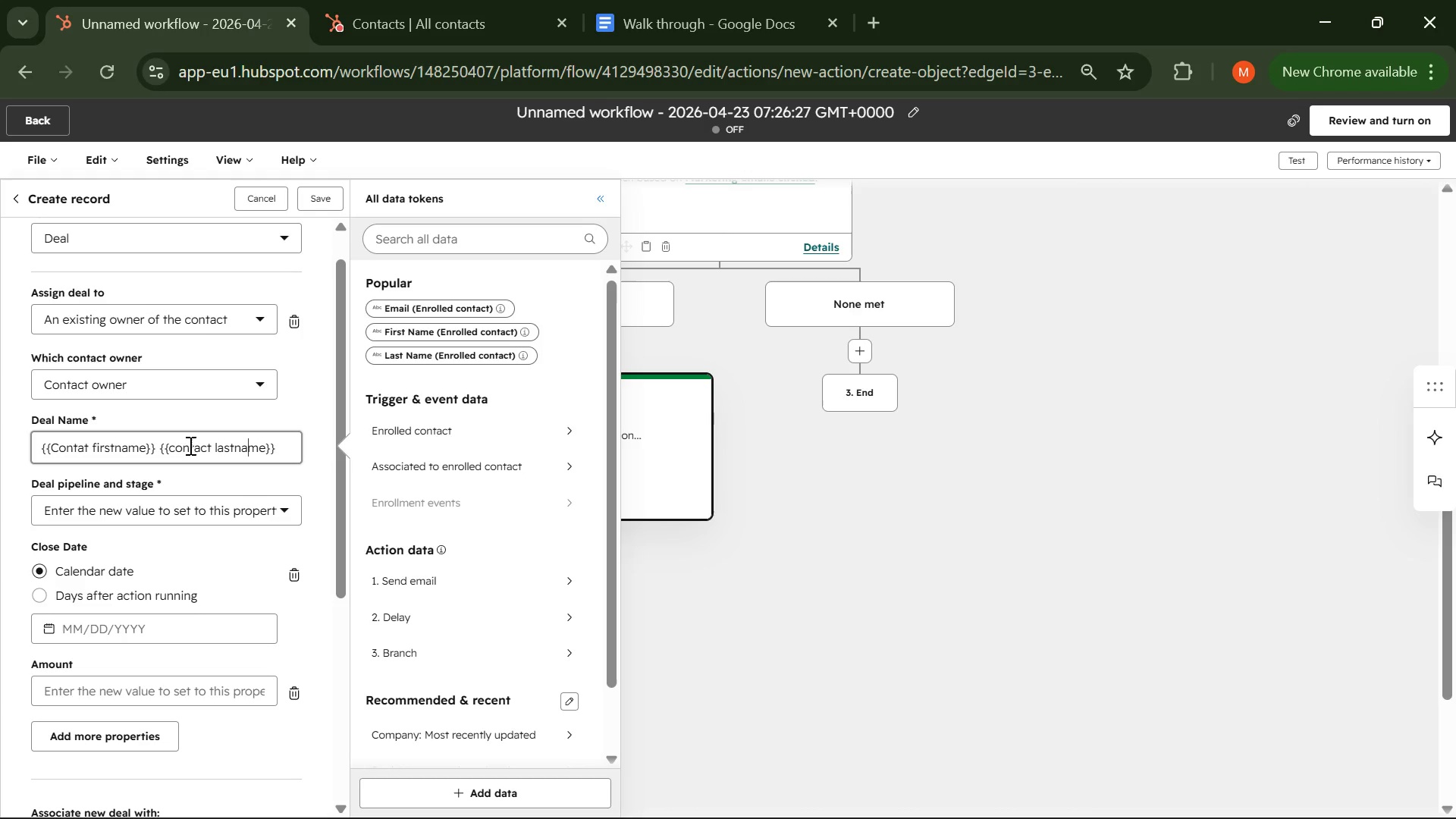 
key(ArrowLeft)
 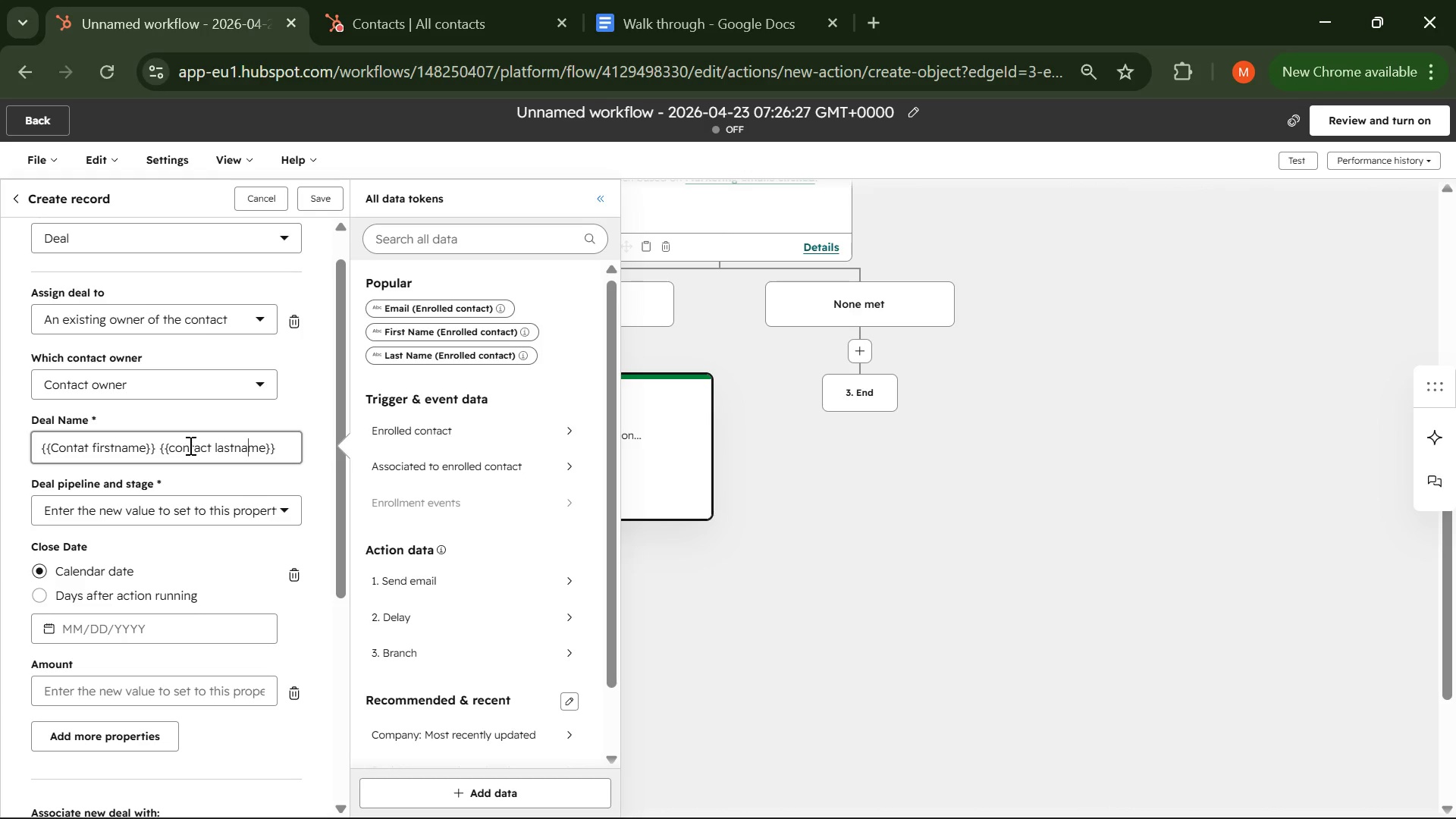 
key(ArrowLeft)
 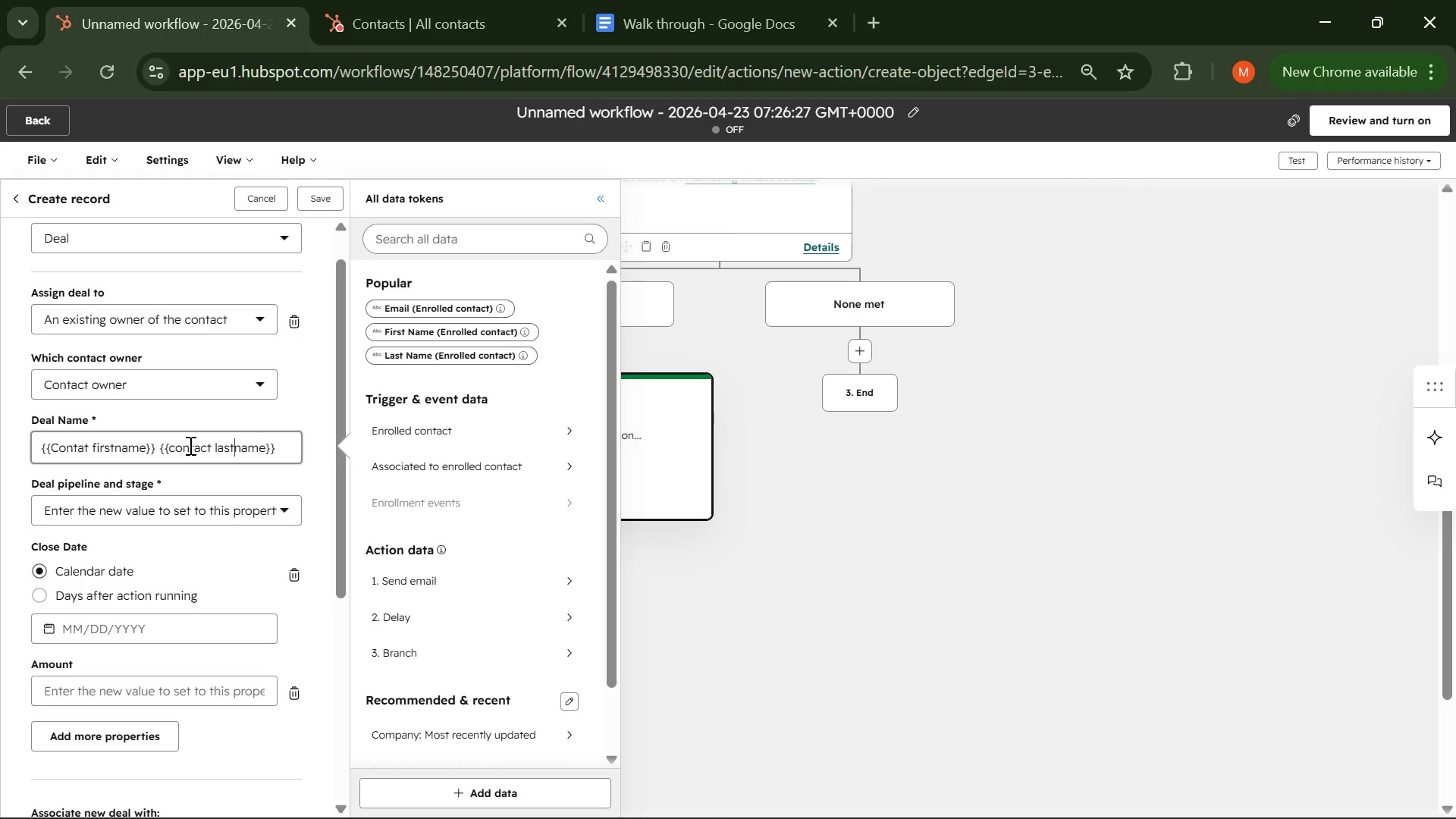 
key(ArrowLeft)
 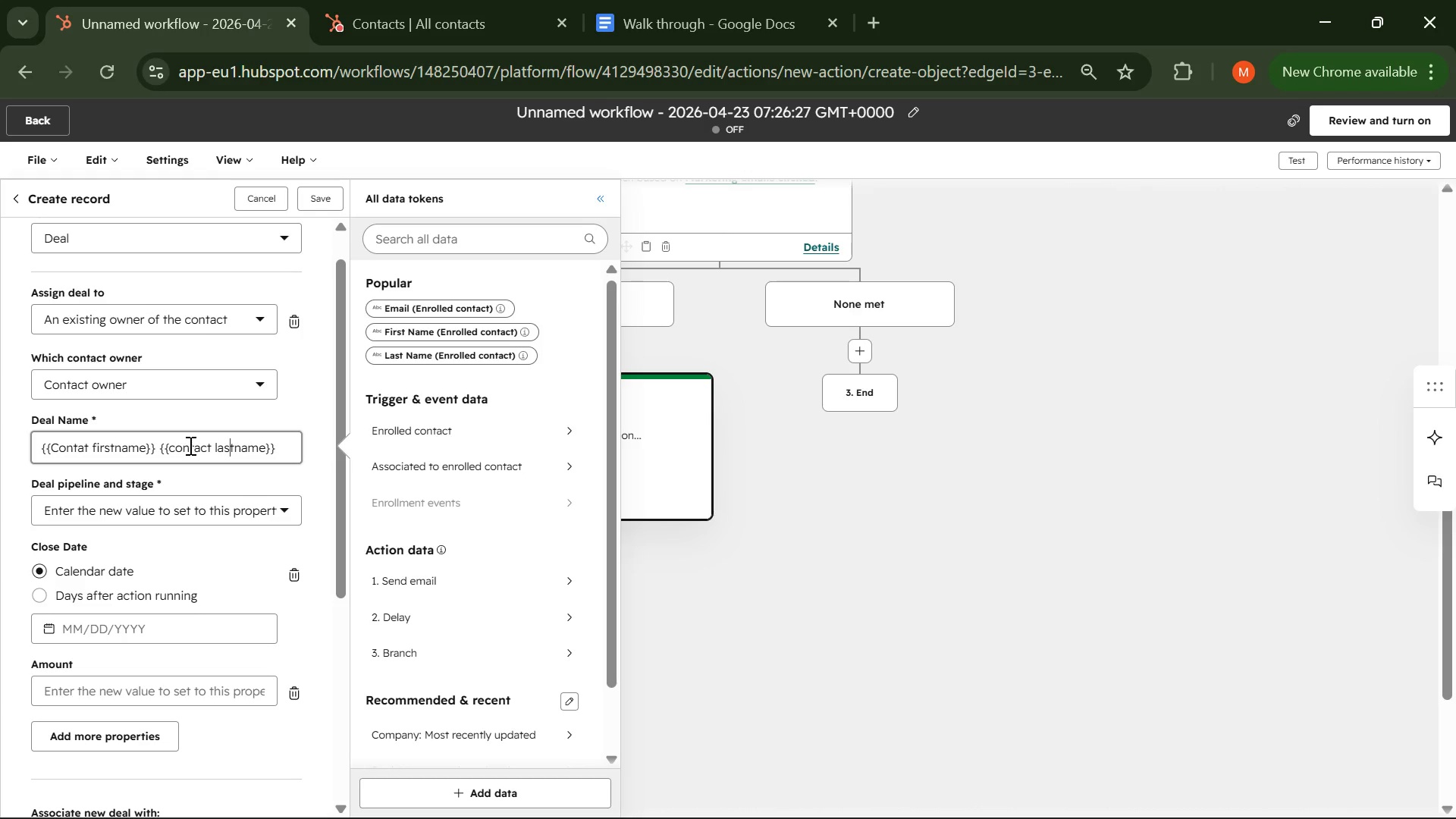 
key(ArrowLeft)
 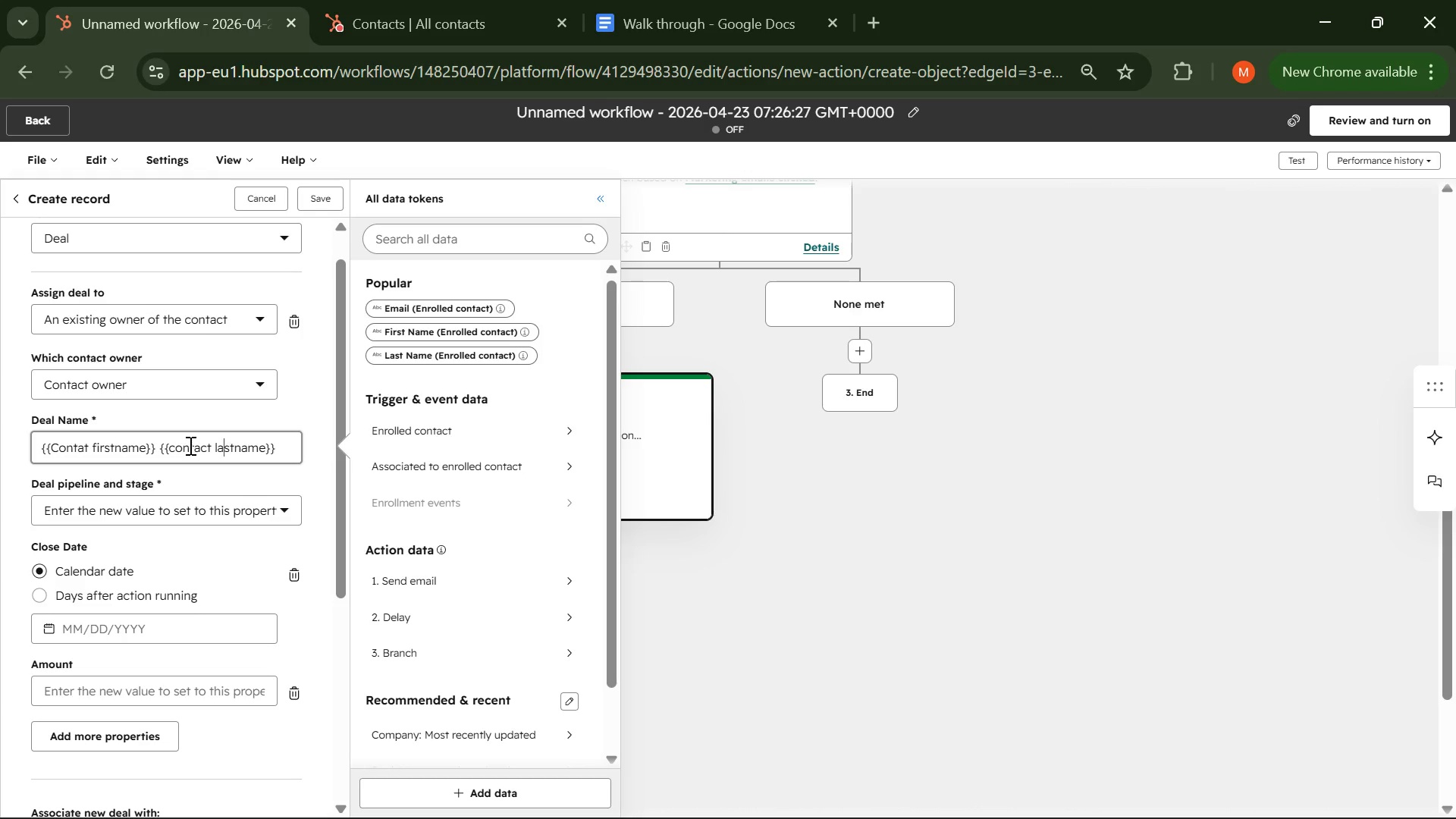 
key(ArrowLeft)
 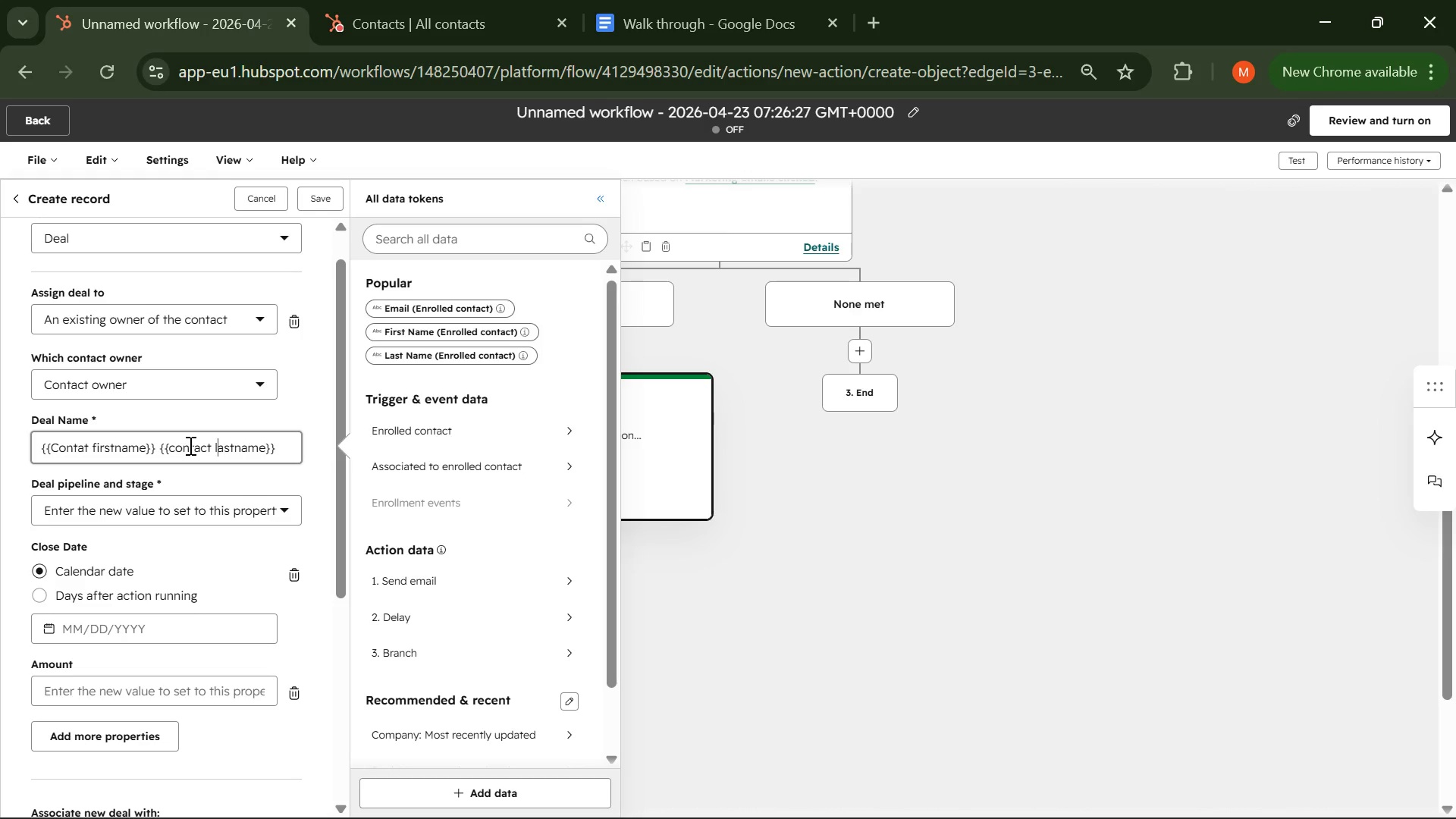 
key(ArrowLeft)
 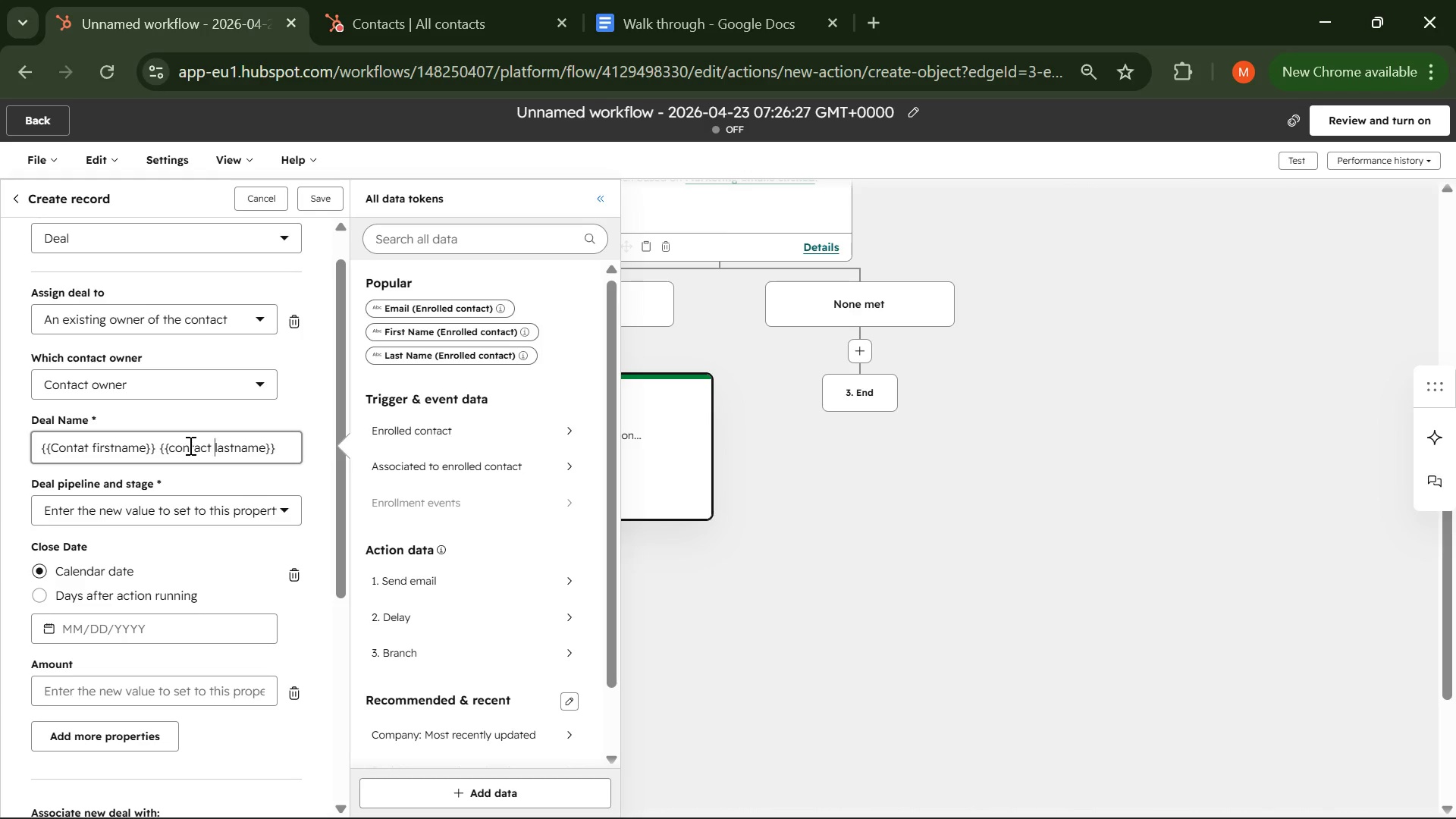 
key(ArrowLeft)
 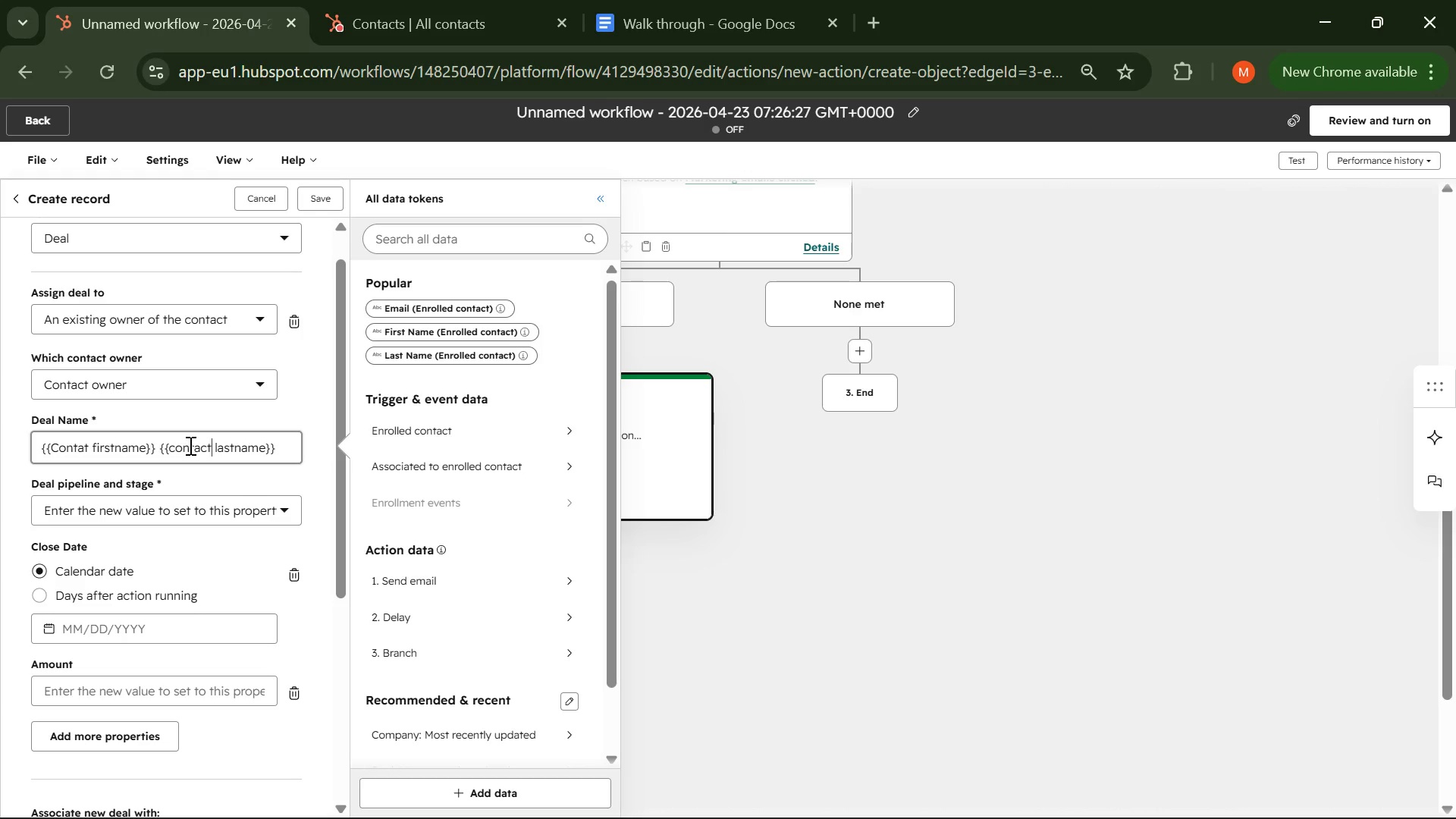 
key(ArrowLeft)
 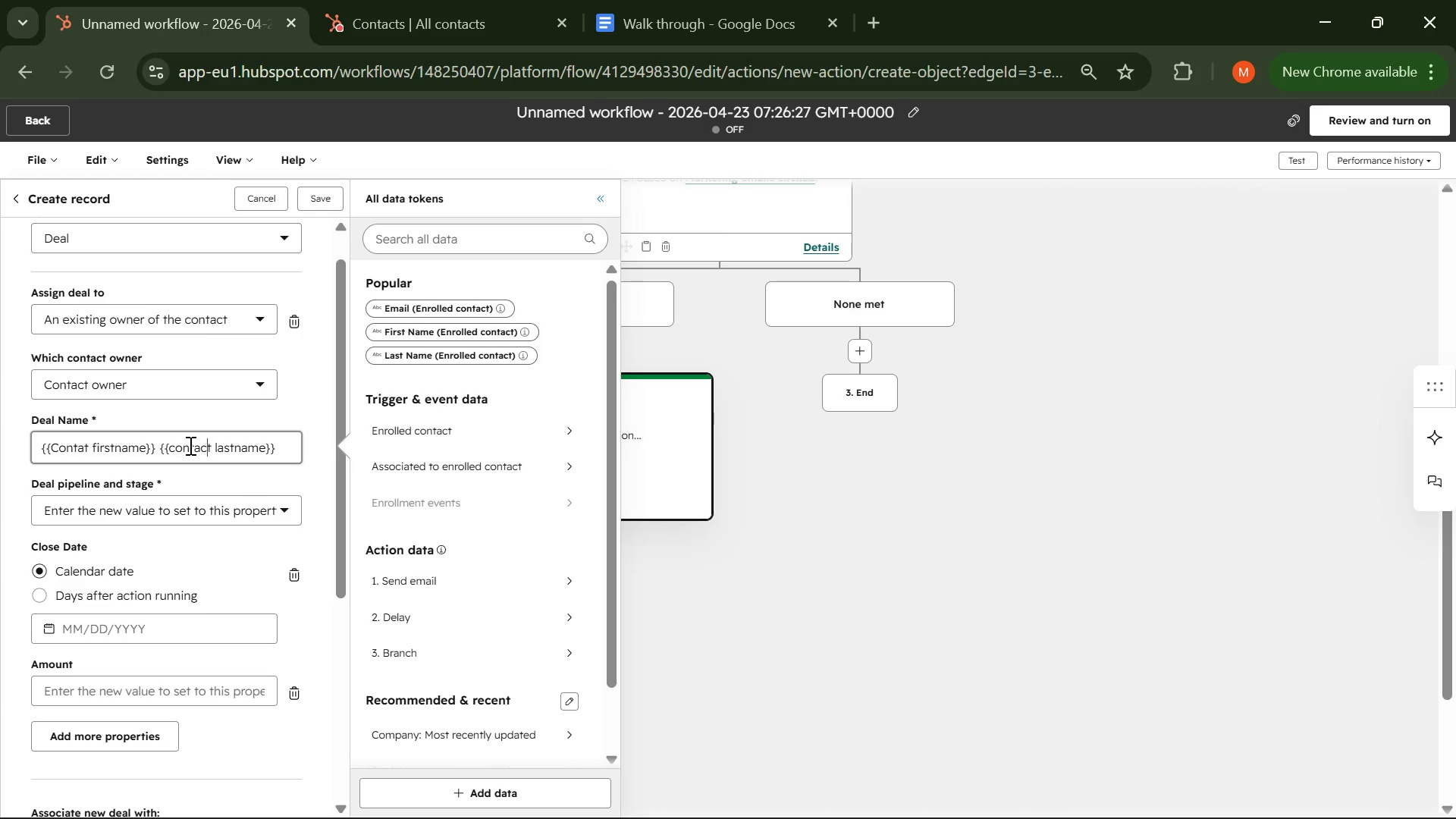 
key(ArrowLeft)
 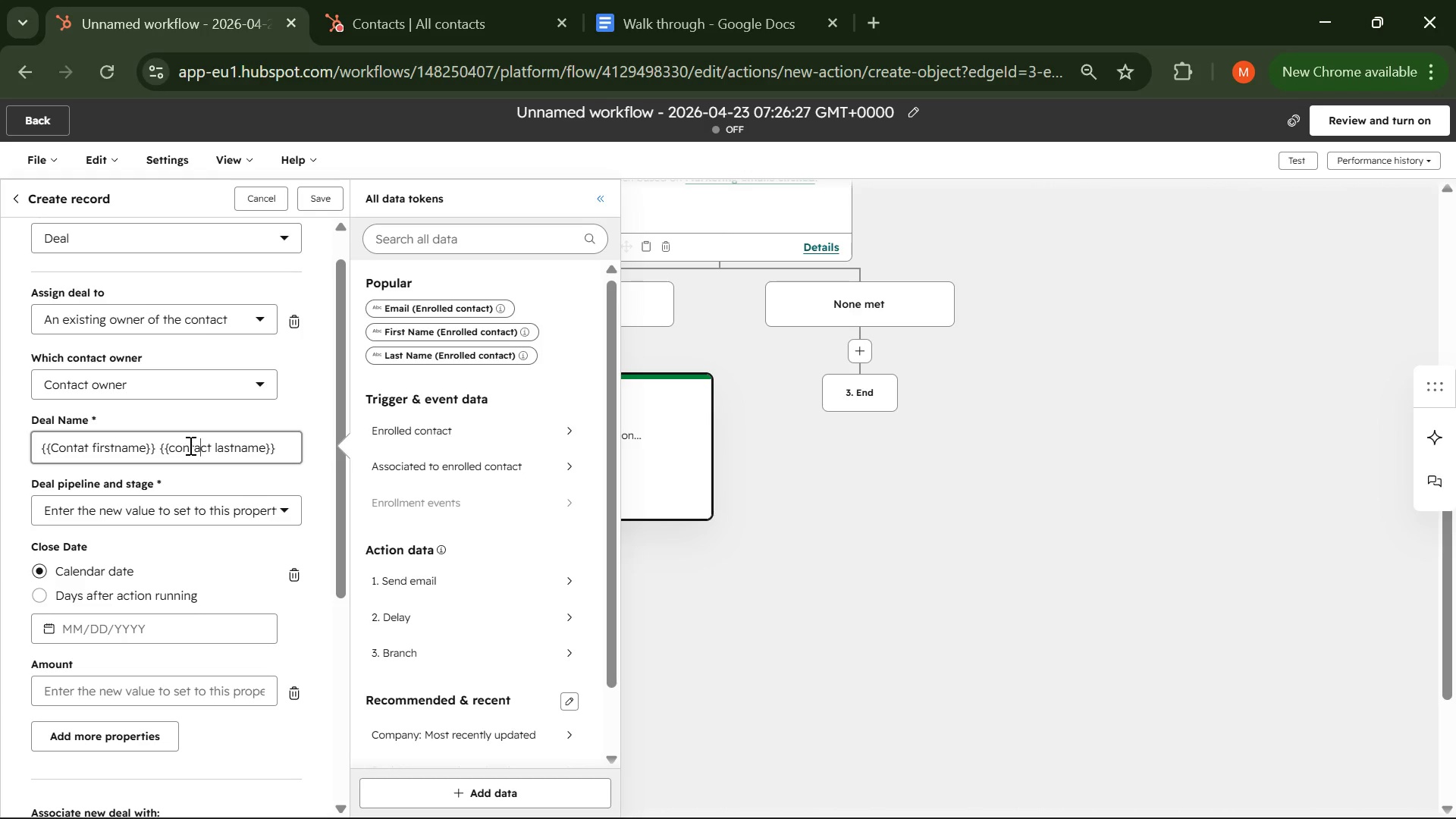 
key(ArrowLeft)
 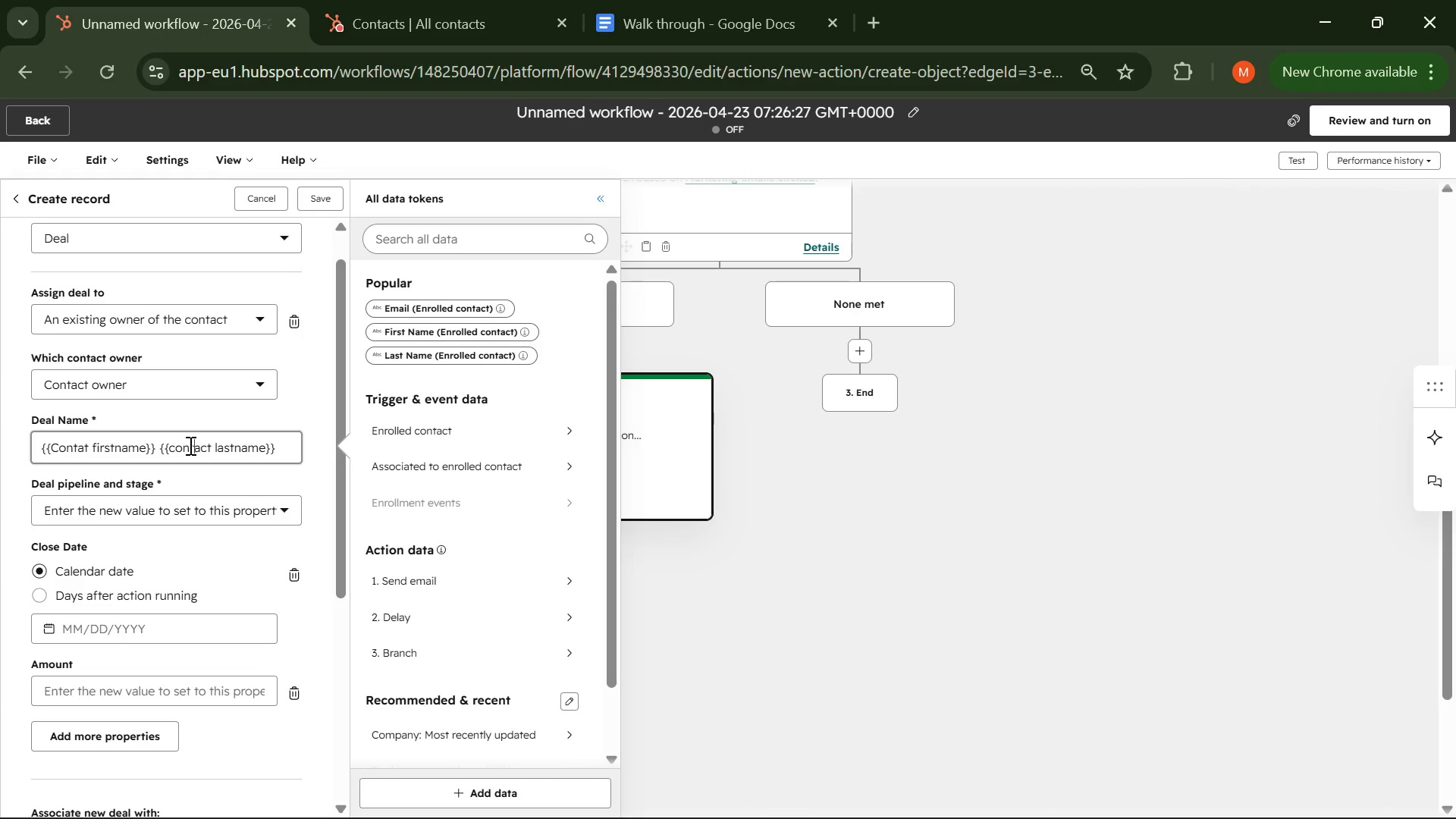 
key(ArrowLeft)
 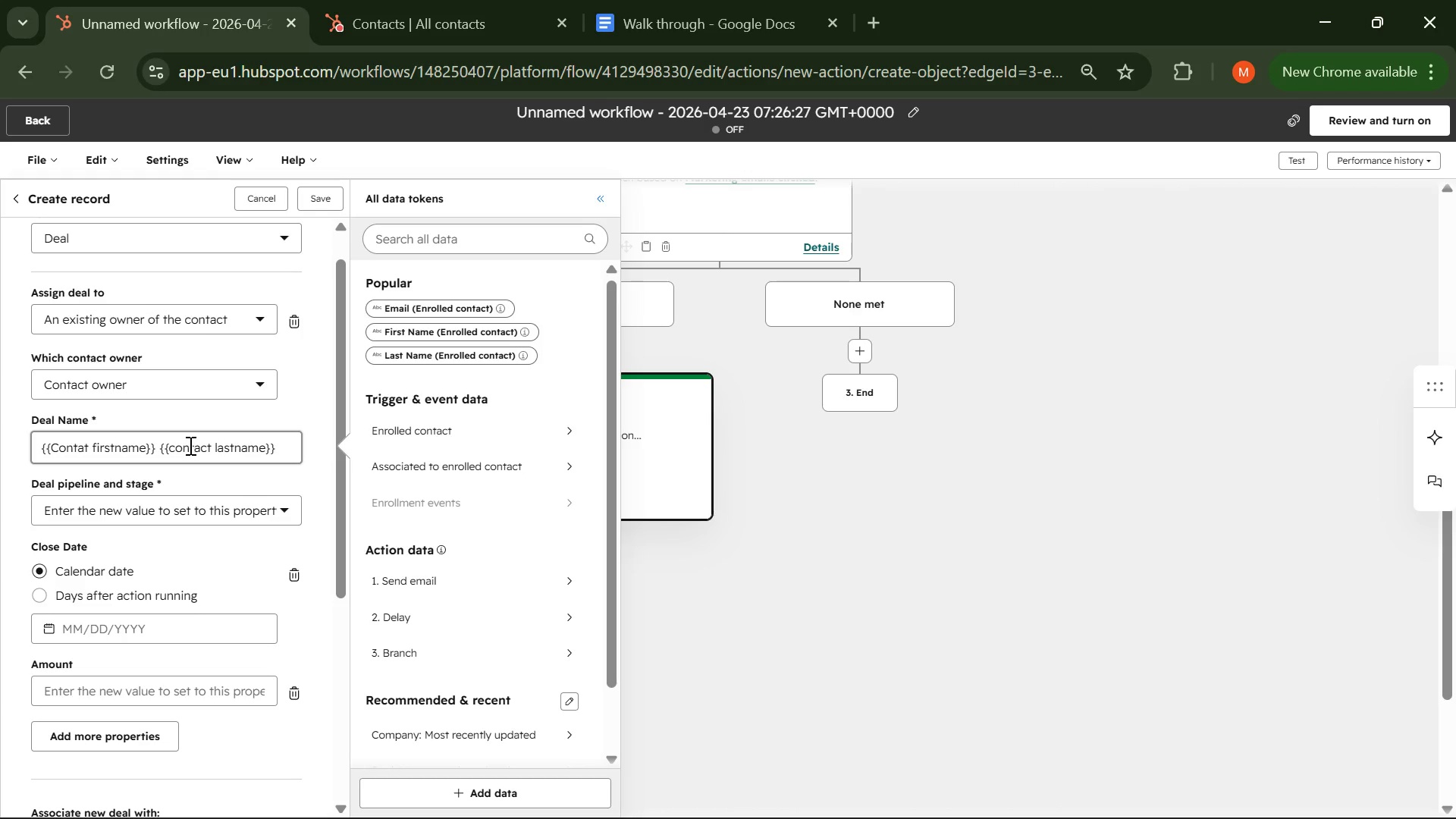 
key(ArrowLeft)
 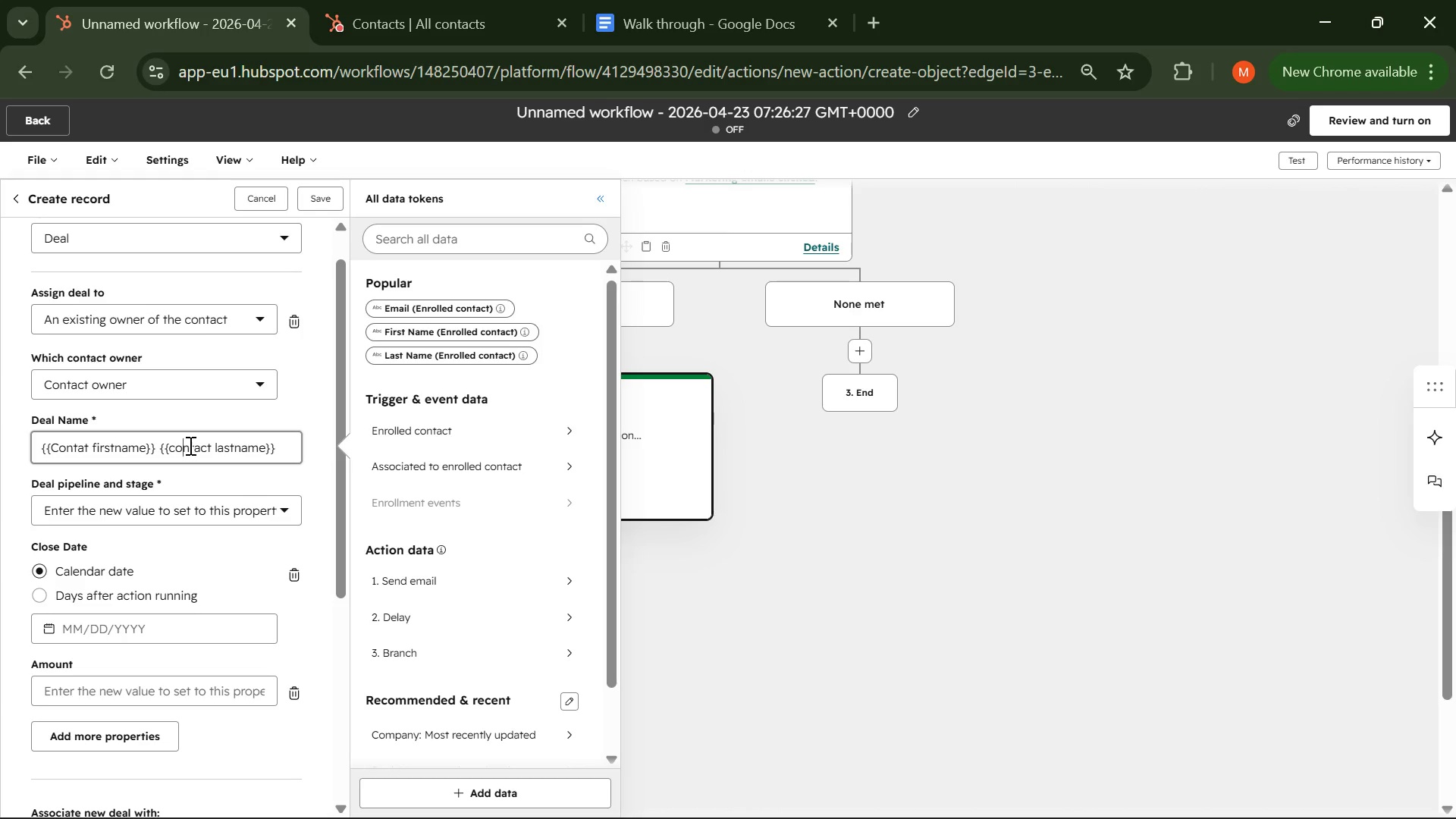 
key(ArrowLeft)
 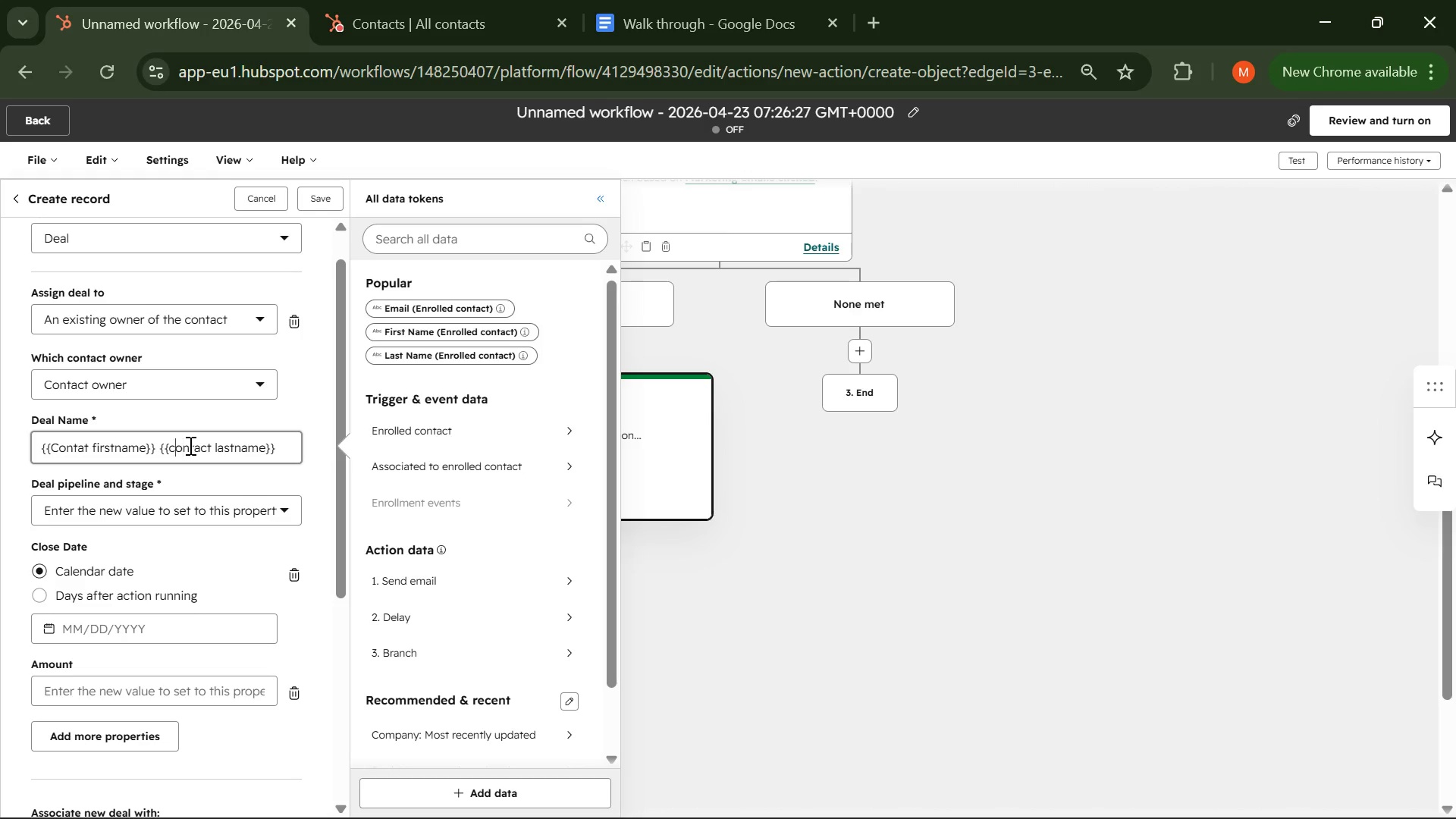 
key(ArrowLeft)
 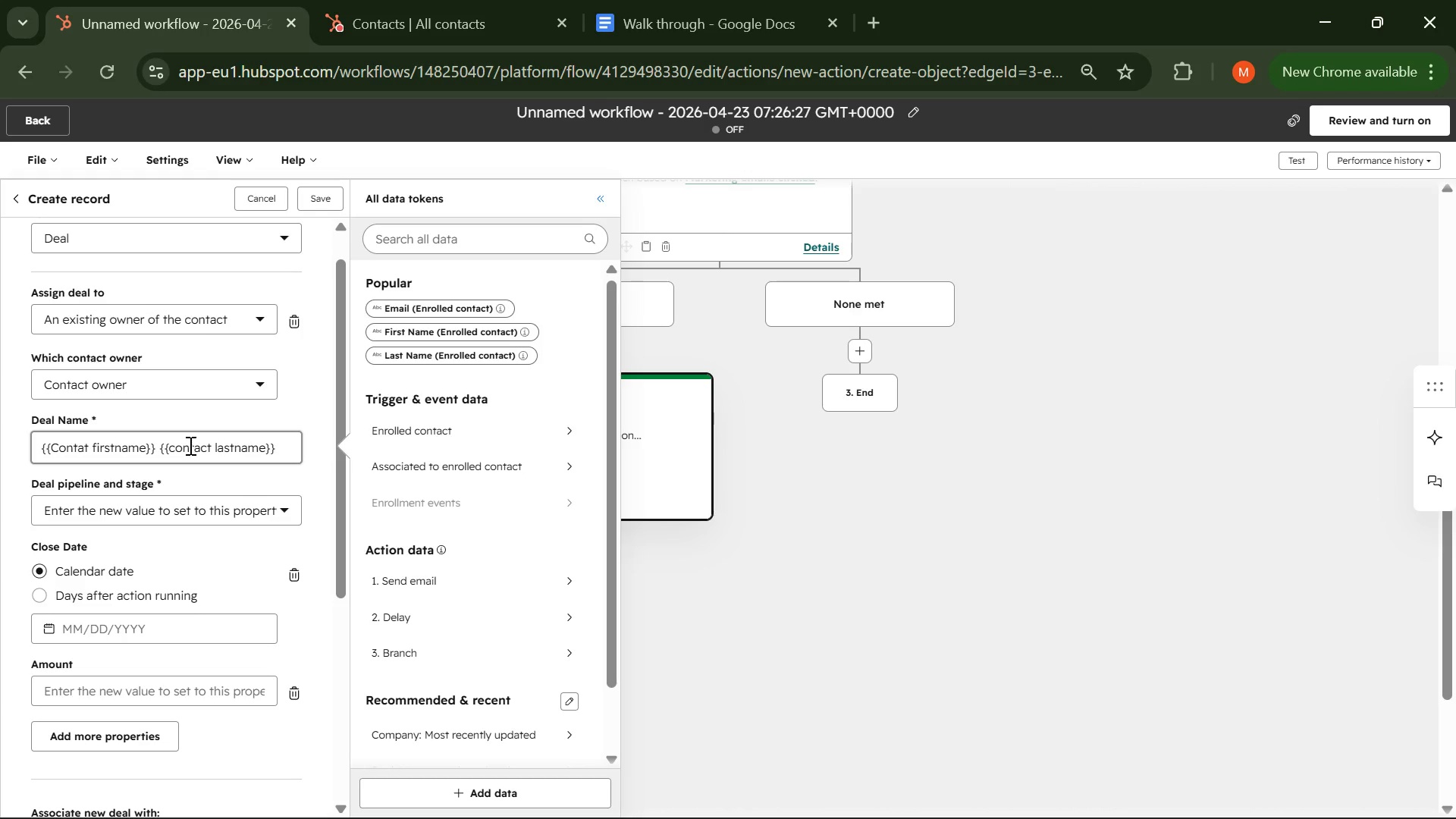 
key(Backspace)
 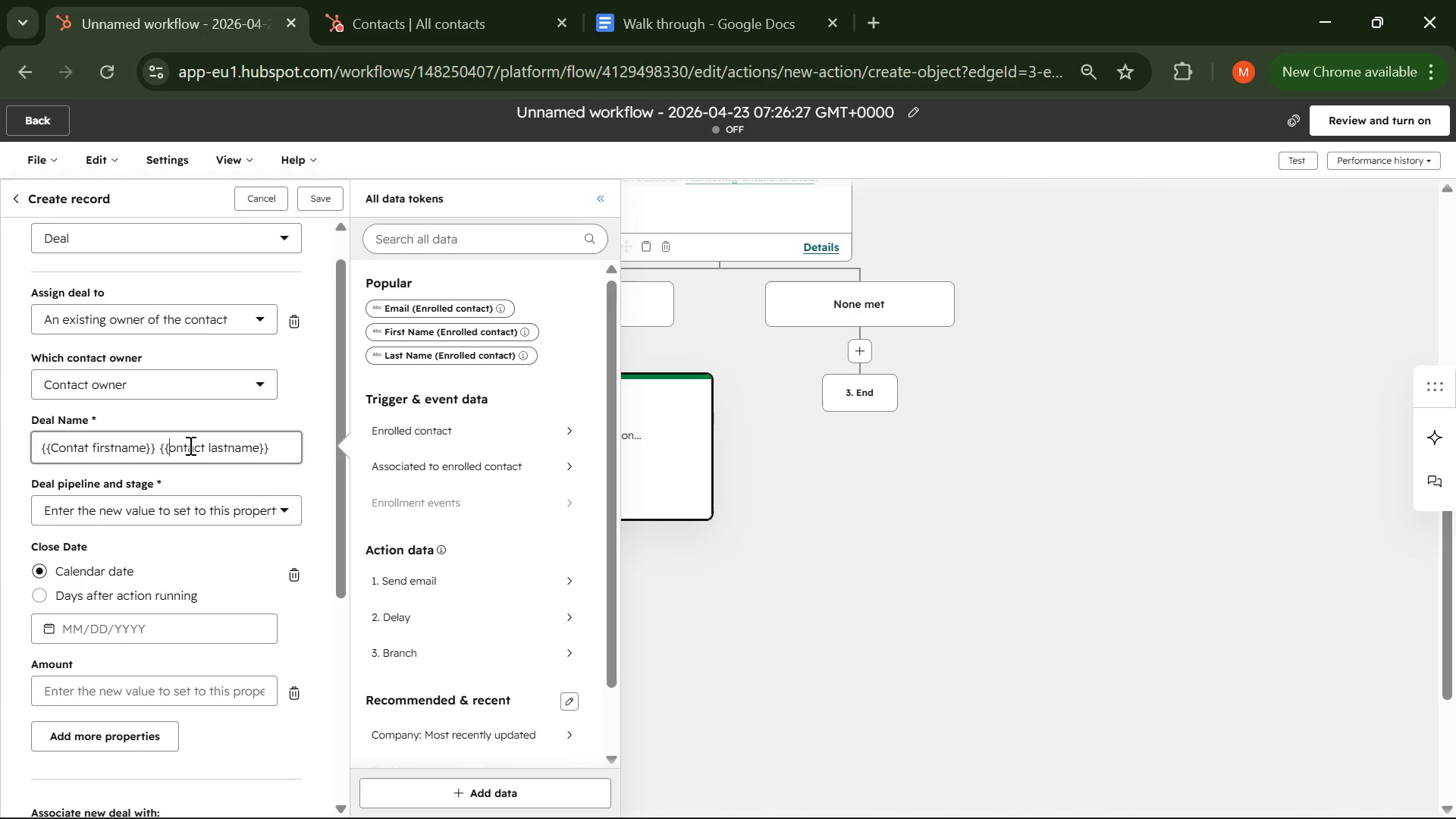 
hold_key(key=CapsLock, duration=0.34)
 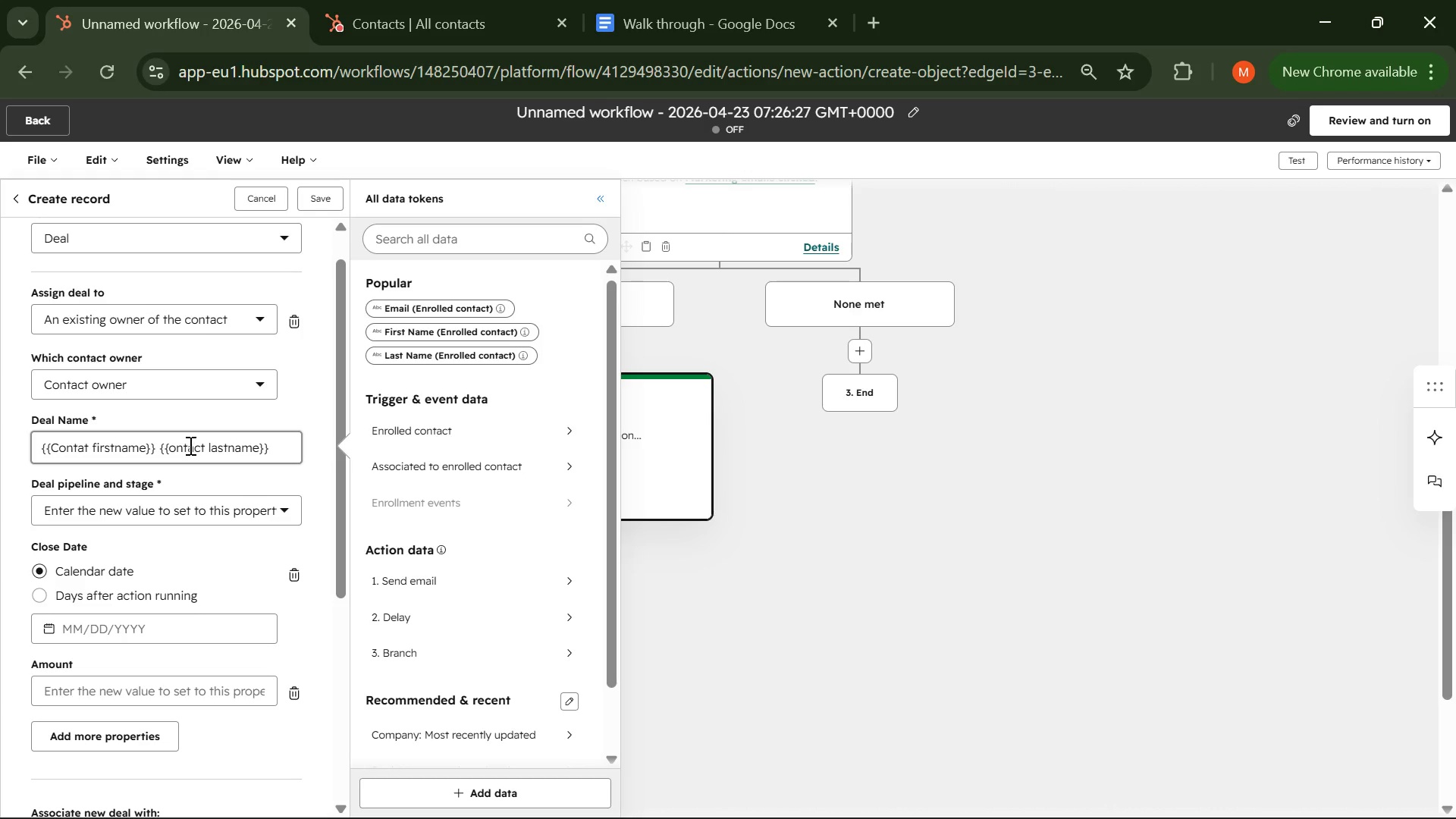 
key(C)
 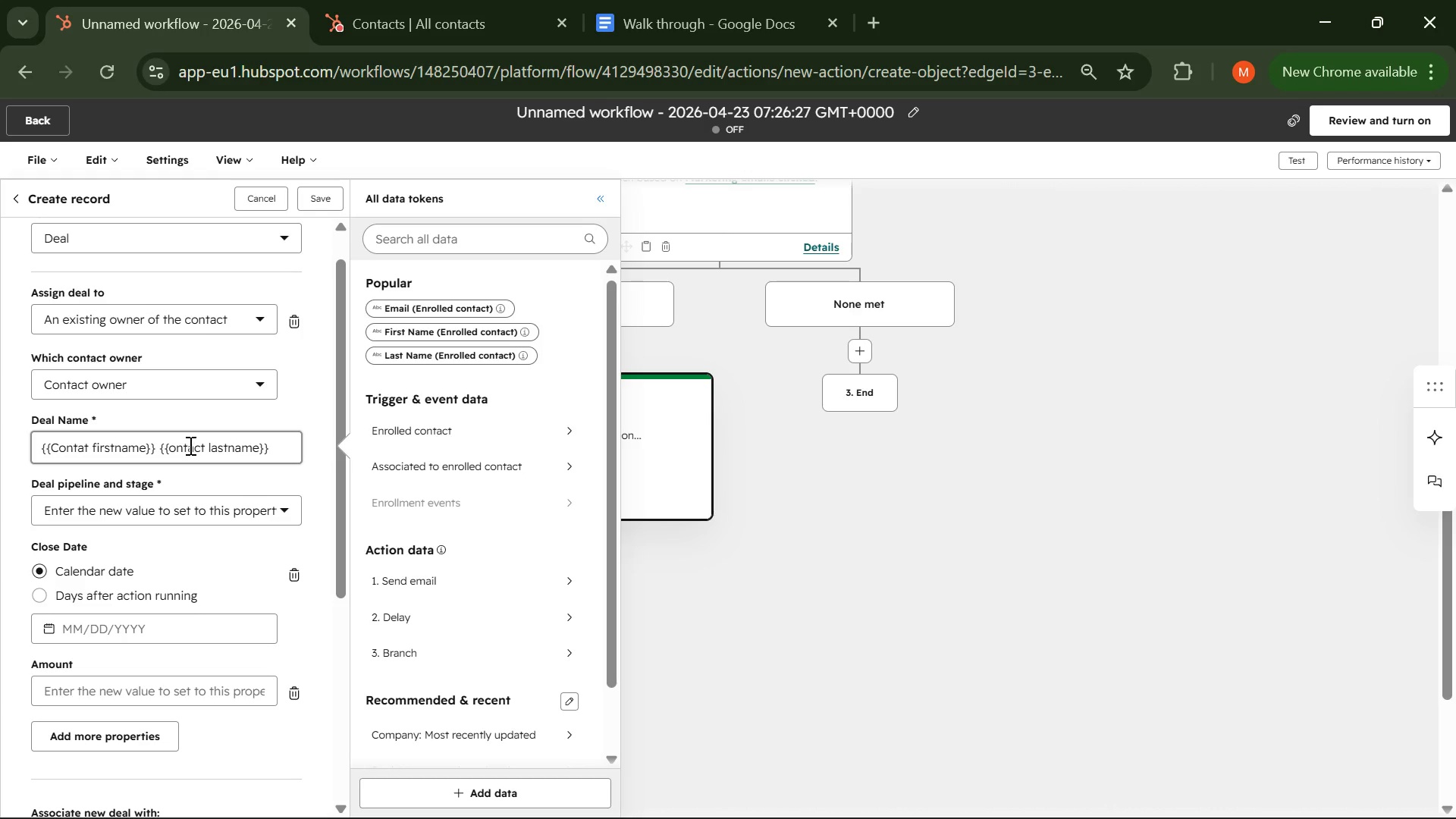 
key(CapsLock)
 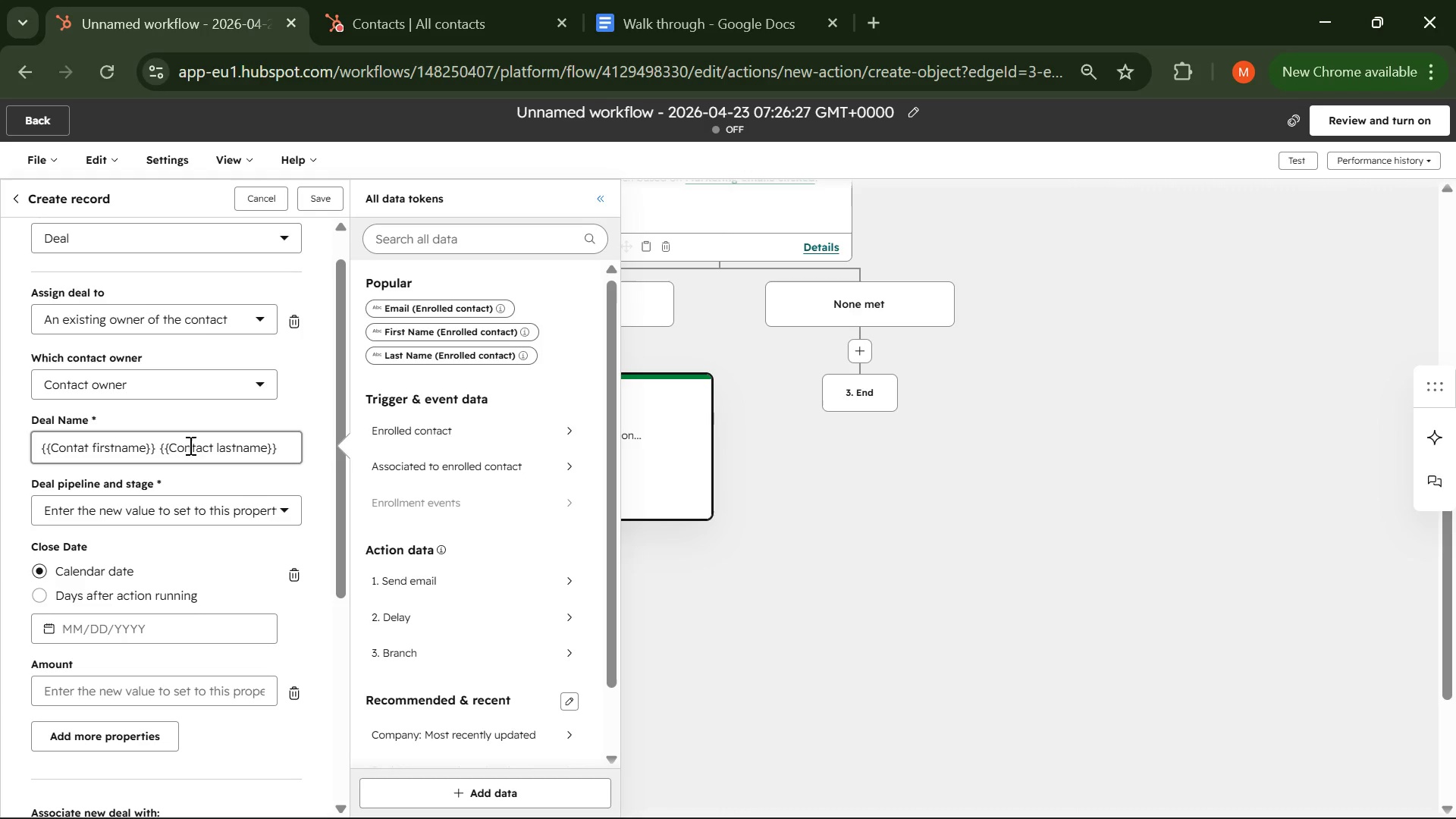 
wait(18.61)
 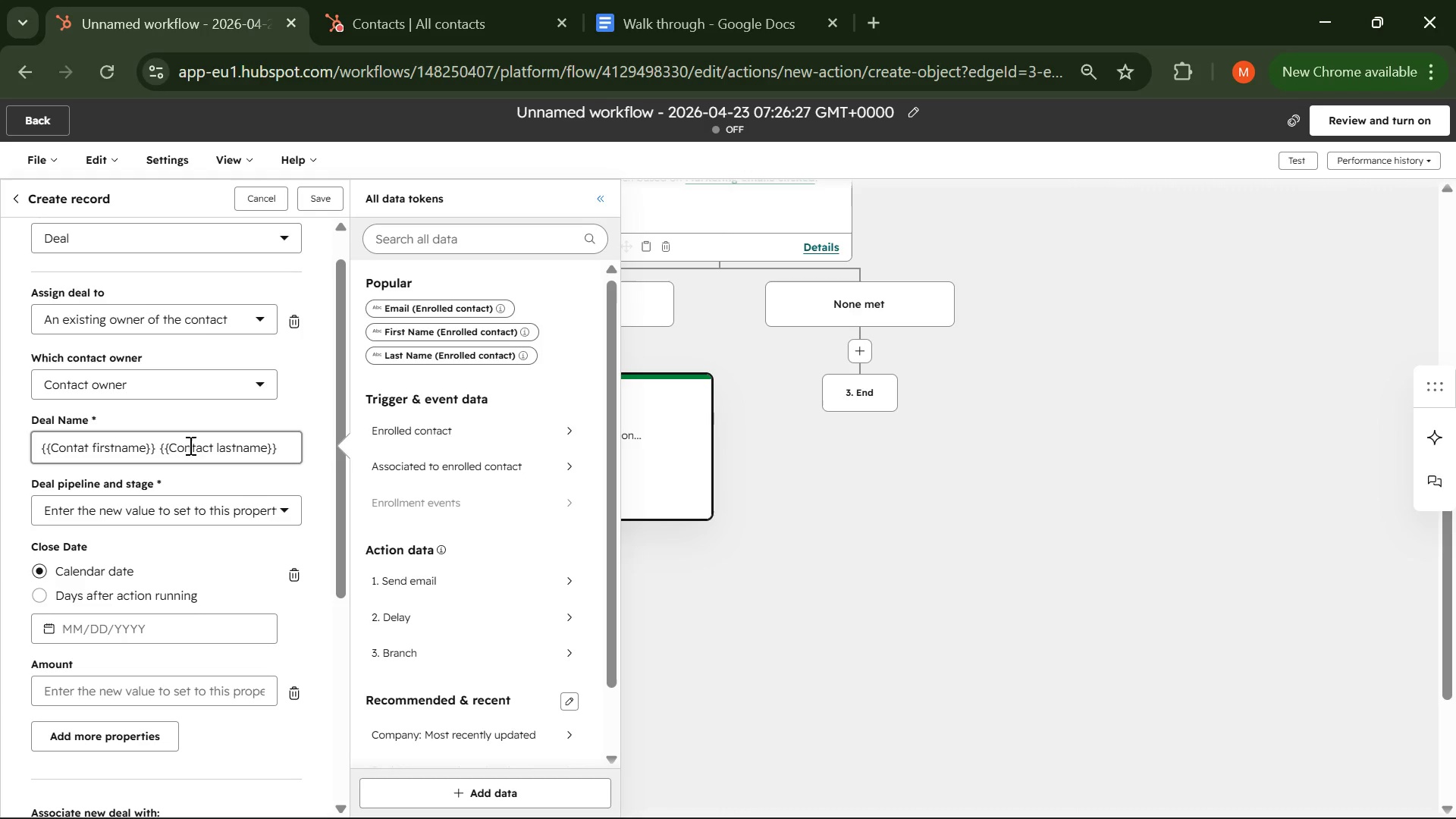 
left_click([201, 507])
 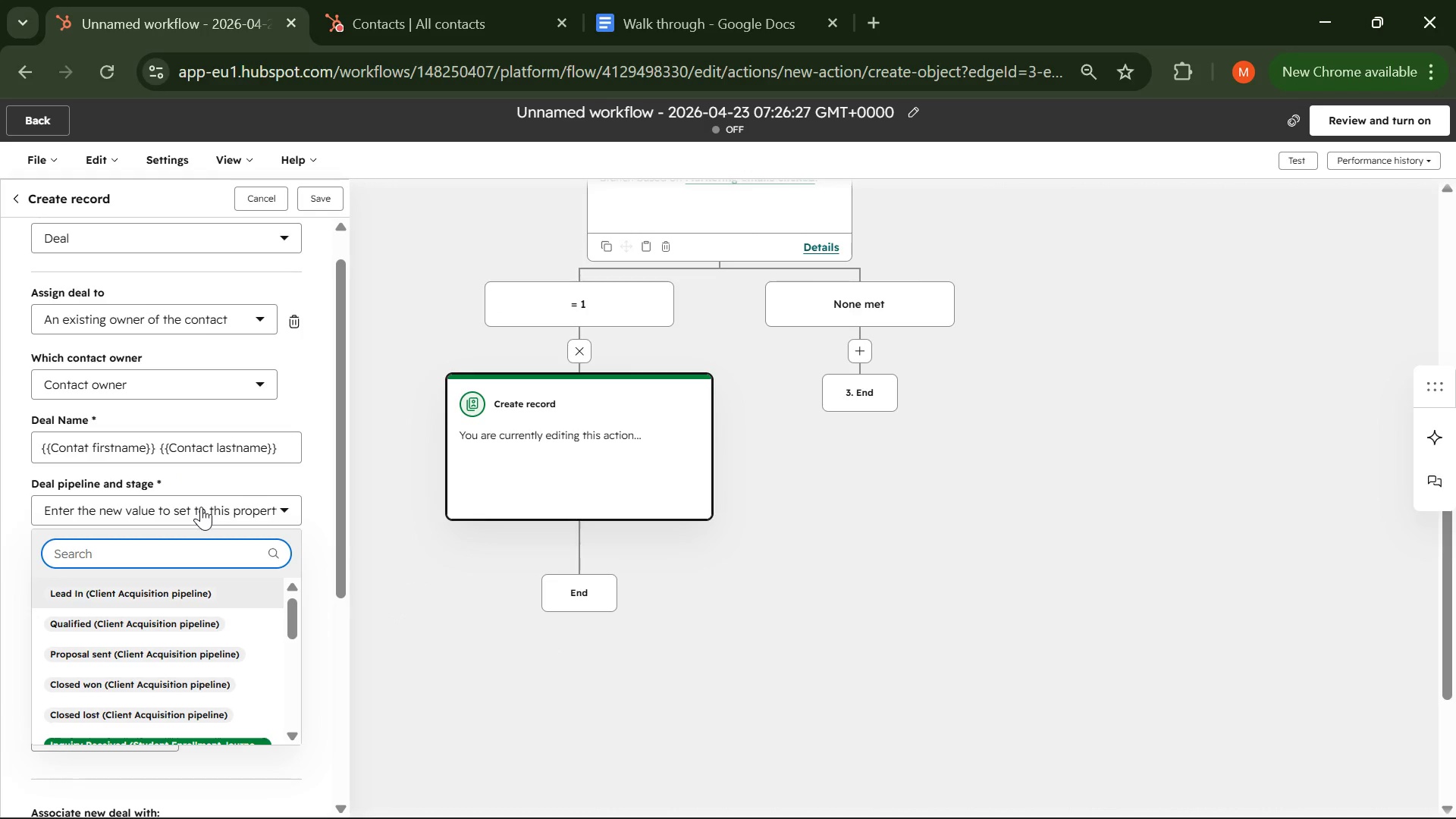 
type(ser)
key(Backspace)
key(Backspace)
key(Backspace)
 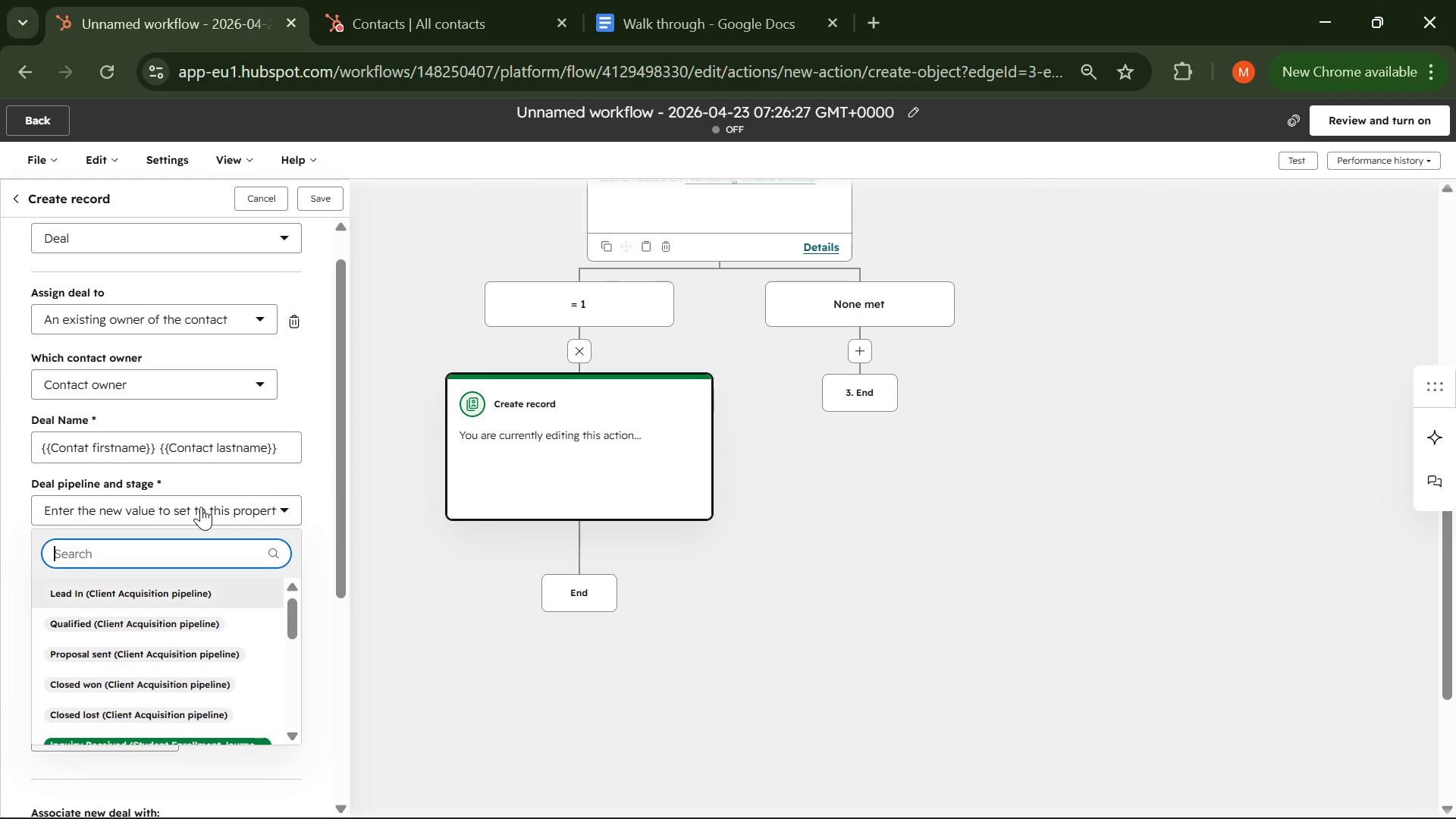 
wait(336.39)
 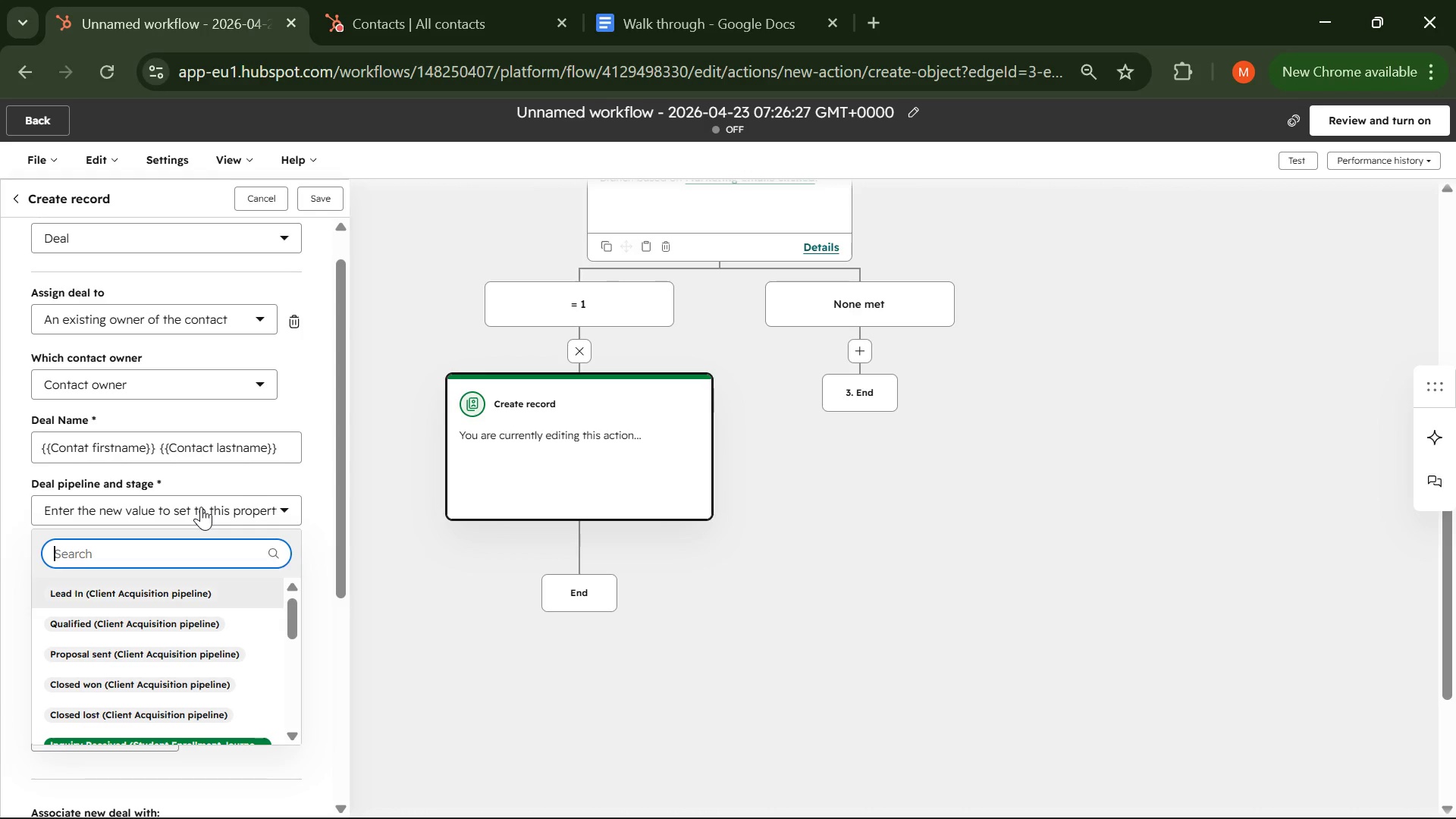 
left_click([388, 36])
 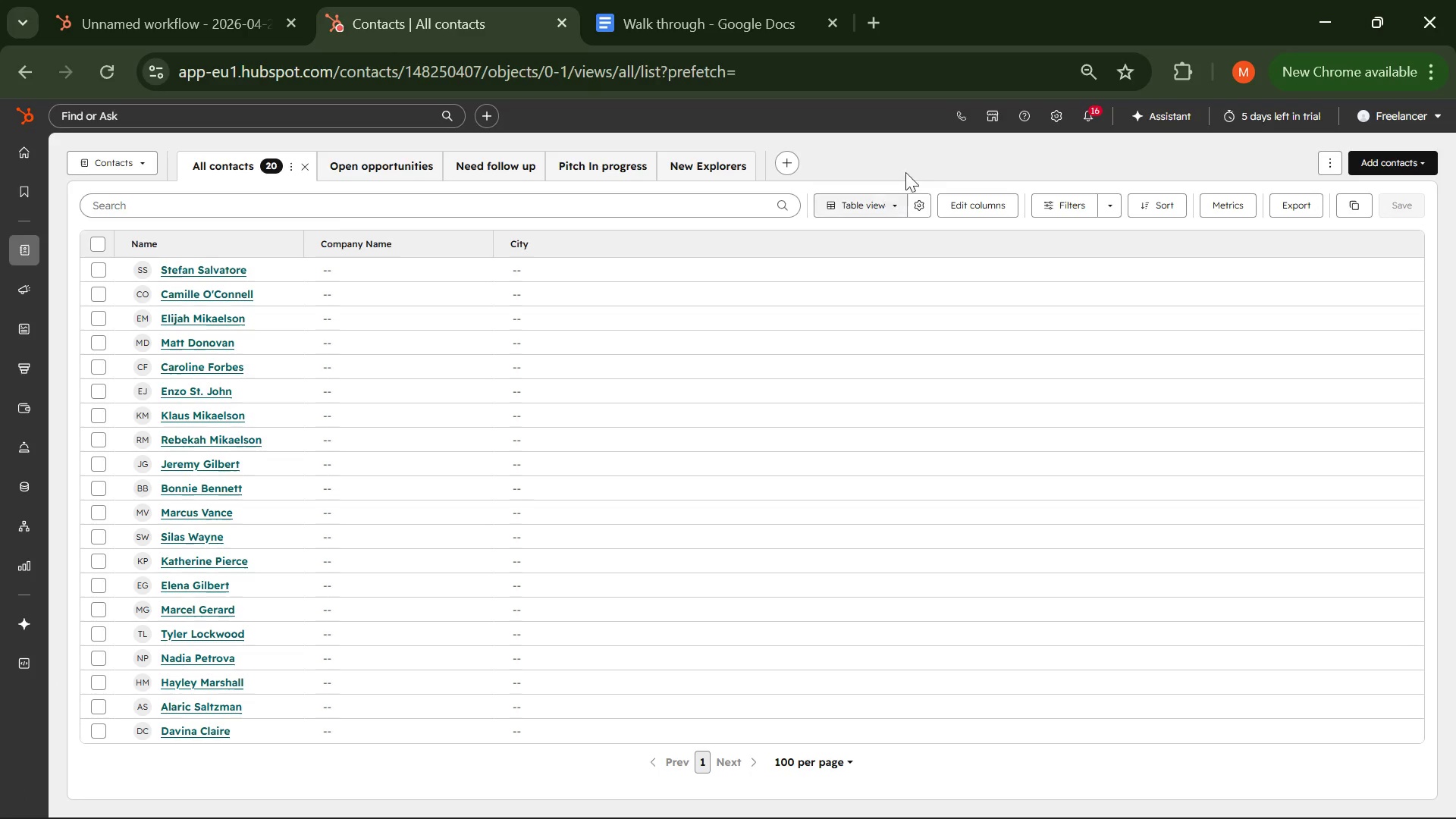 
left_click([1062, 122])
 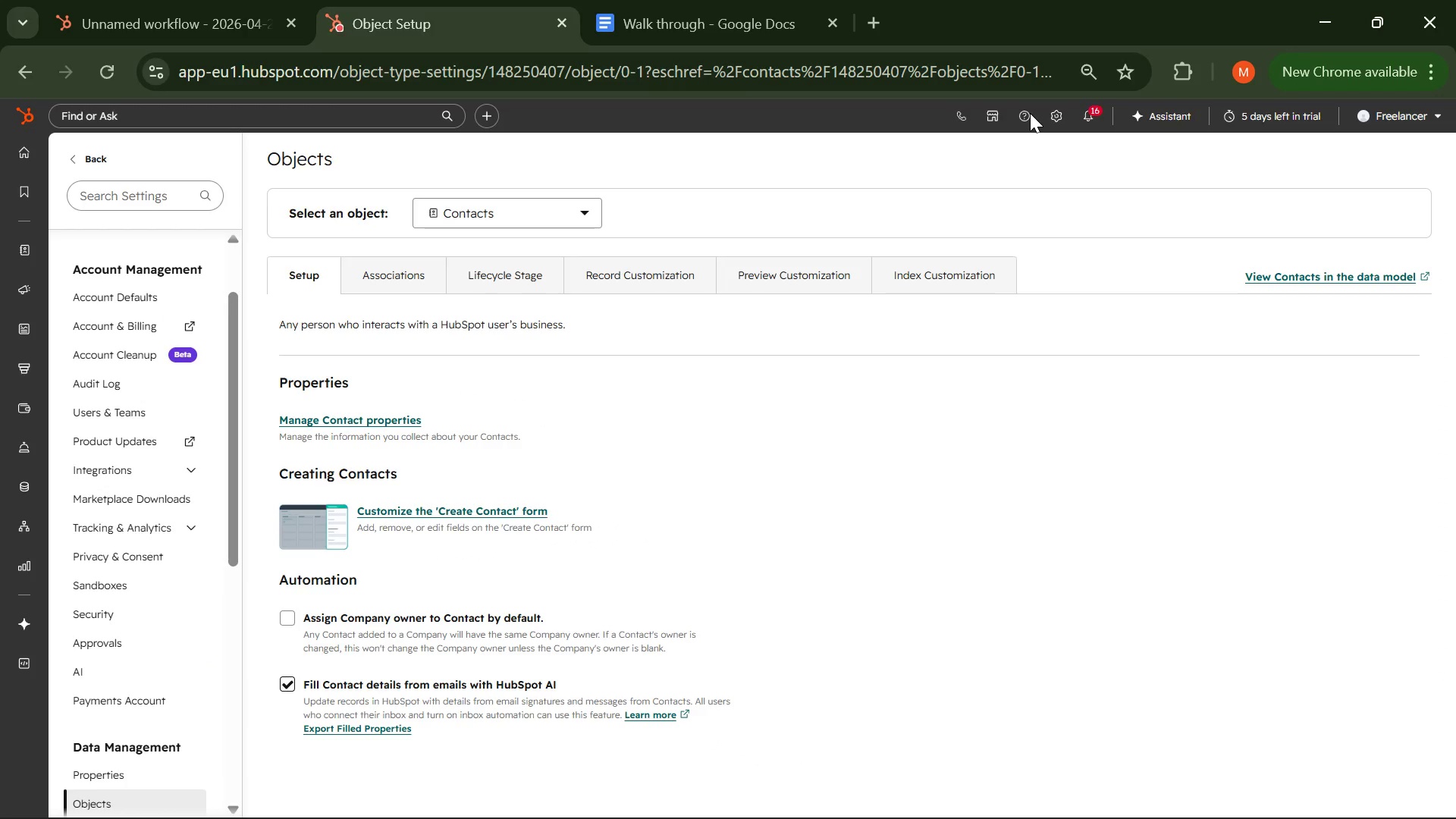 
wait(14.5)
 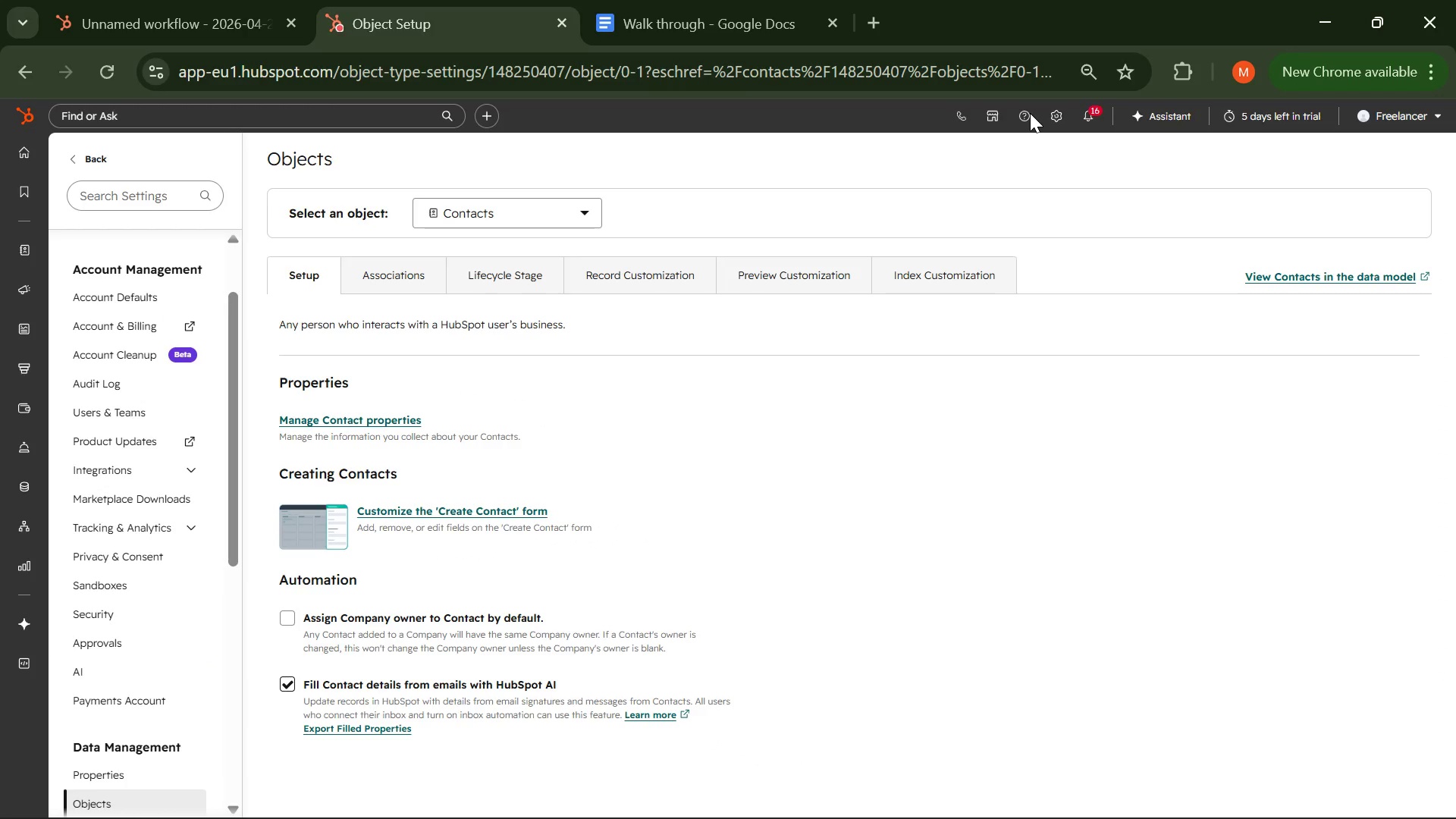 
mouse_move([64, 261])
 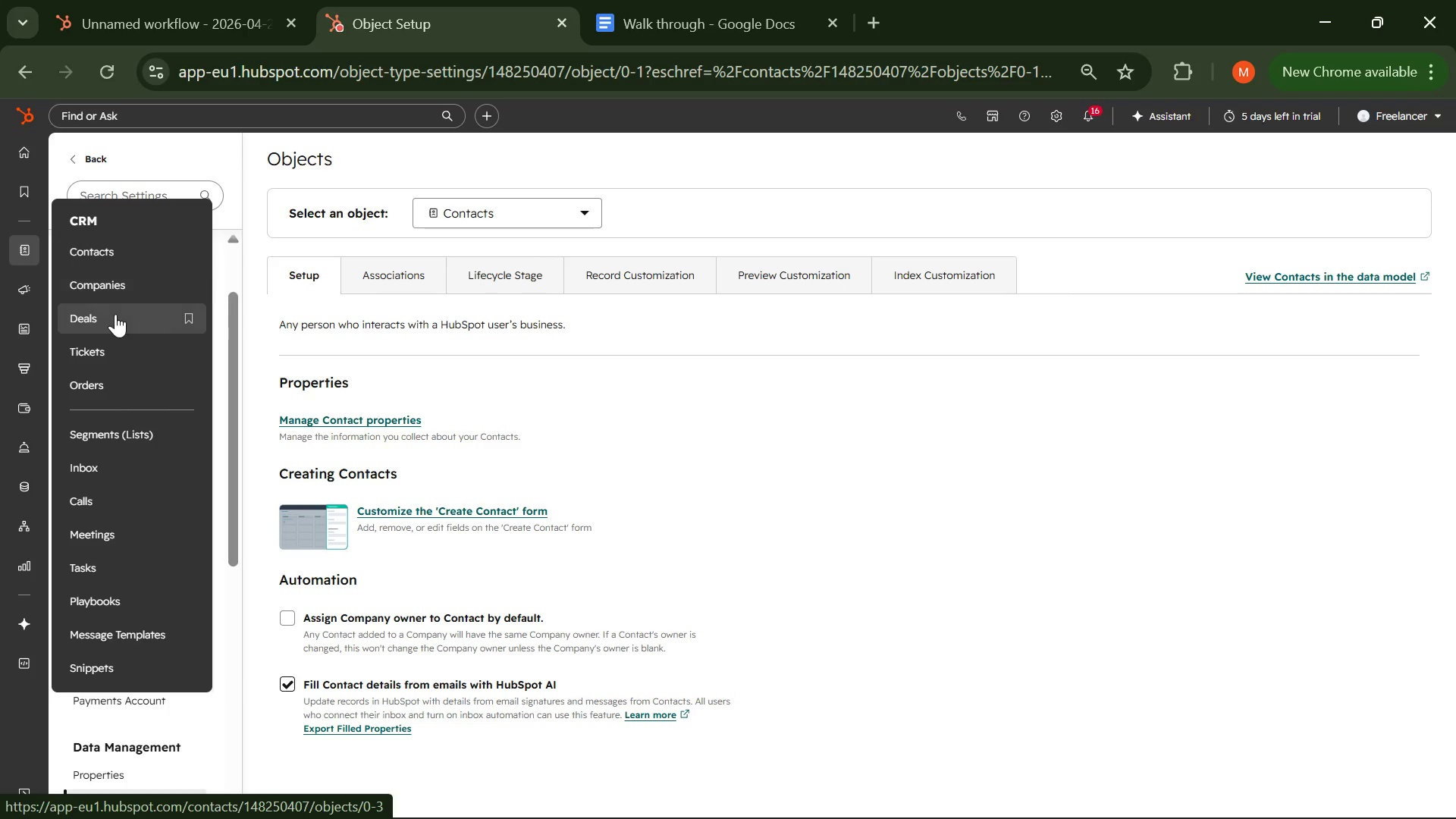 
left_click([115, 314])
 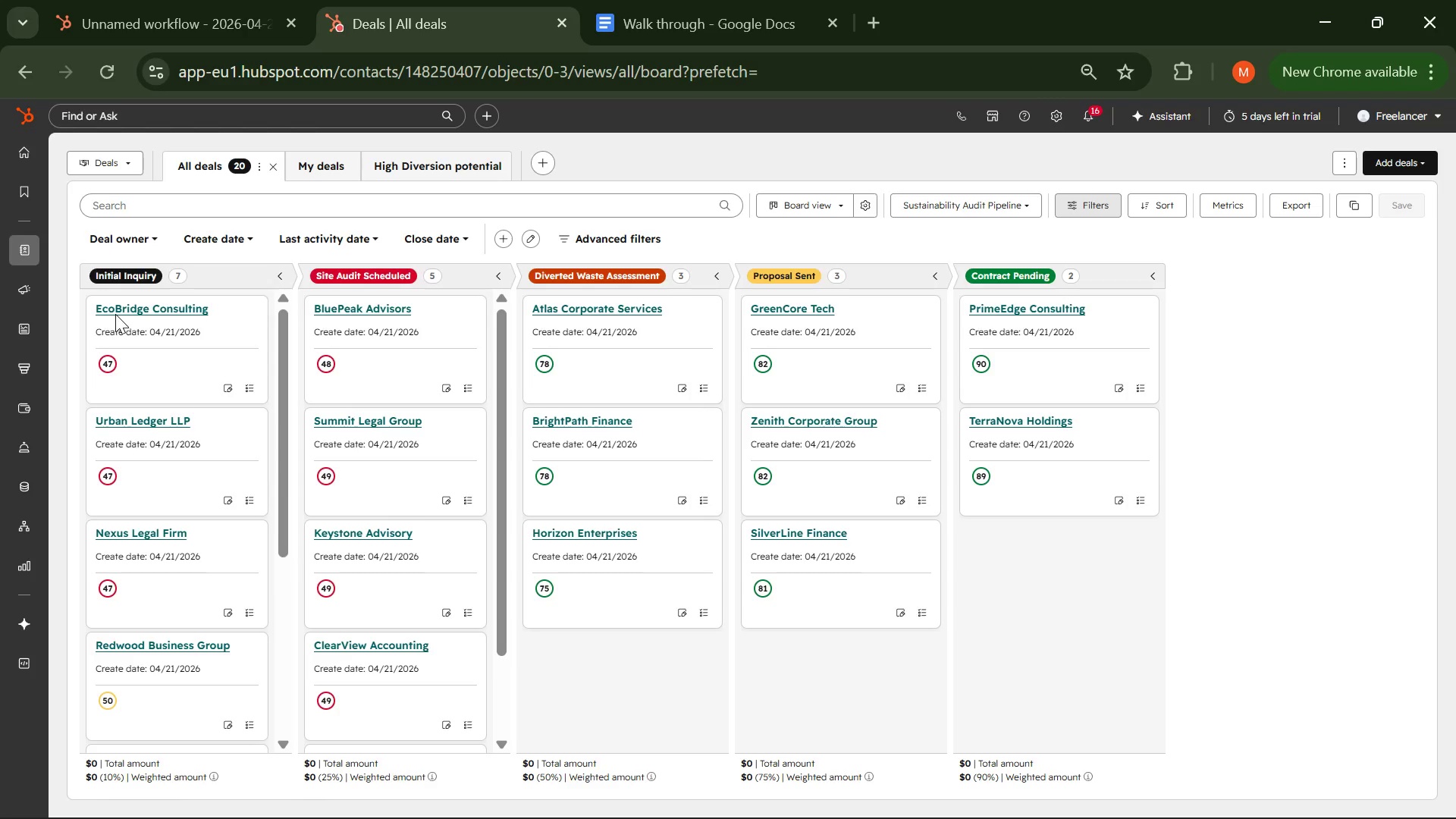 
wait(17.3)
 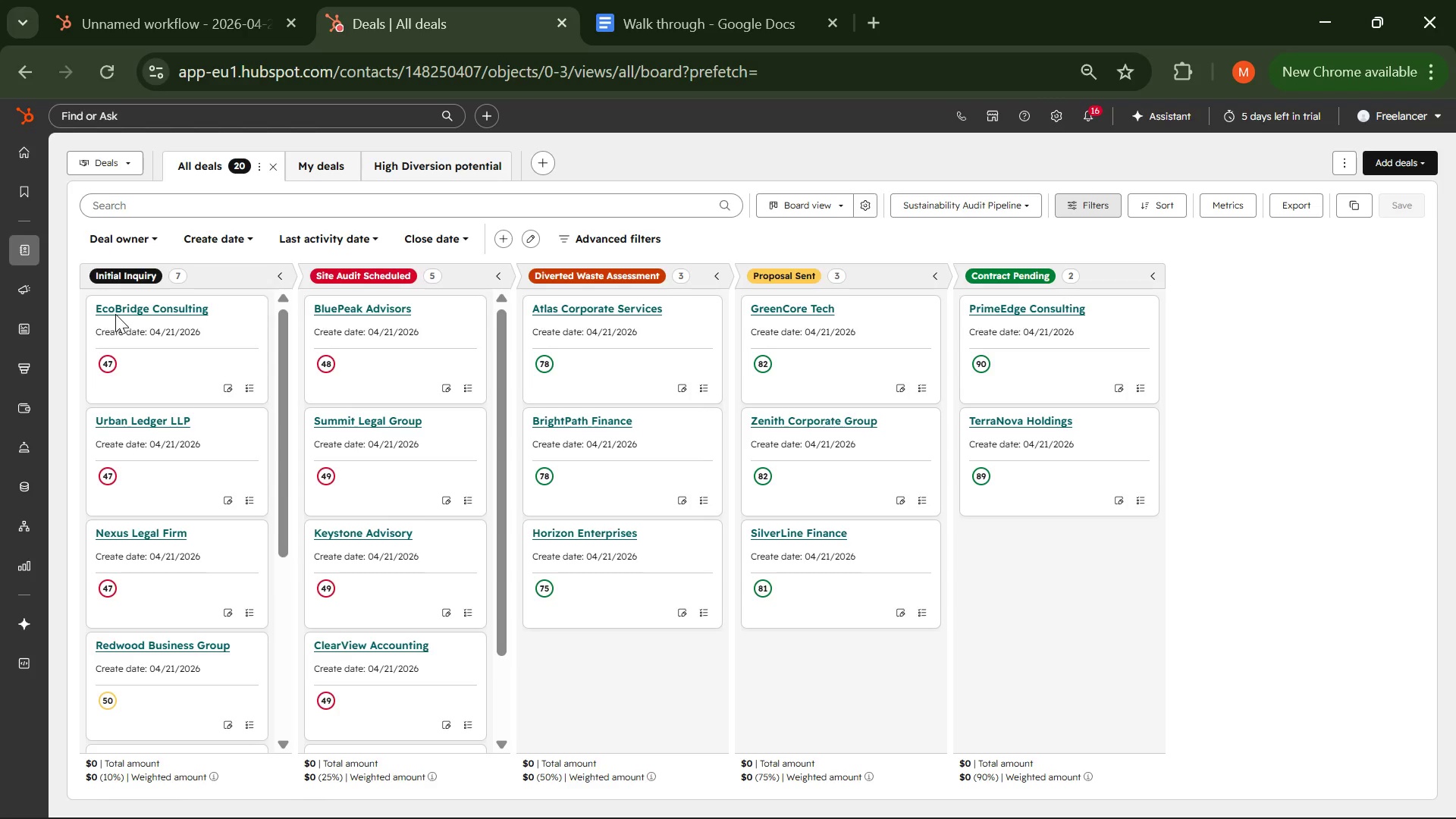 
left_click([1065, 111])
 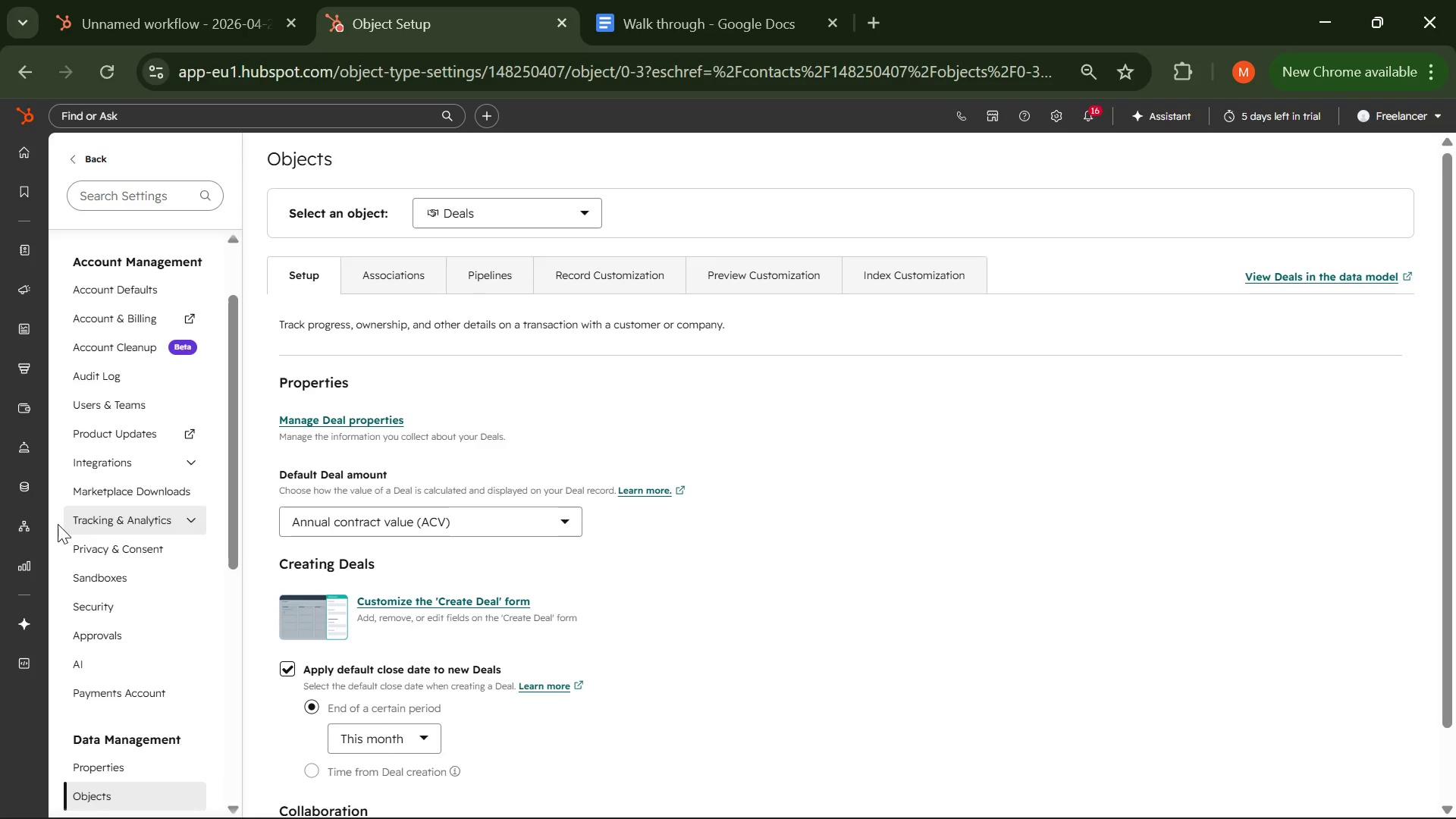 
wait(6.5)
 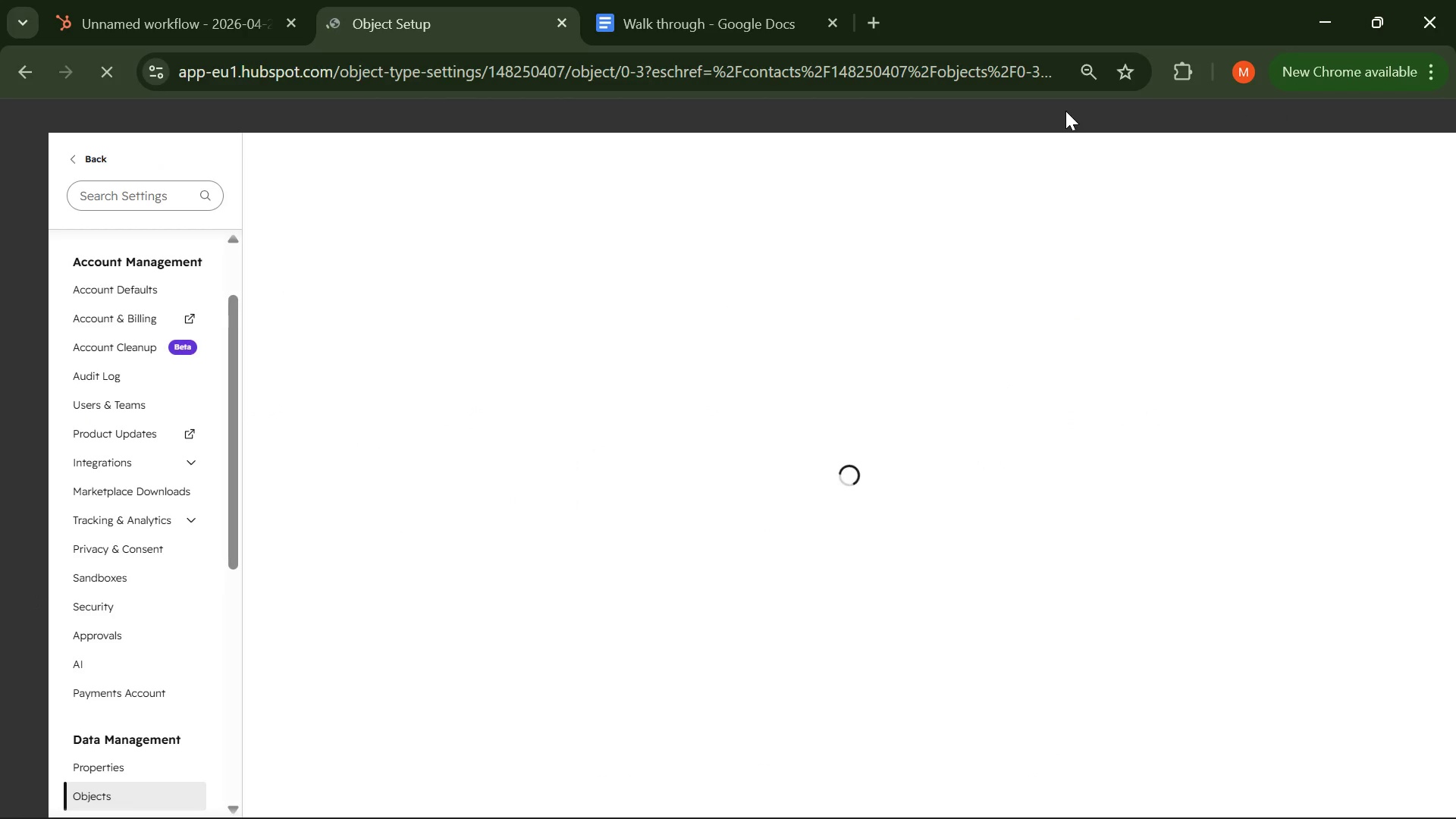 
scroll: coordinate [117, 405], scroll_direction: down, amount: 3.0
 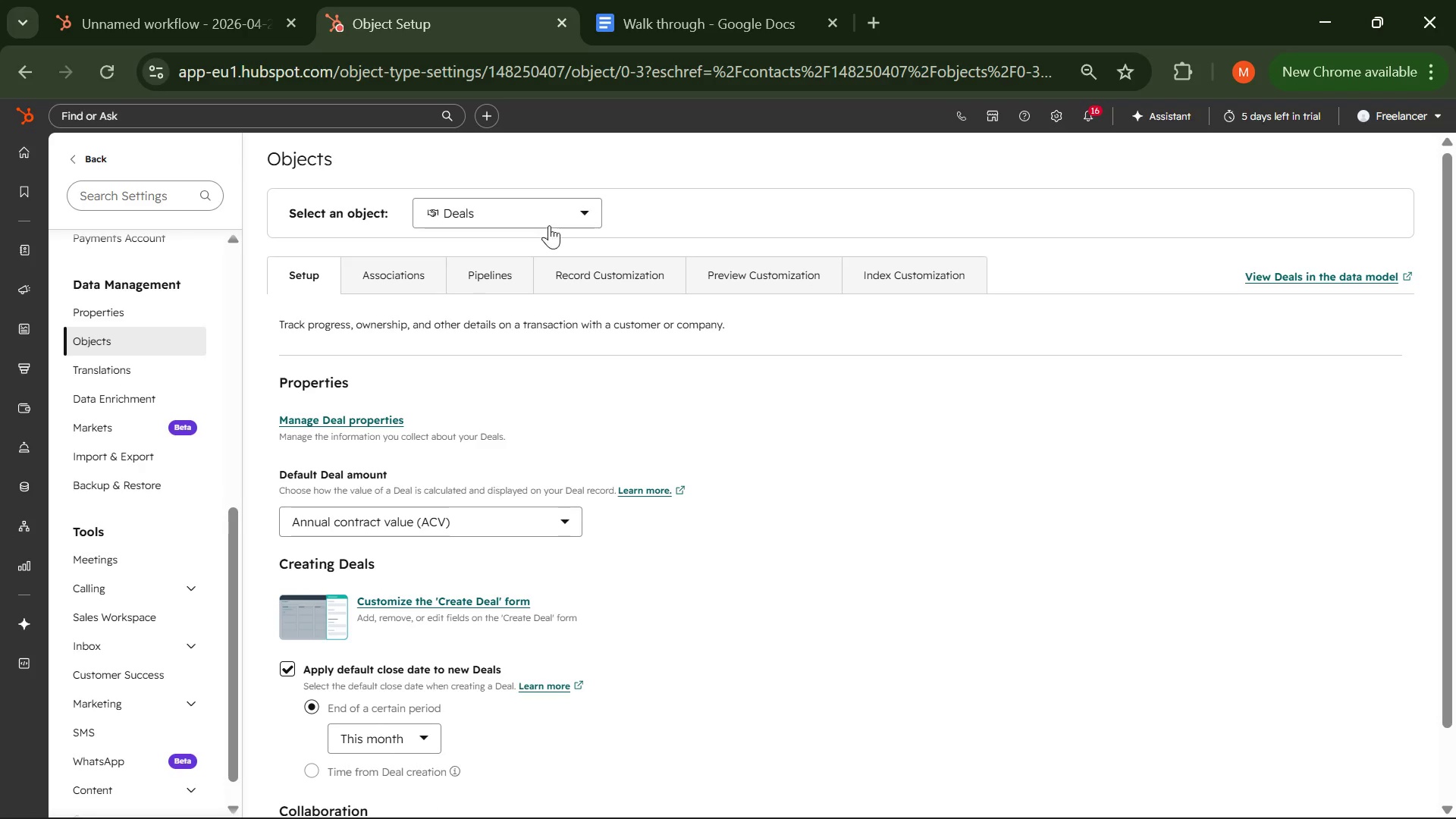 
left_click([494, 267])
 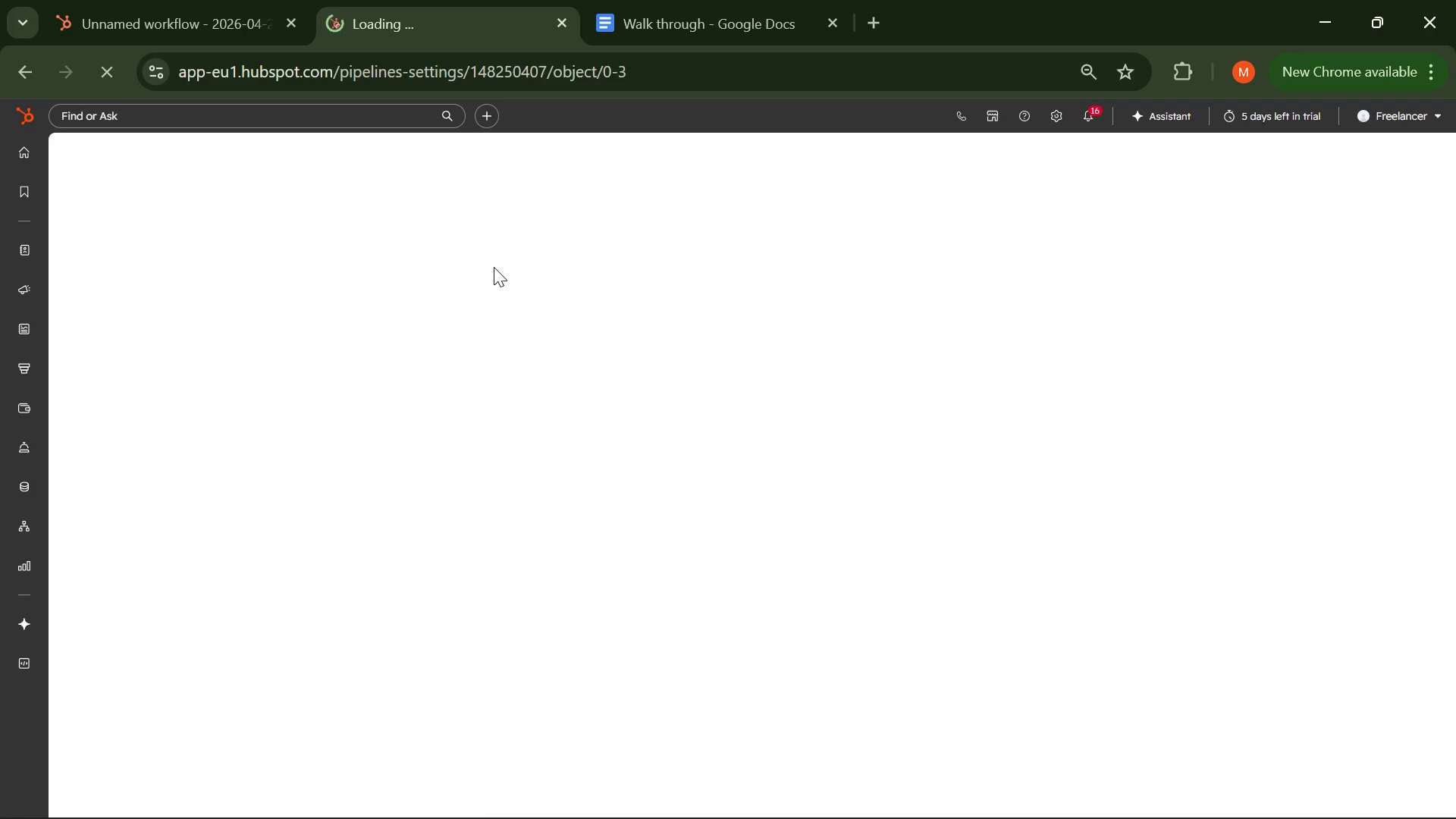 
wait(9.77)
 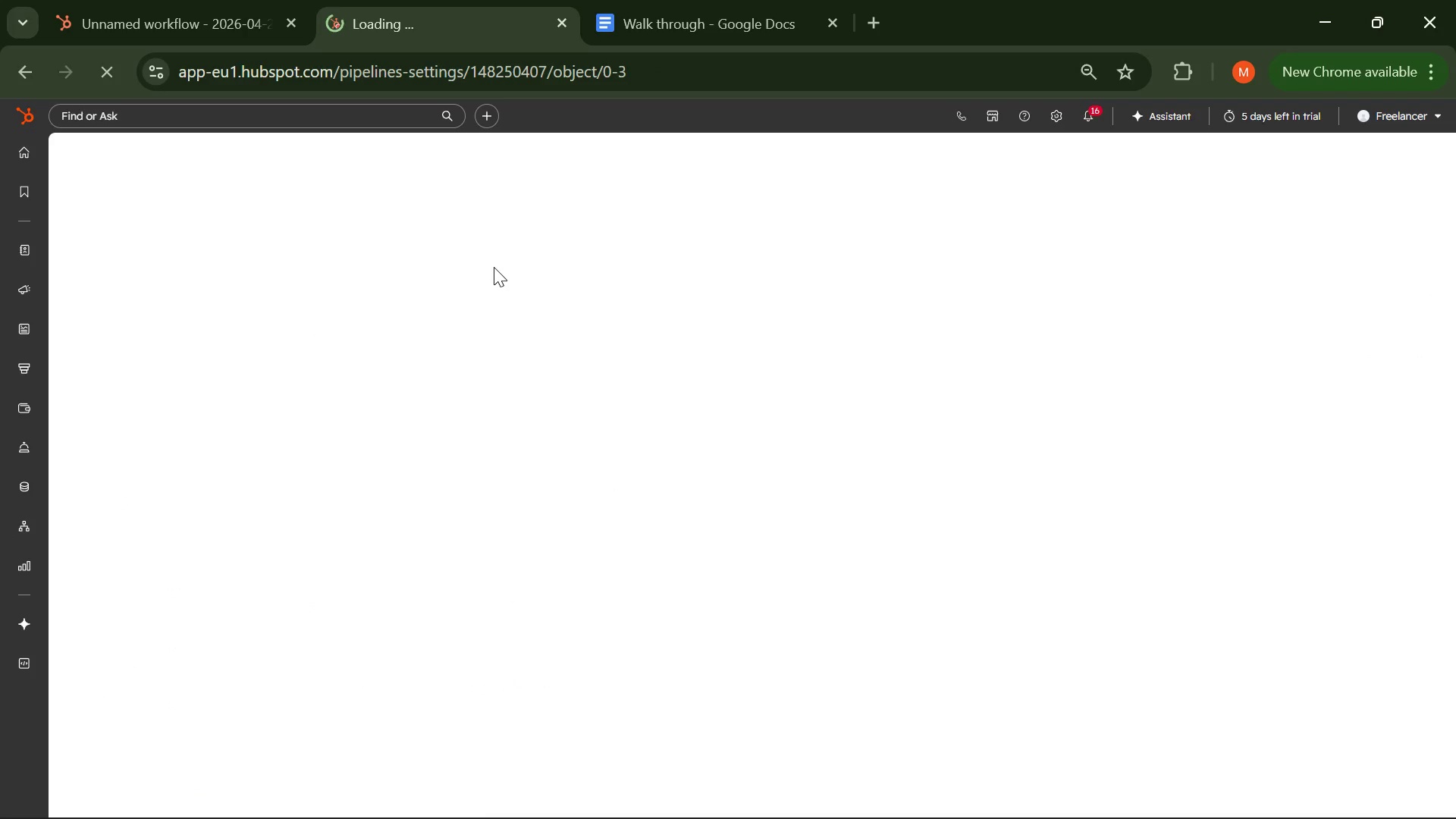 
scroll: coordinate [494, 267], scroll_direction: down, amount: 3.0
 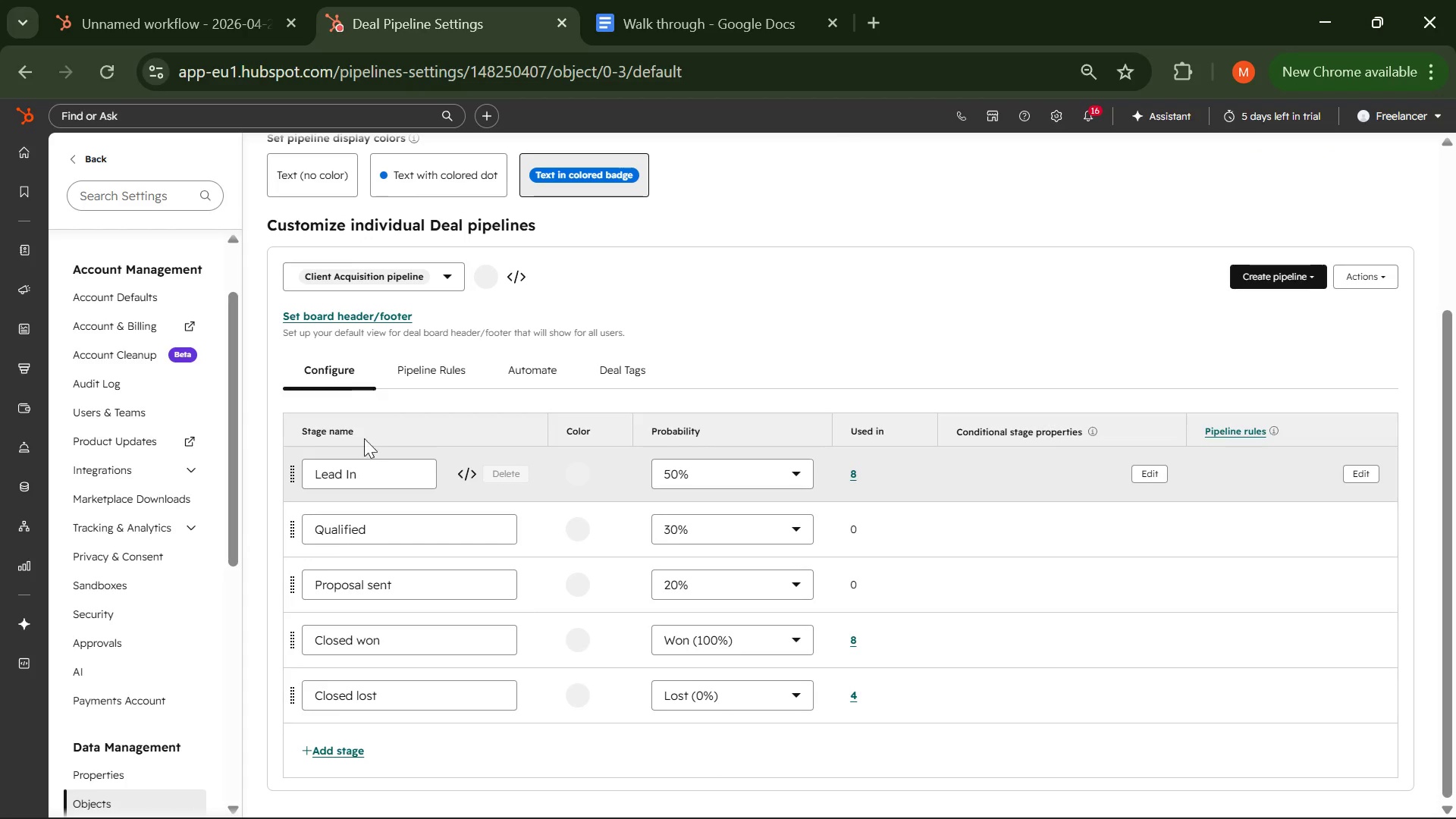 
left_click([447, 275])
 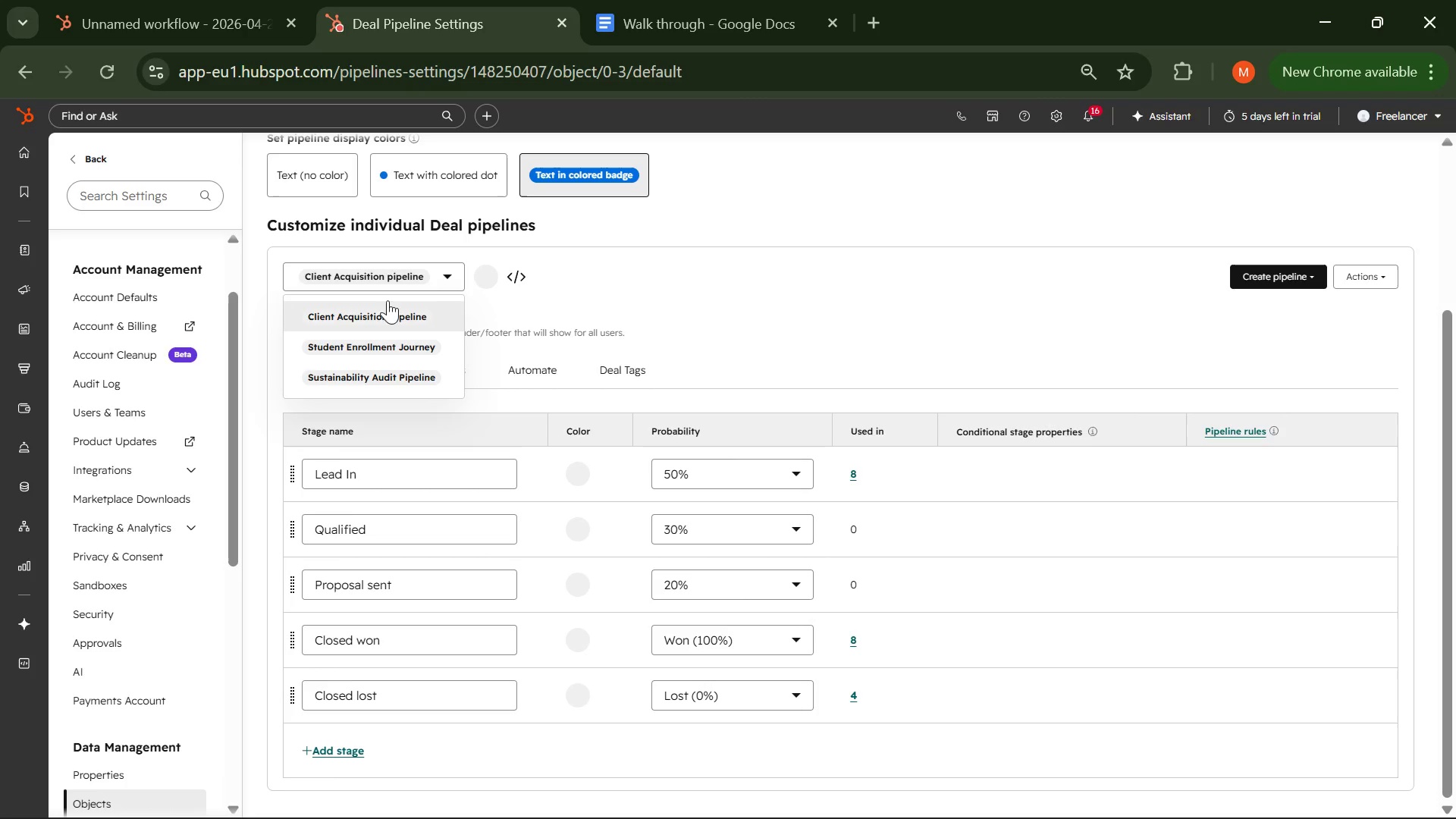 
left_click([780, 300])
 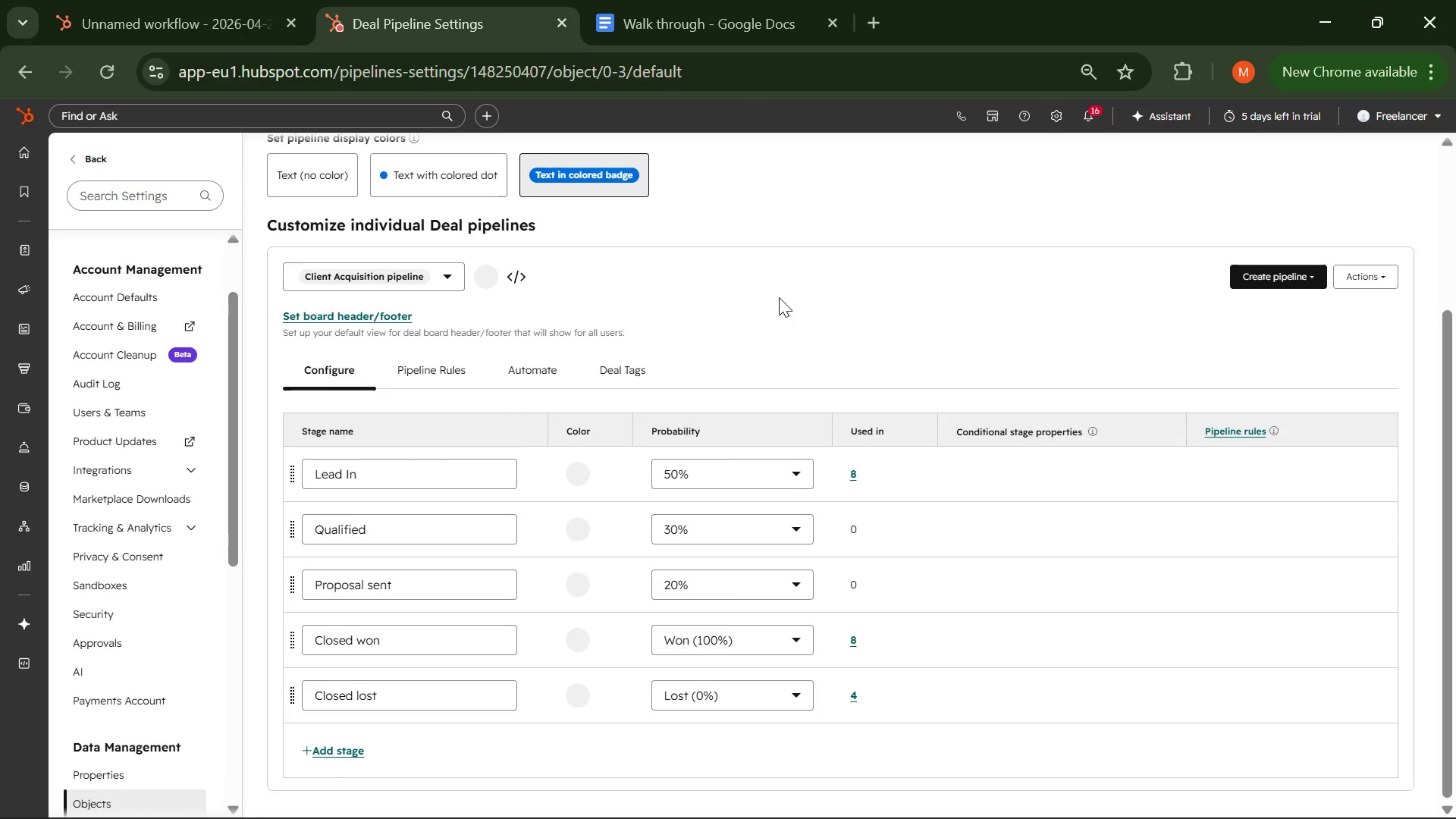 
wait(12.48)
 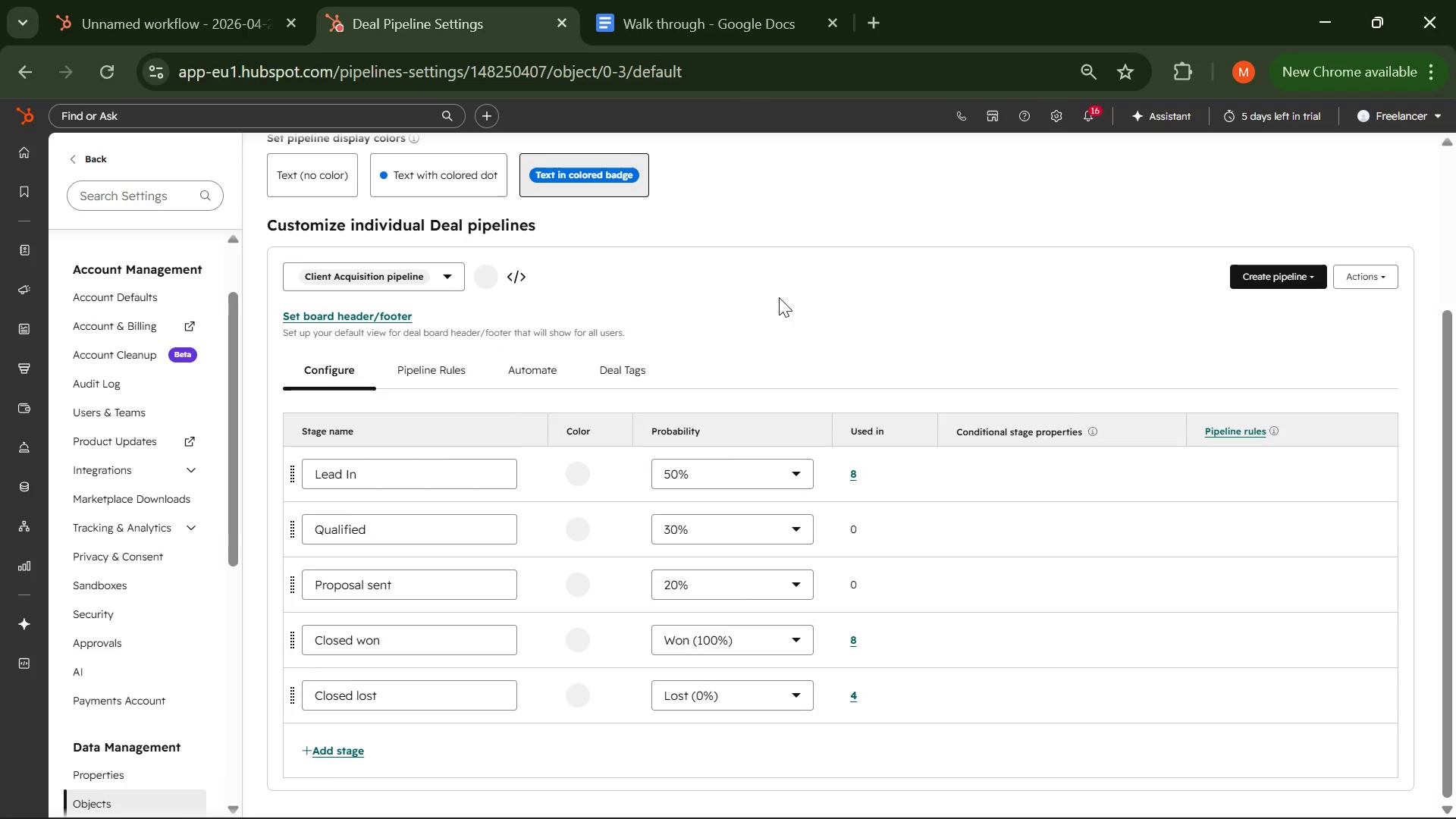 
left_click([1310, 273])
 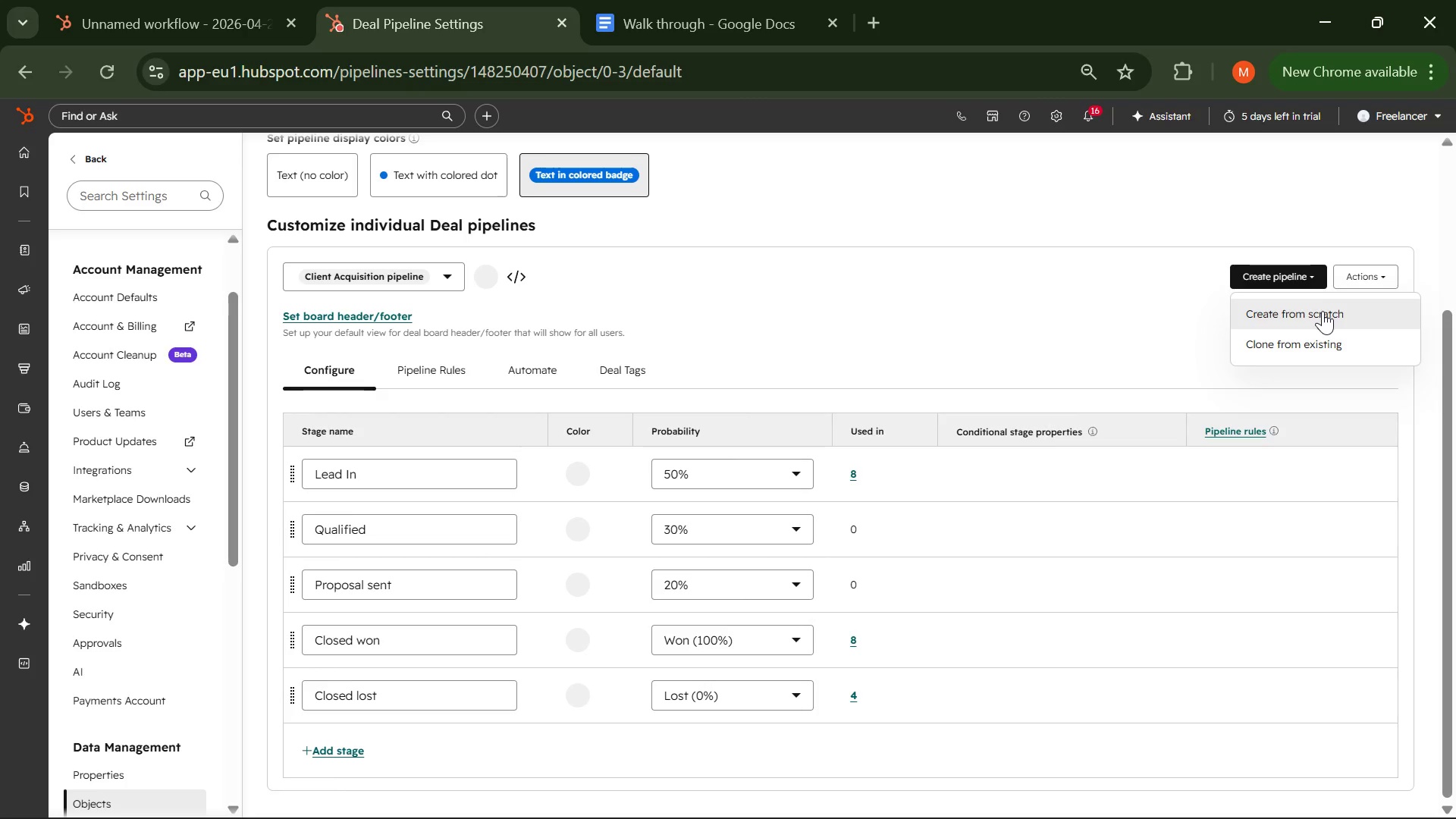 
left_click([1323, 311])
 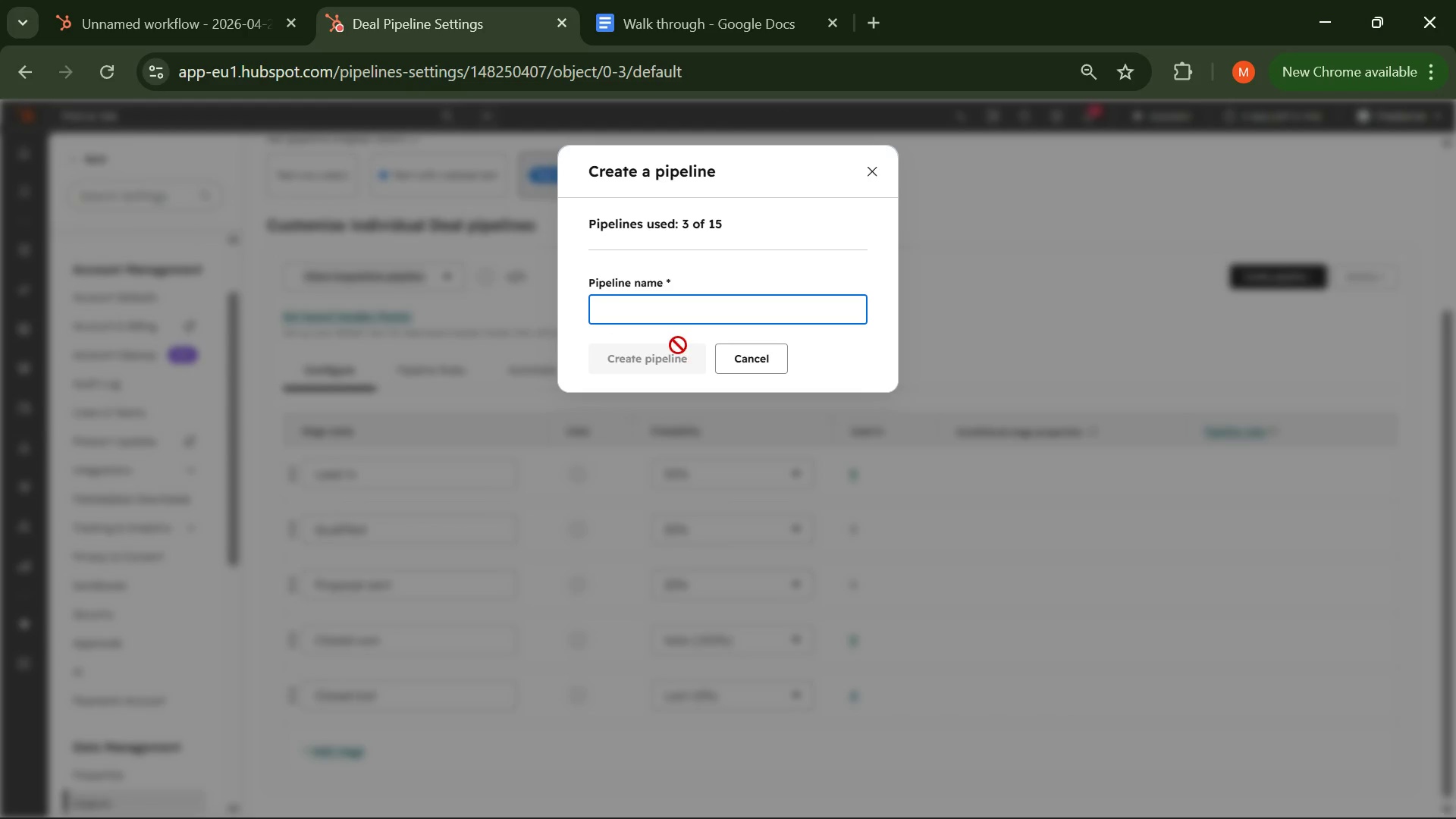 
left_click([635, 315])
 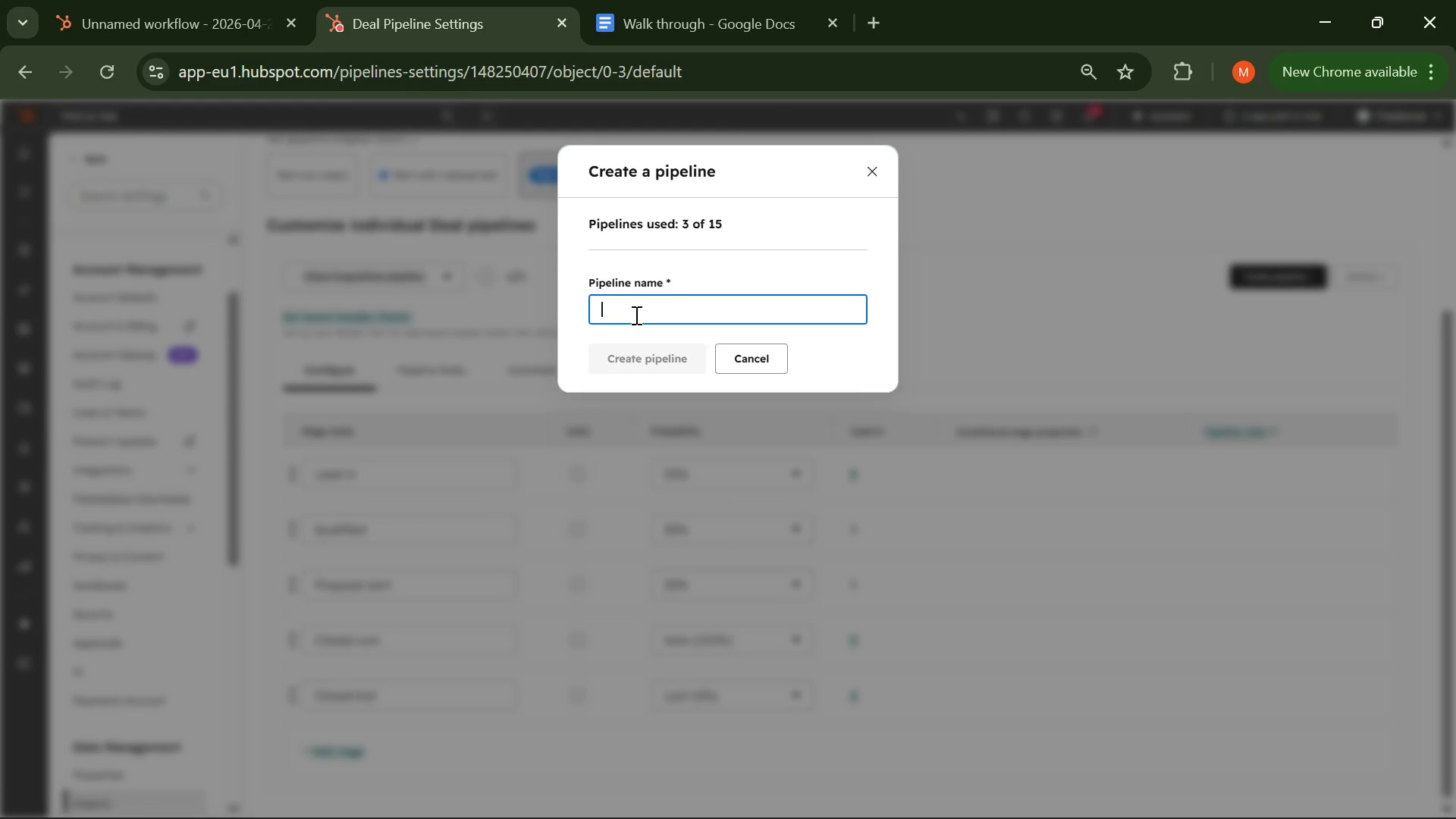 
type(HVAC Service Pipeline )
 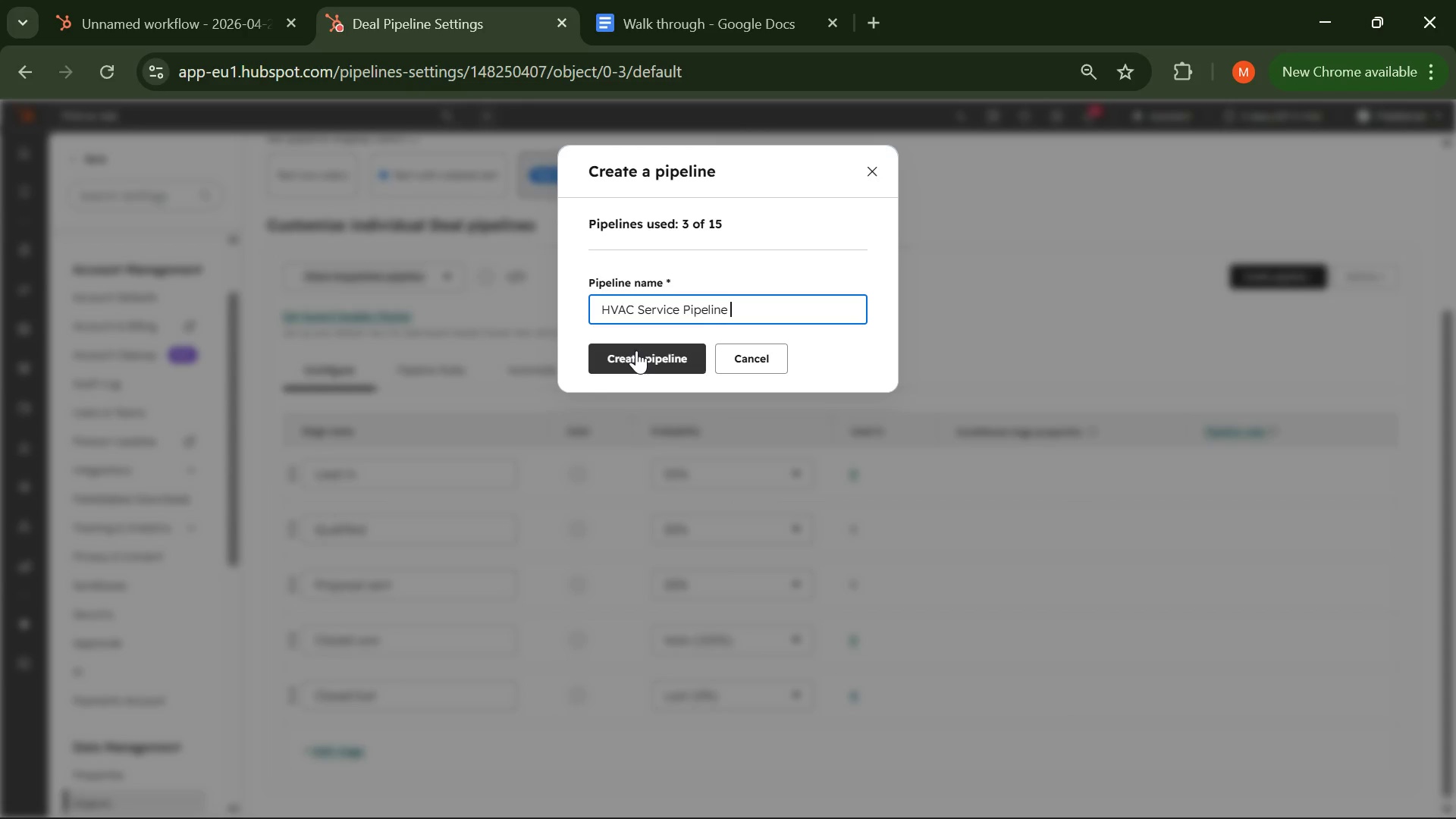 
wait(6.95)
 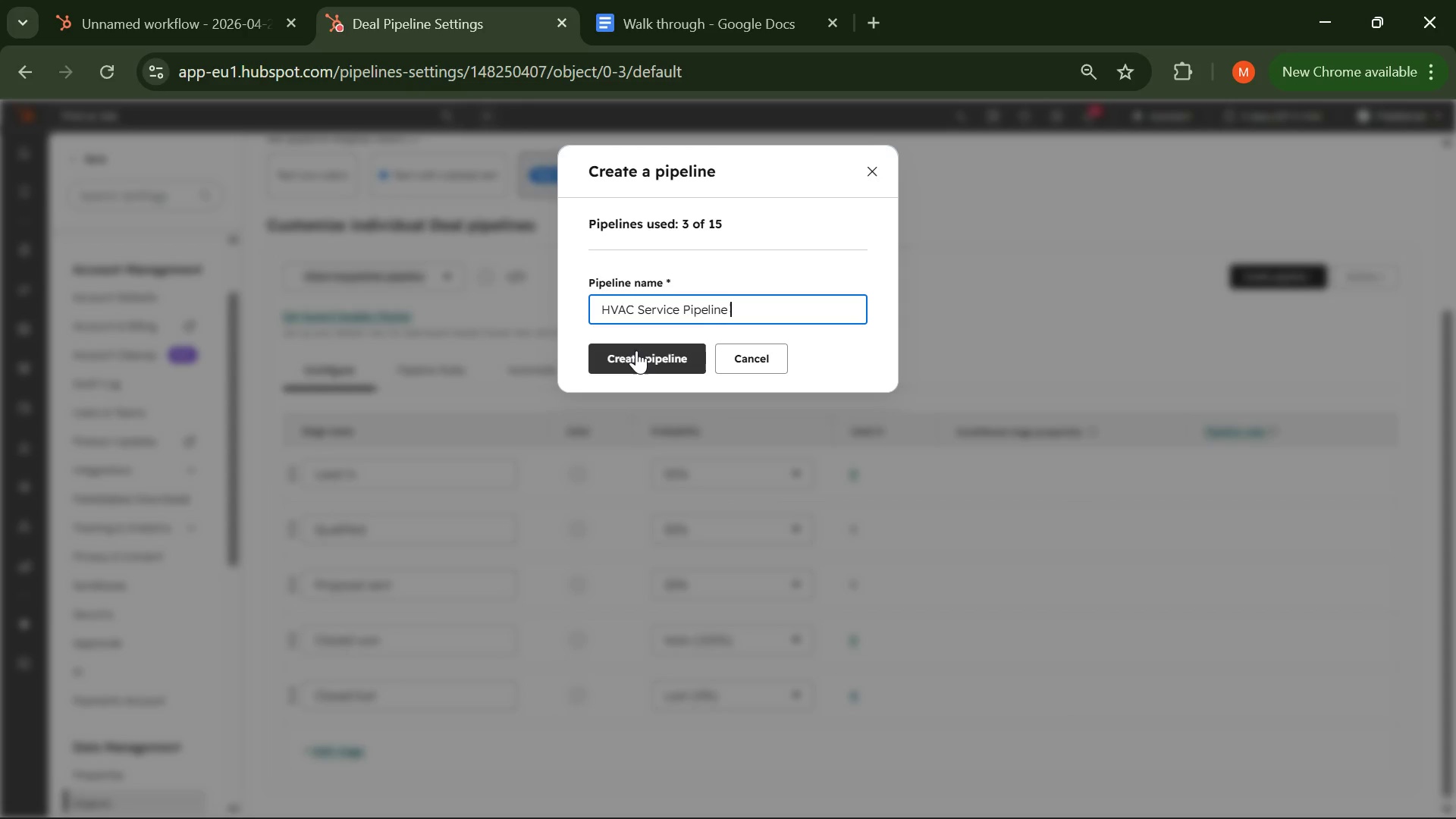 
left_click([636, 350])
 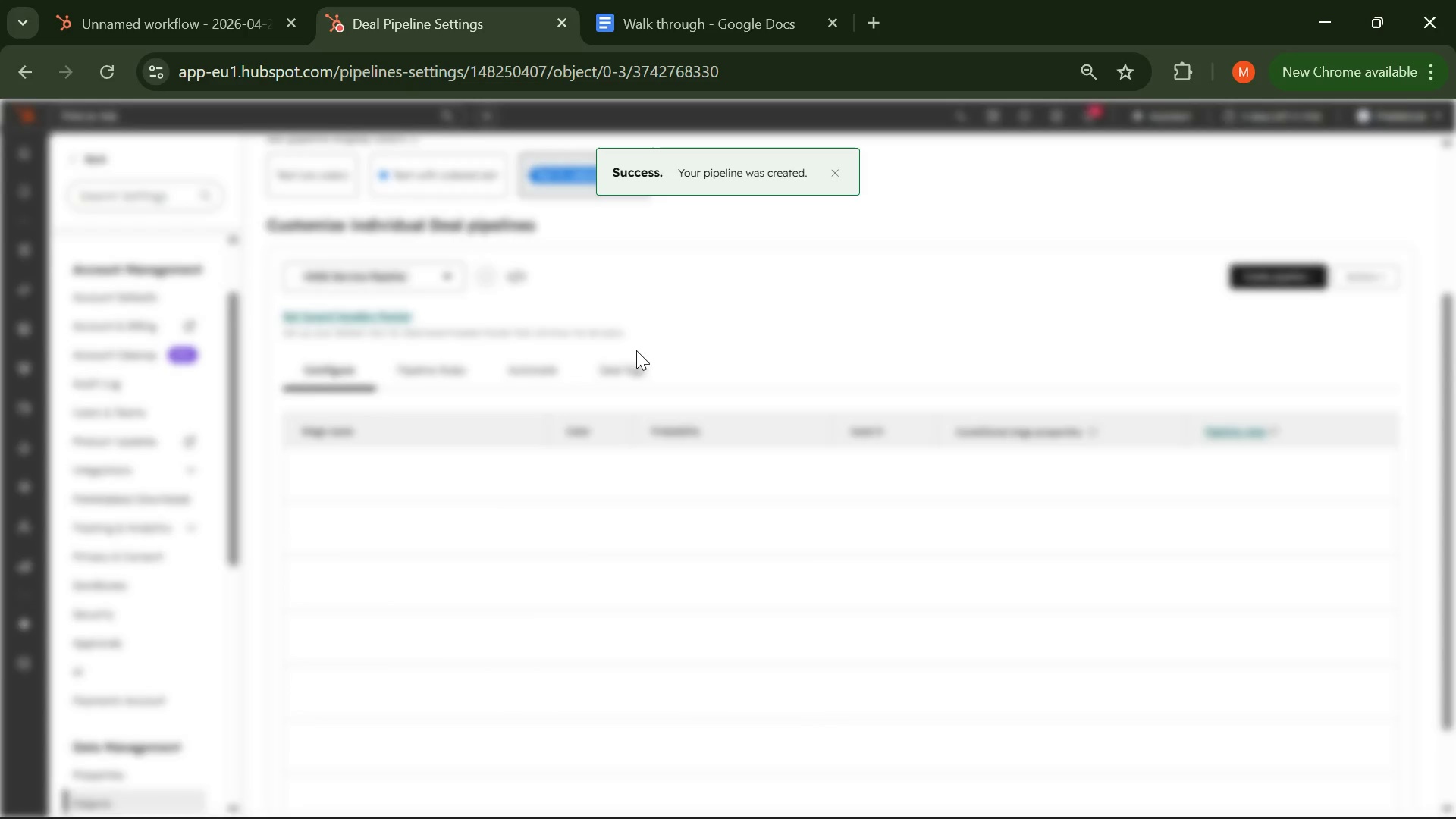 
scroll: coordinate [636, 350], scroll_direction: down, amount: 4.0
 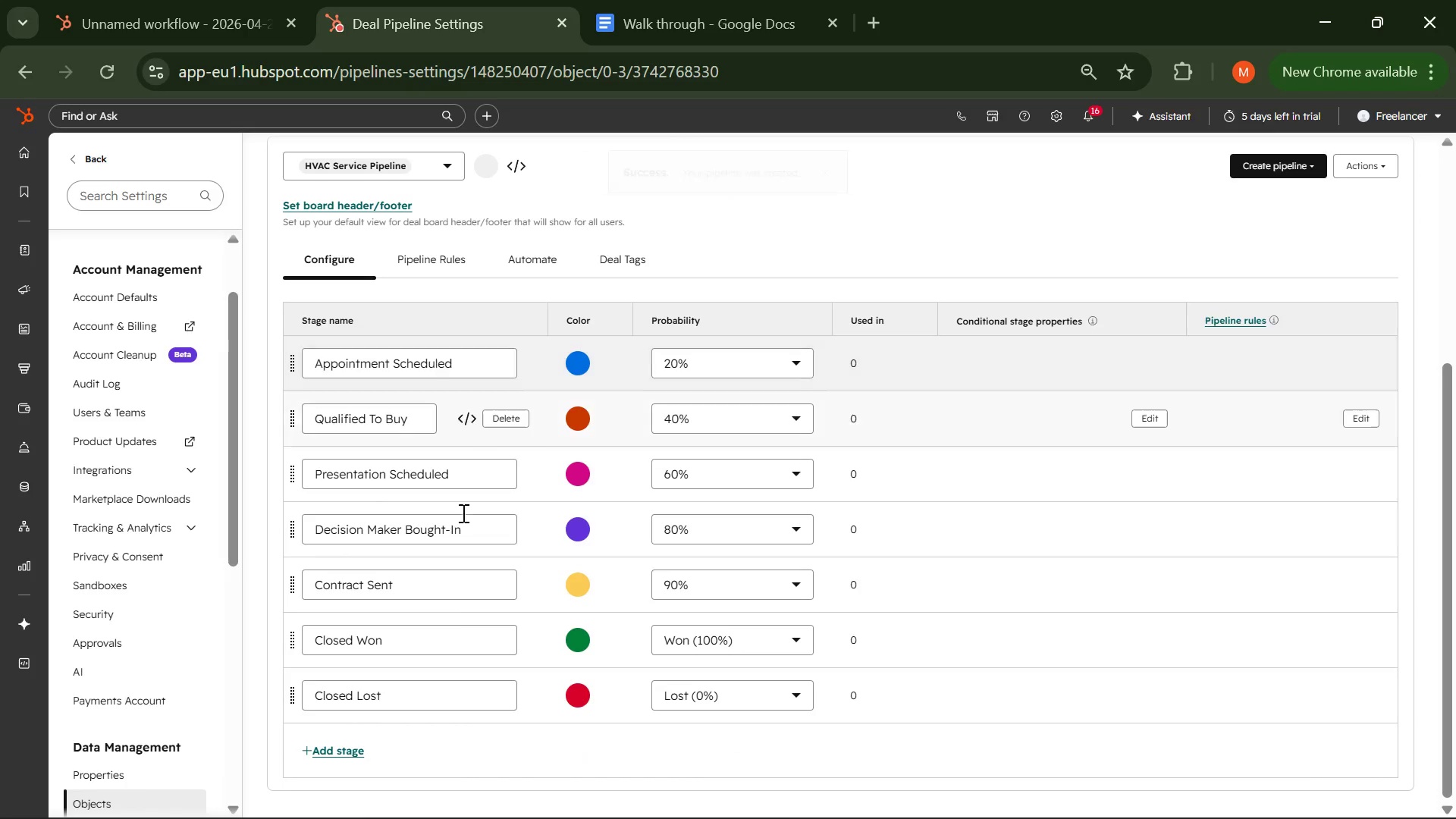 
mouse_move([529, 692])
 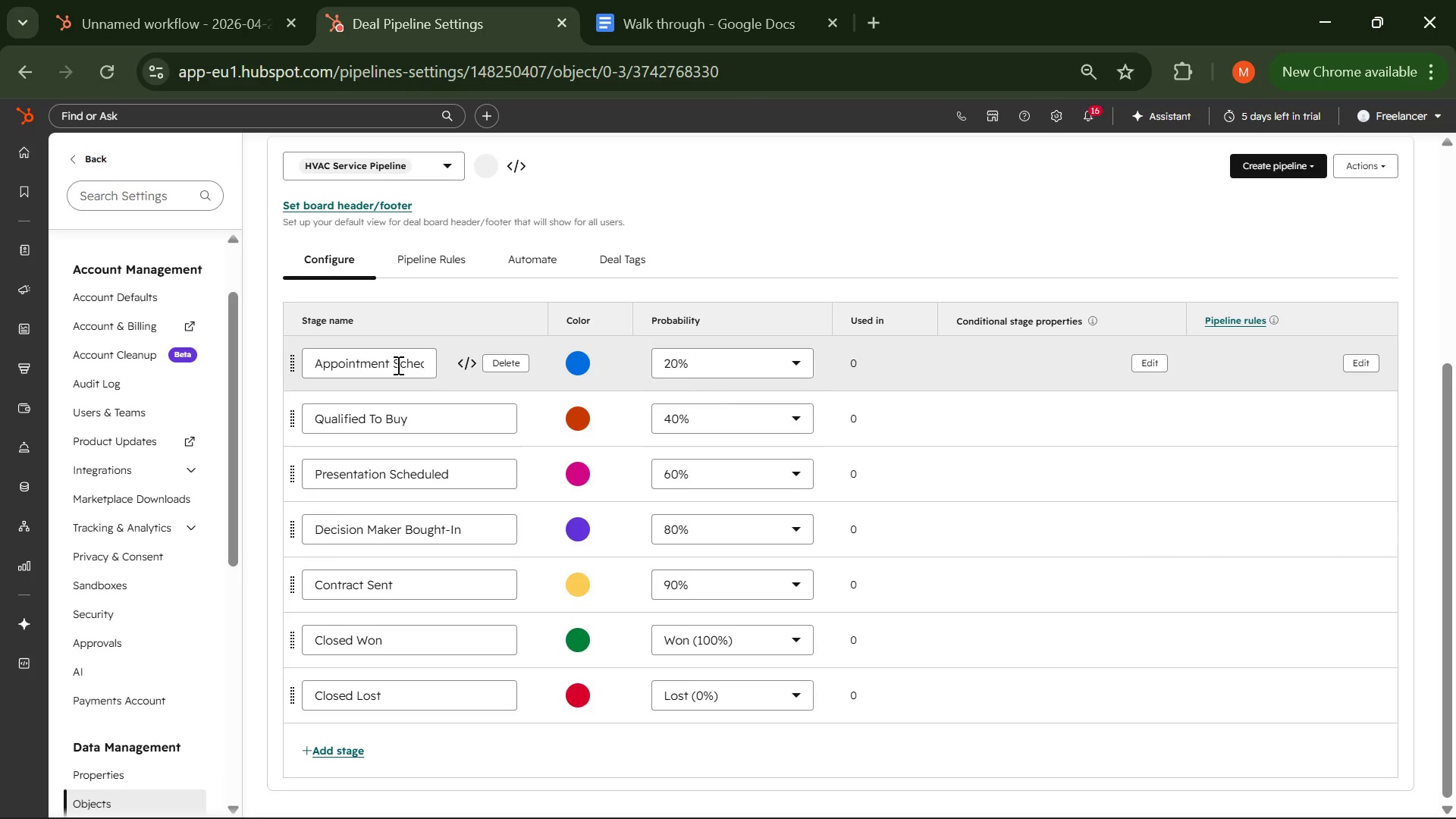 
left_click([414, 365])
 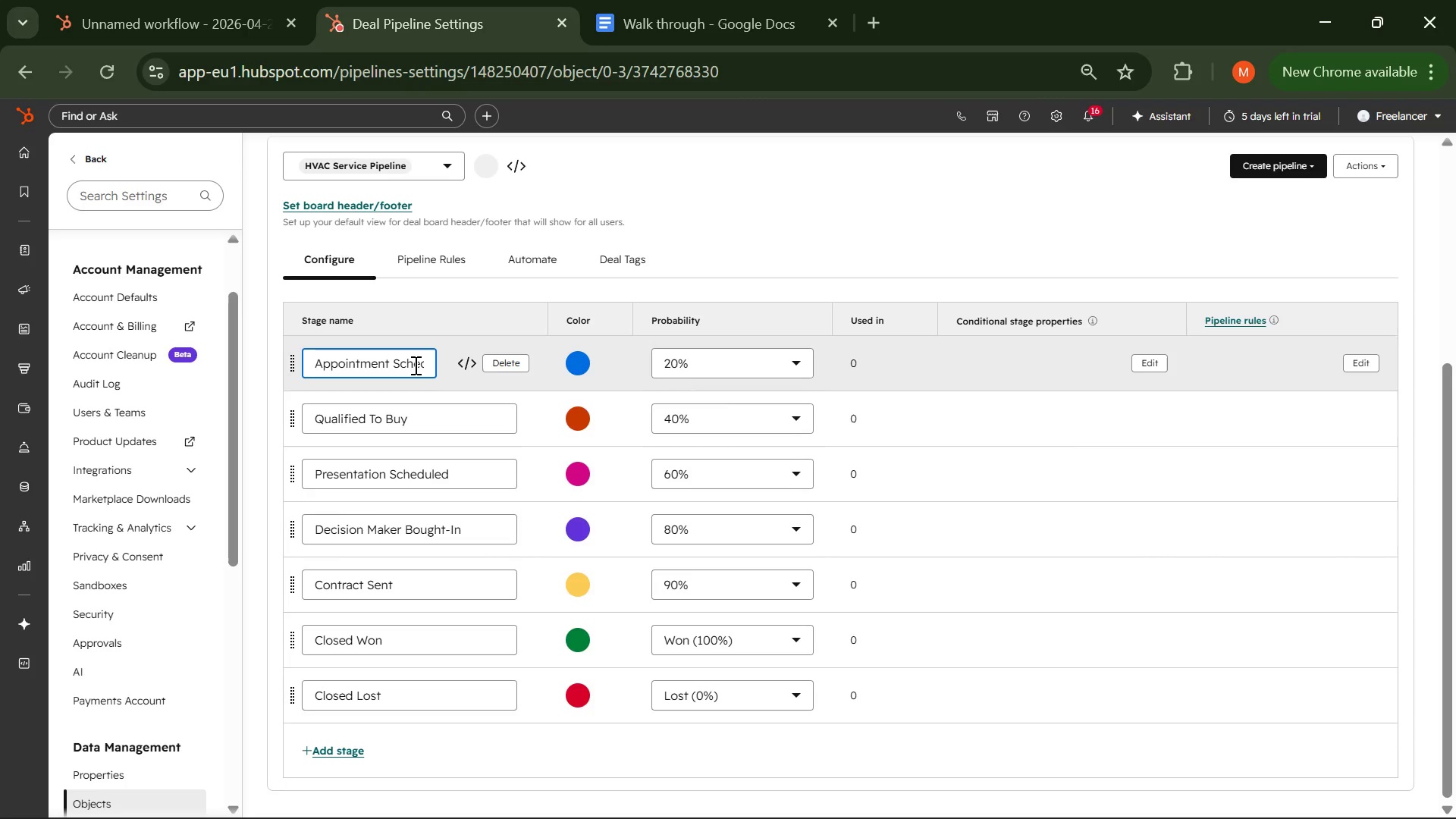 
key(Control+A)
 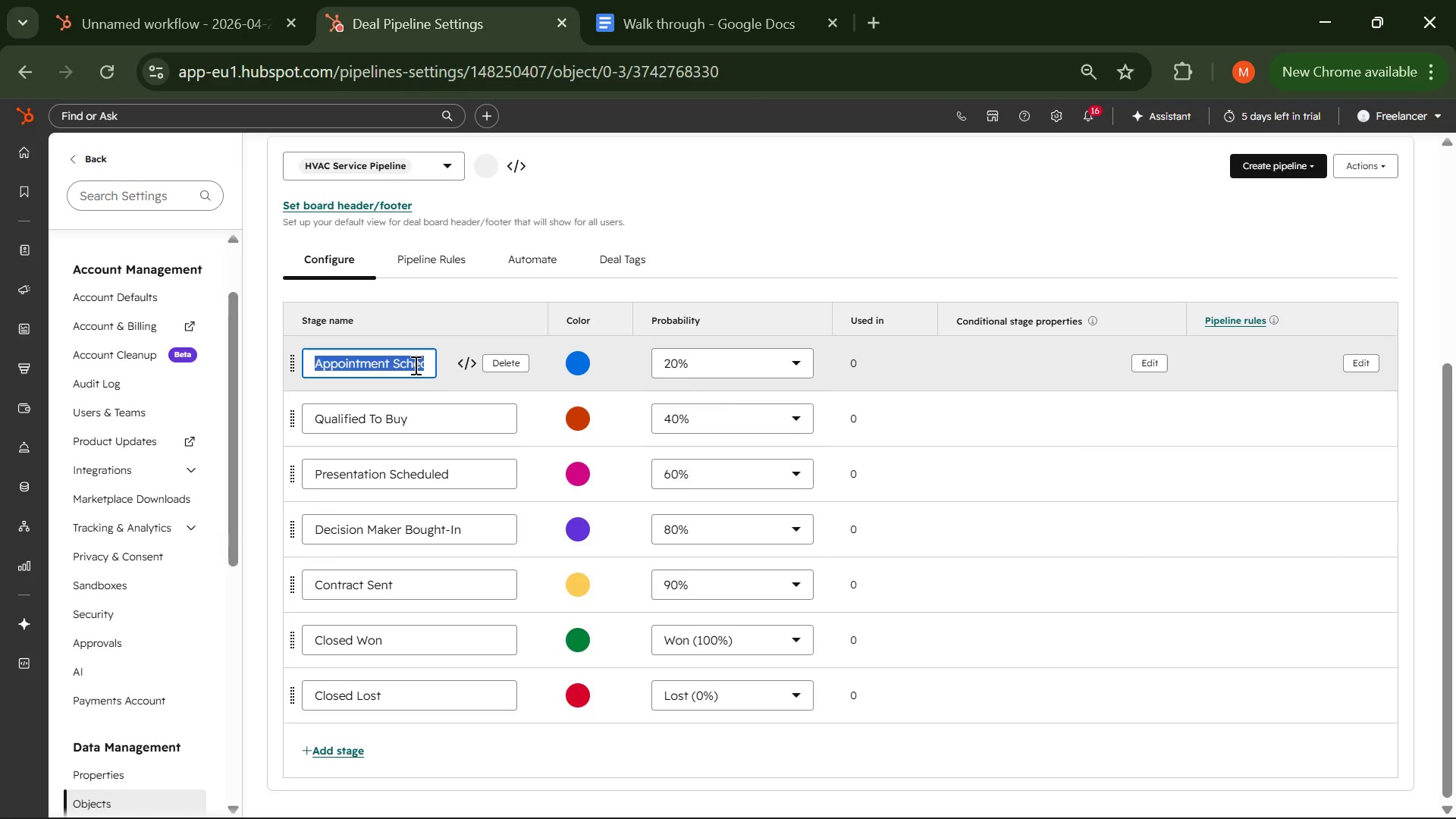 
wait(8.22)
 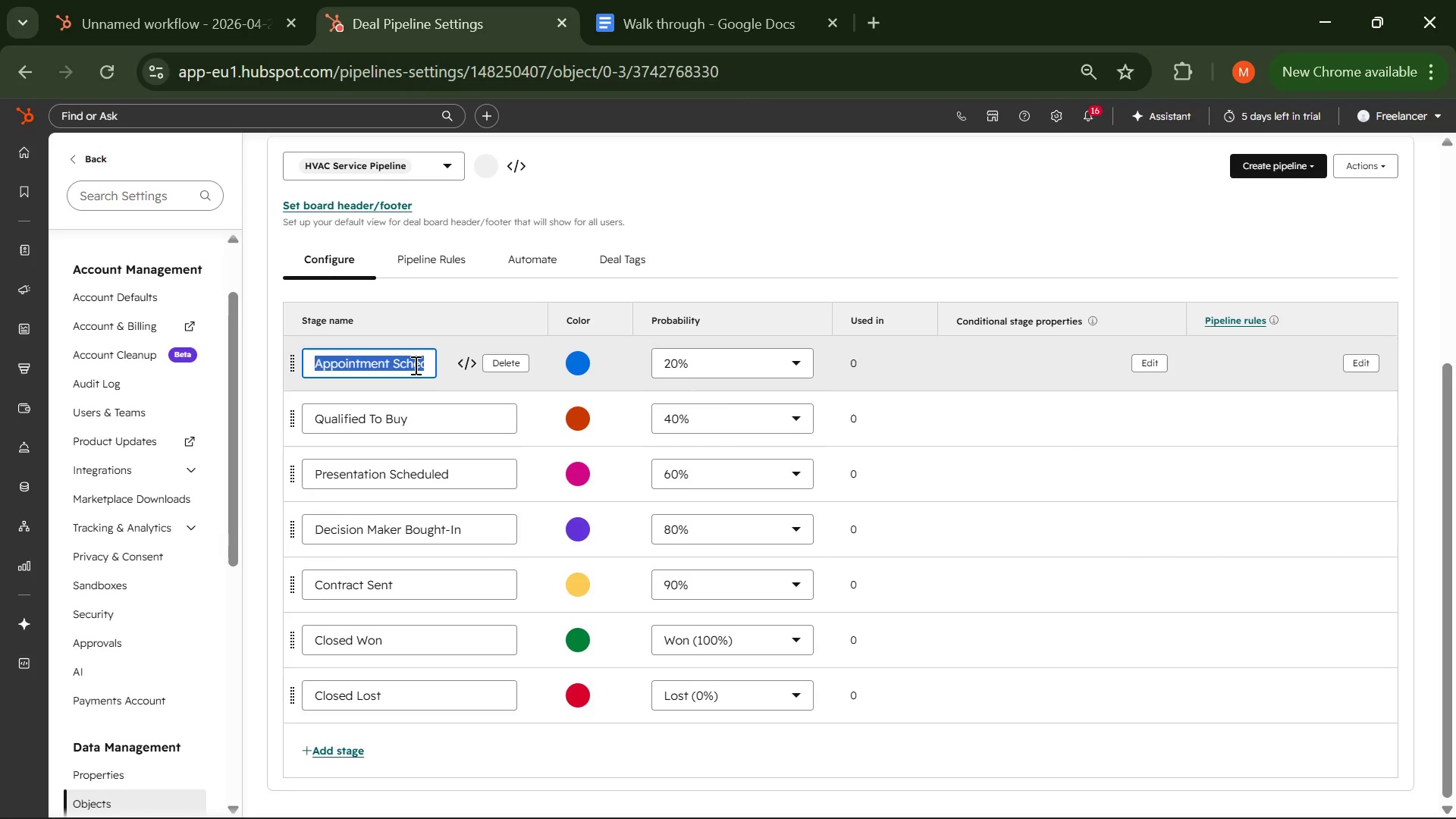 
type(New Request )
 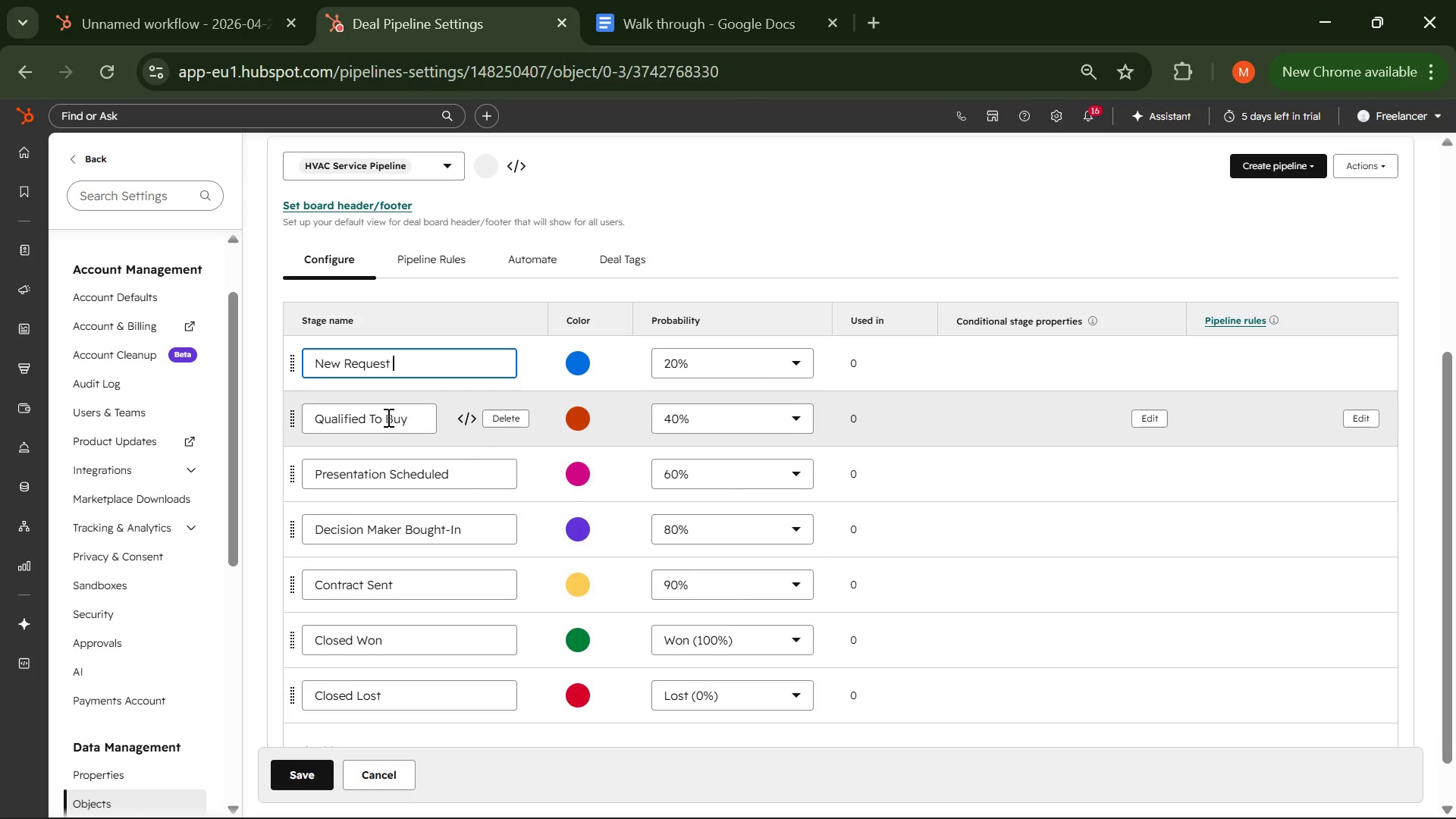 
wait(5.81)
 